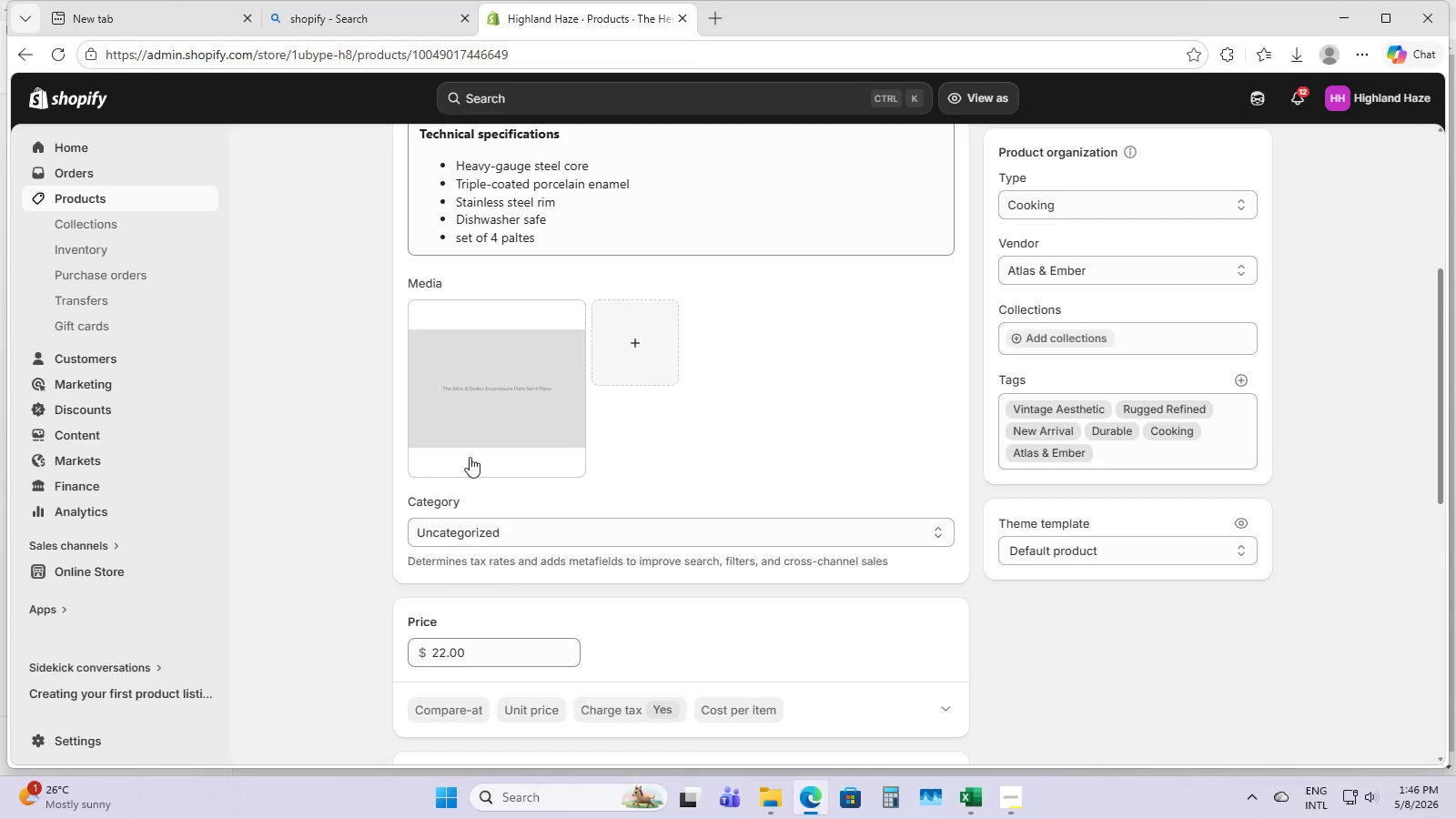 
left_click([481, 390])
 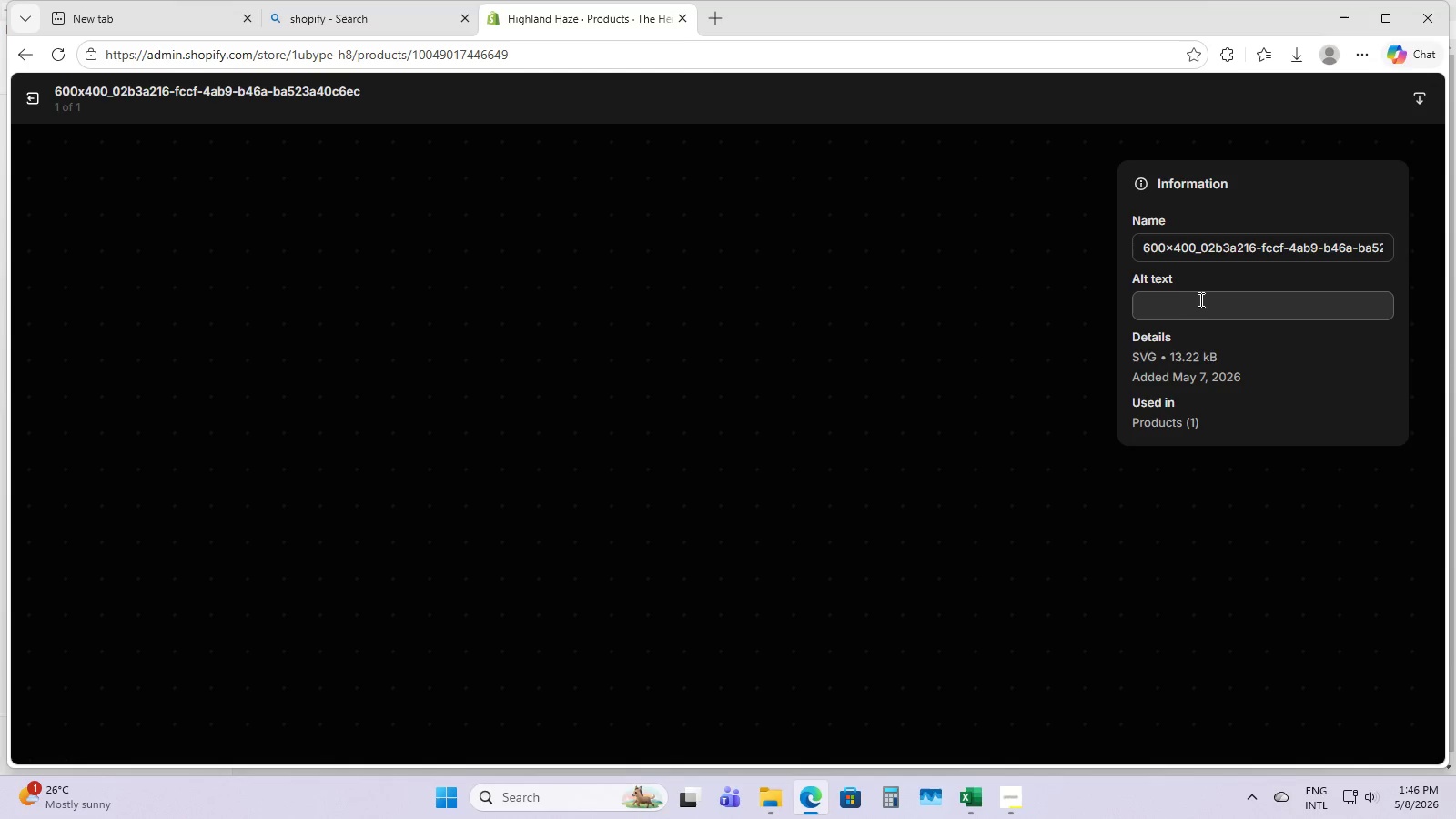 
left_click([1204, 298])
 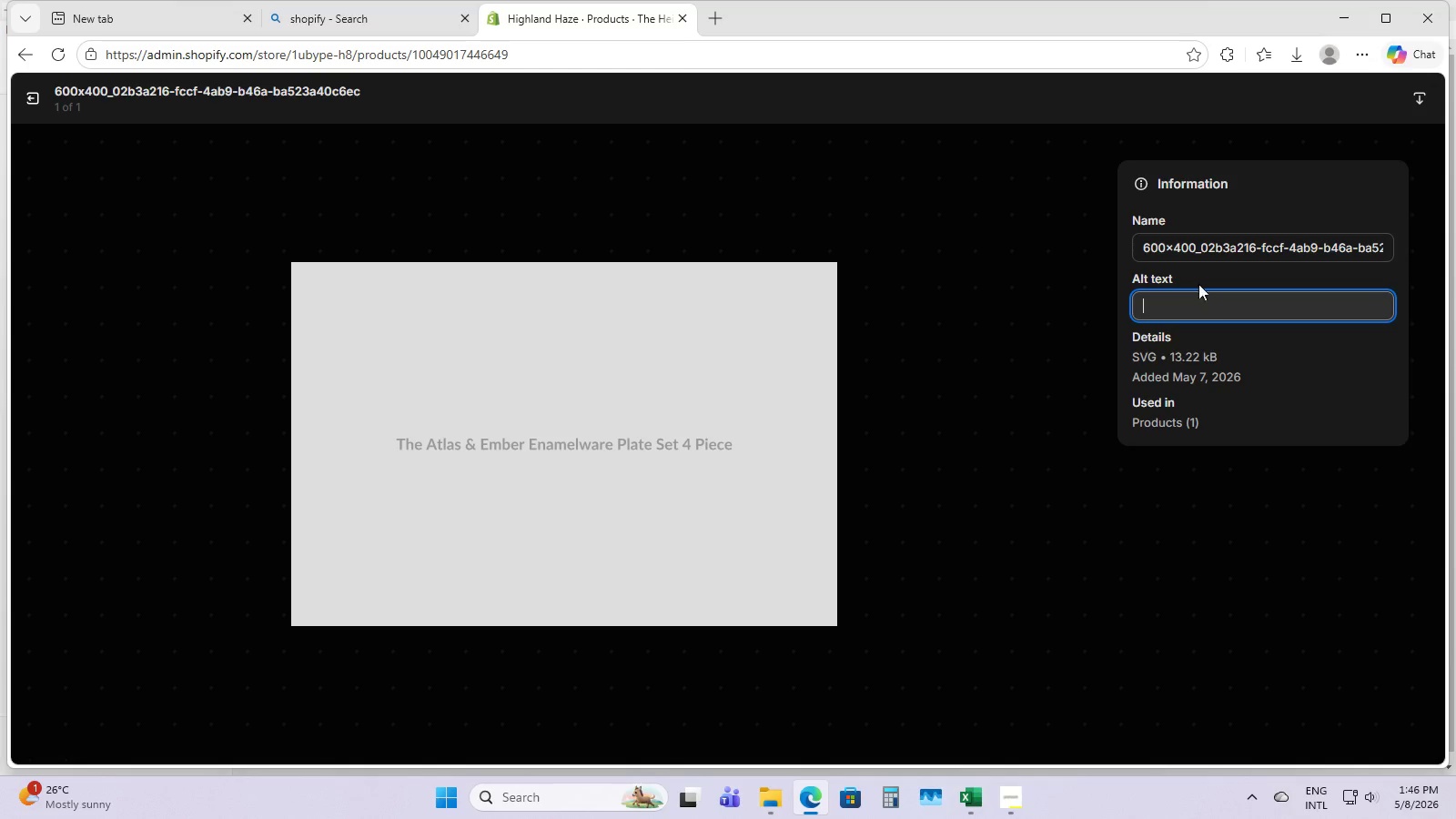 
type(S)
key(Backspace)
type(A se of four whiet enamel plates with stainless steel rims stacke )
key(Backspace)
type(d on a picnic blanket )
key(Backspace)
 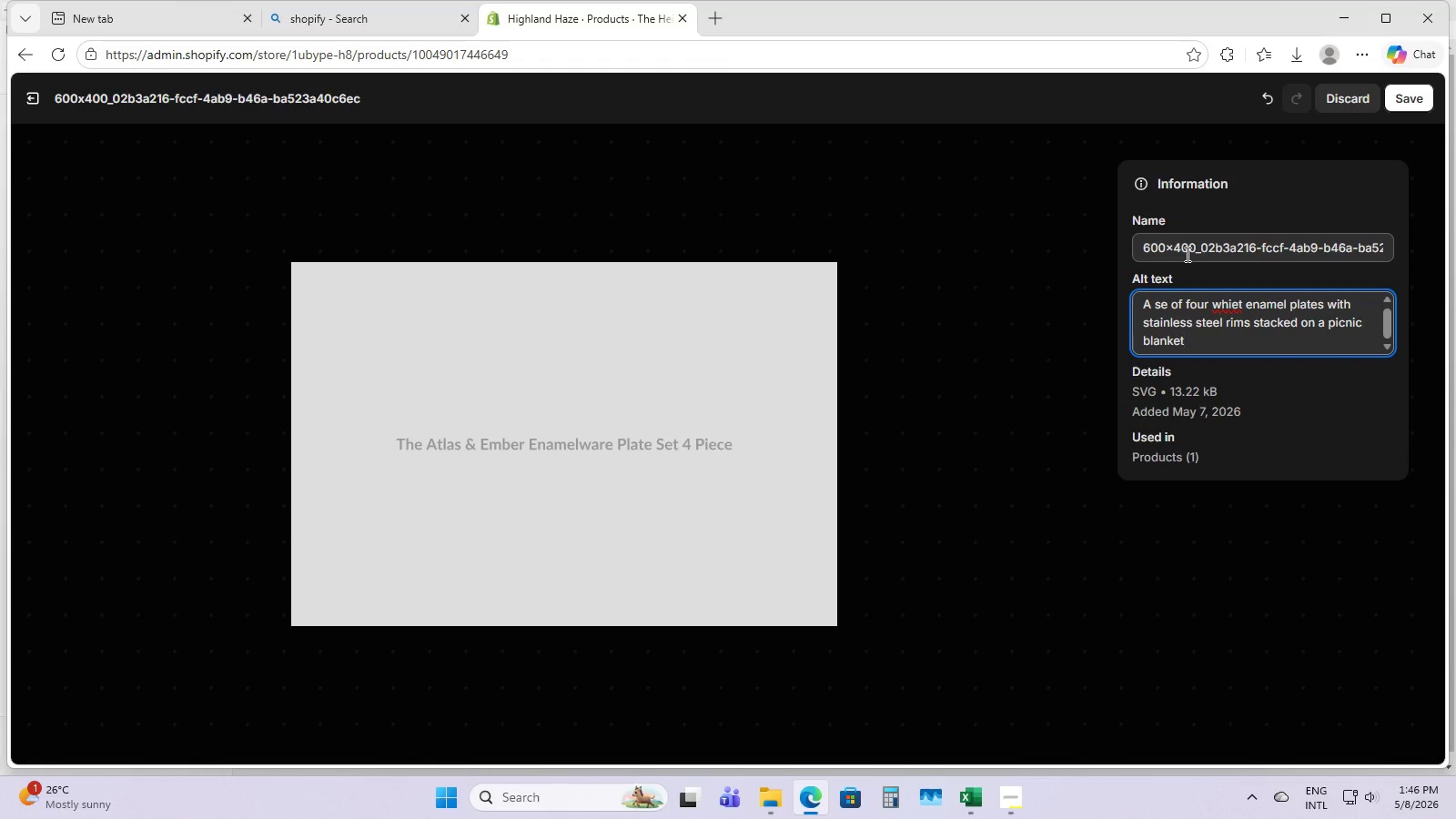 
left_click([1254, 302])
 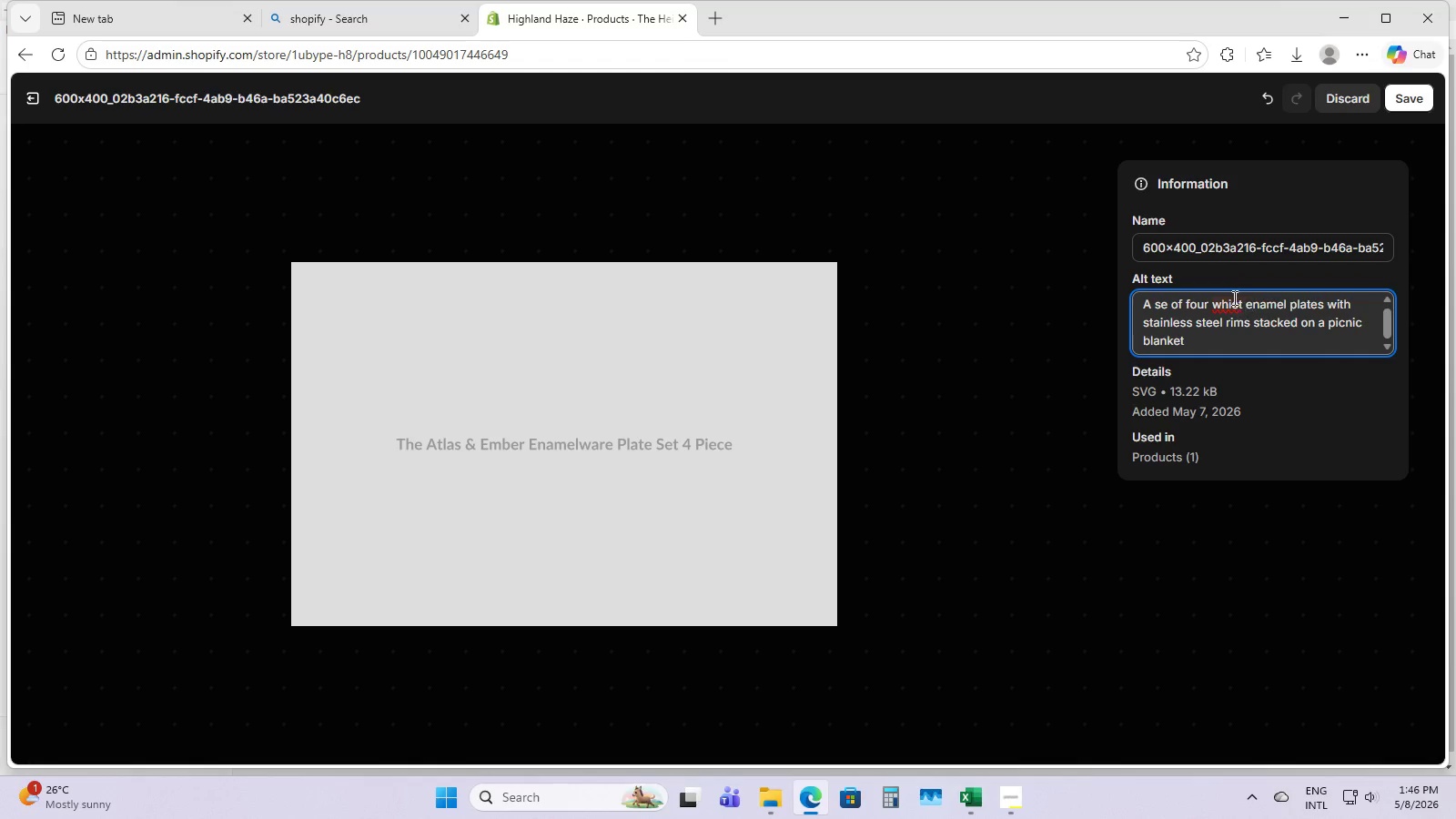 
left_click([1233, 298])
 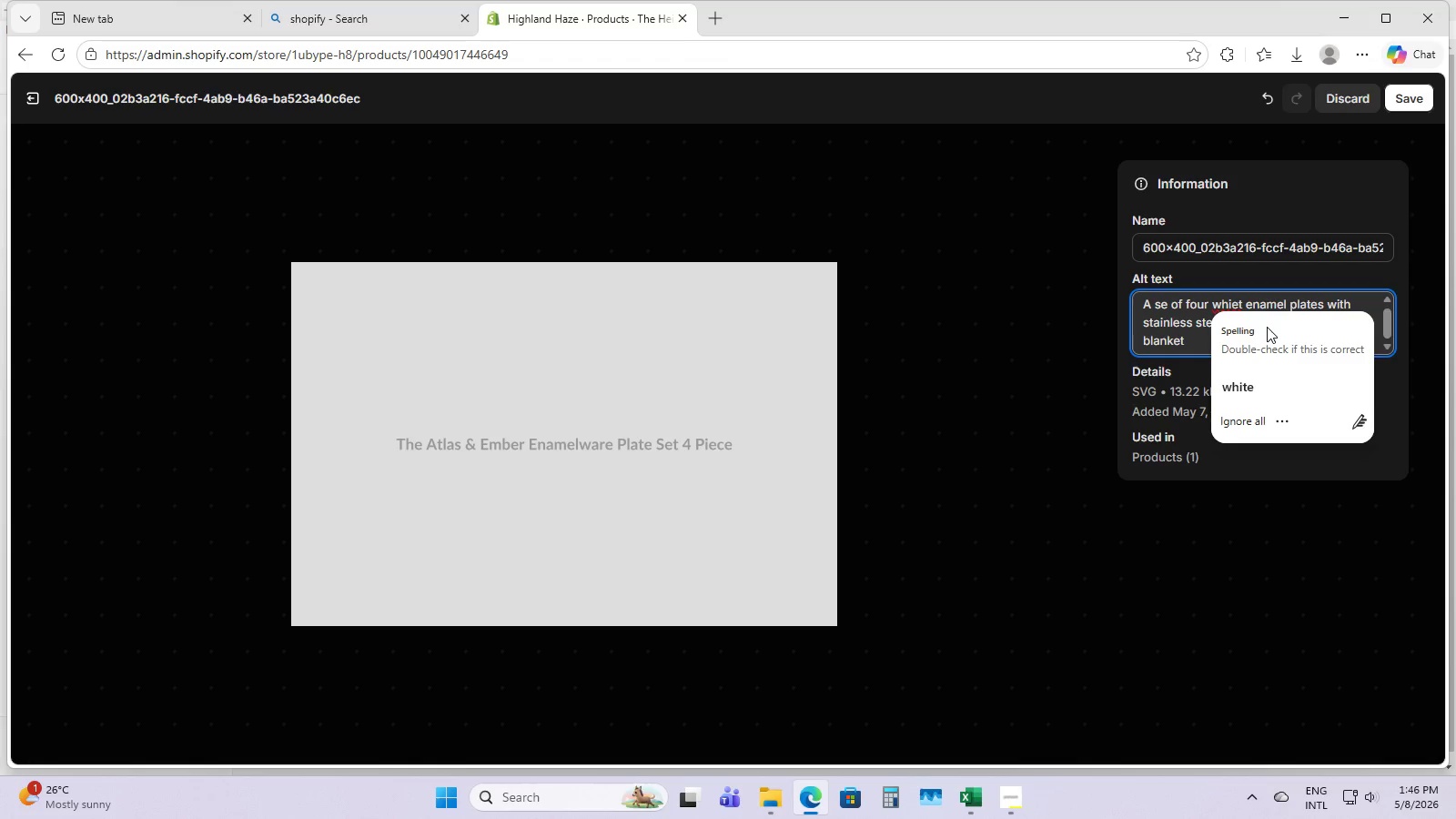 
key(Backspace)
type(ite)
 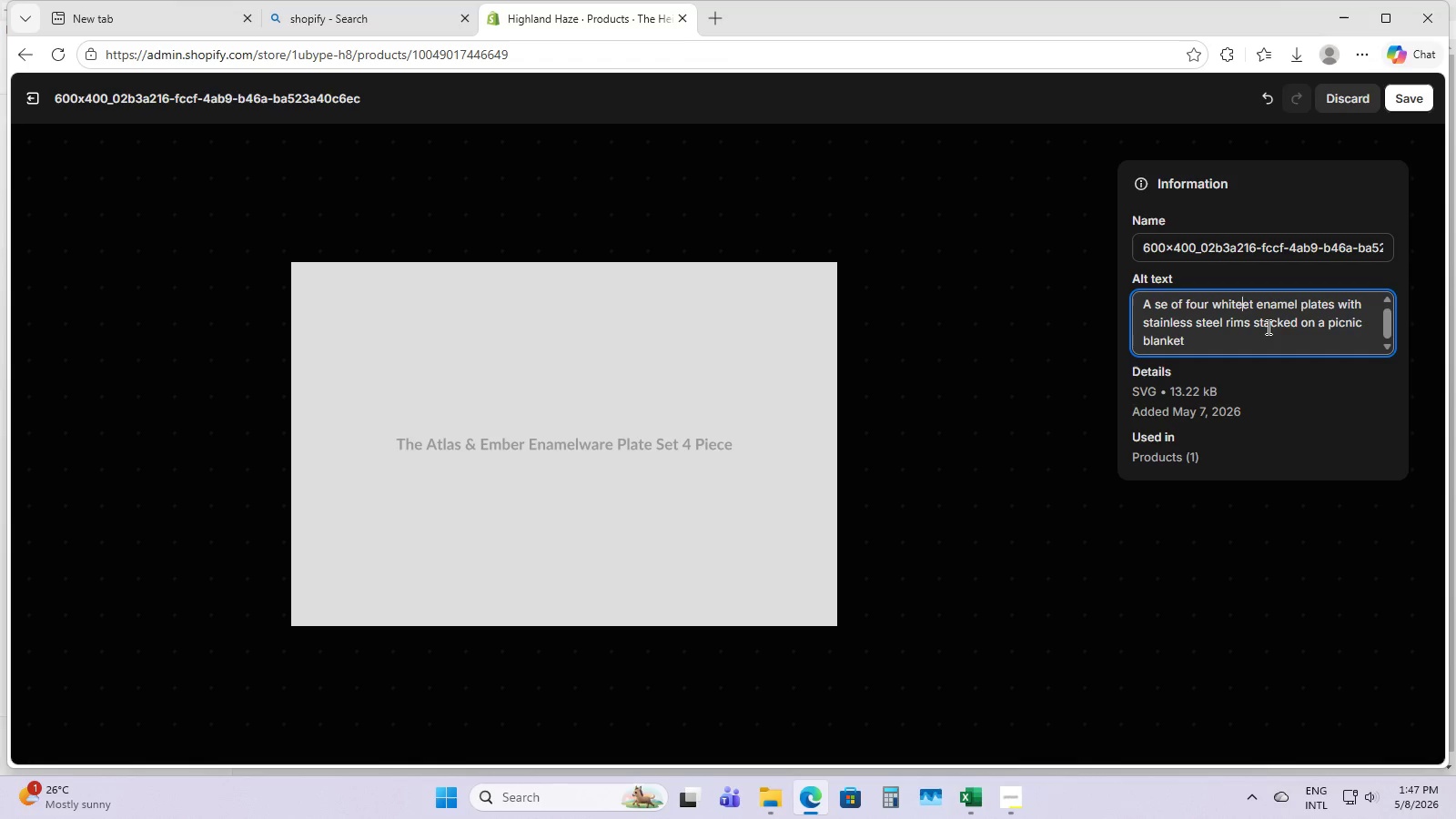 
key(ArrowRight)
 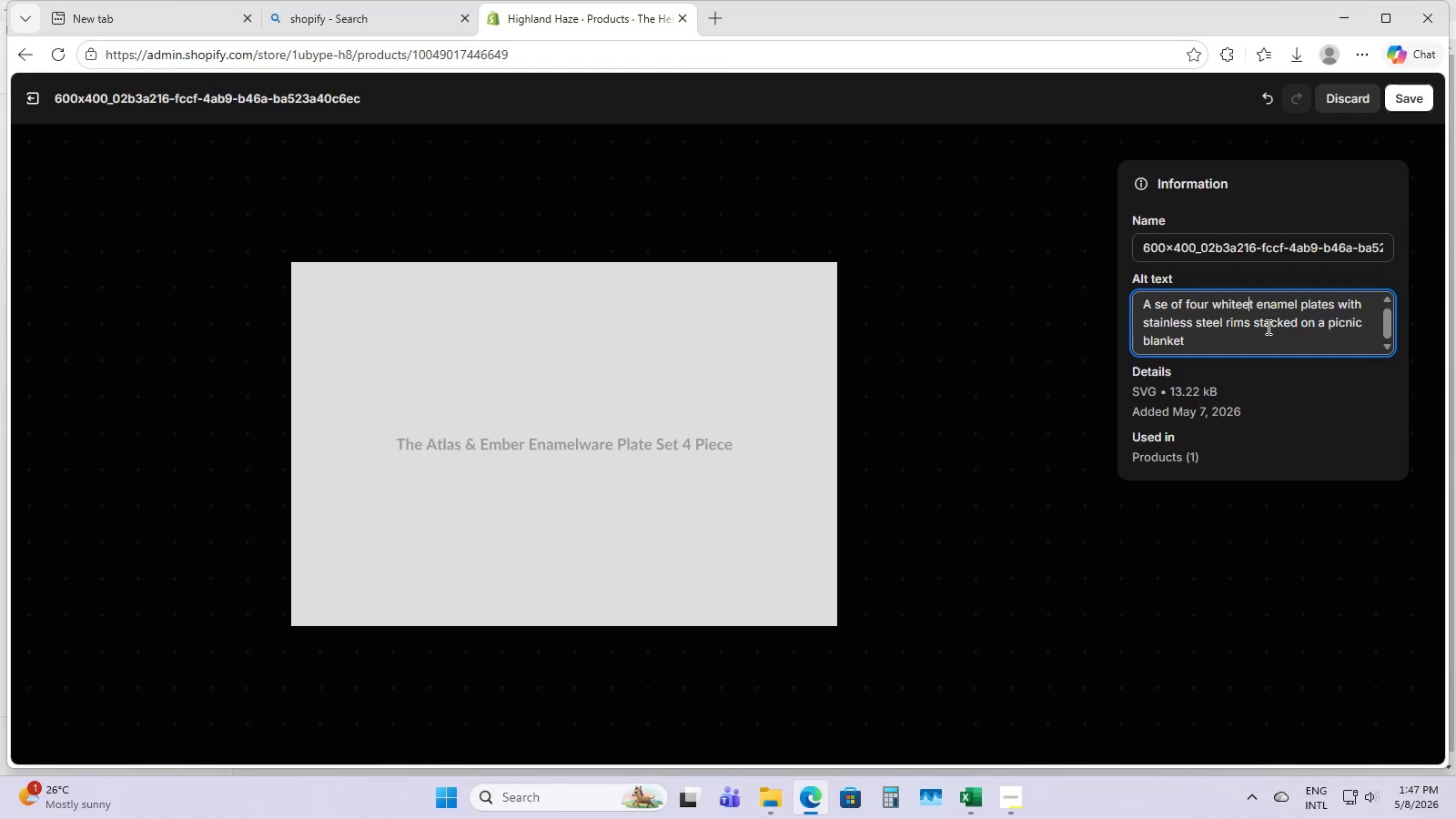 
key(ArrowRight)
 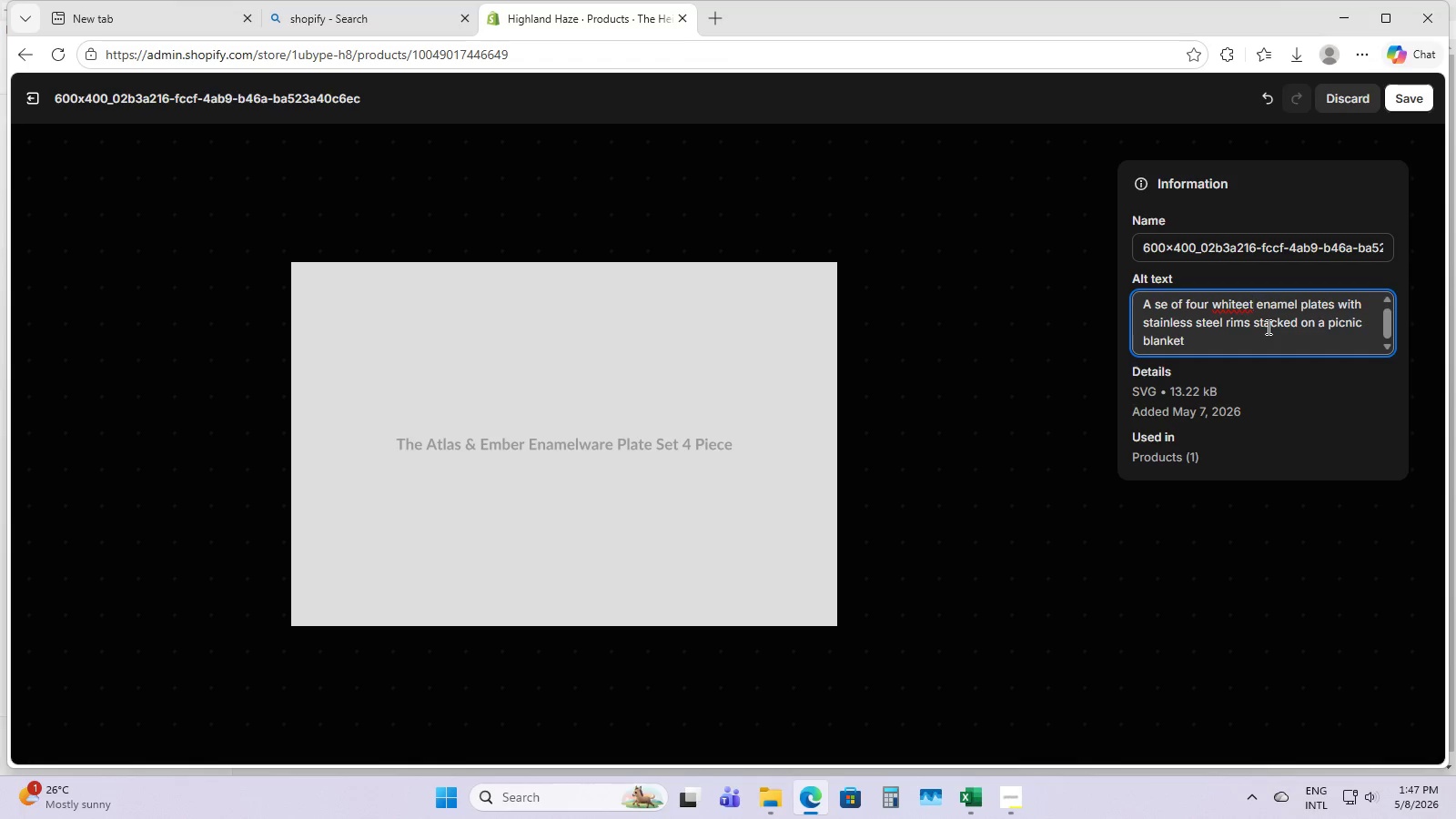 
key(Backspace)
 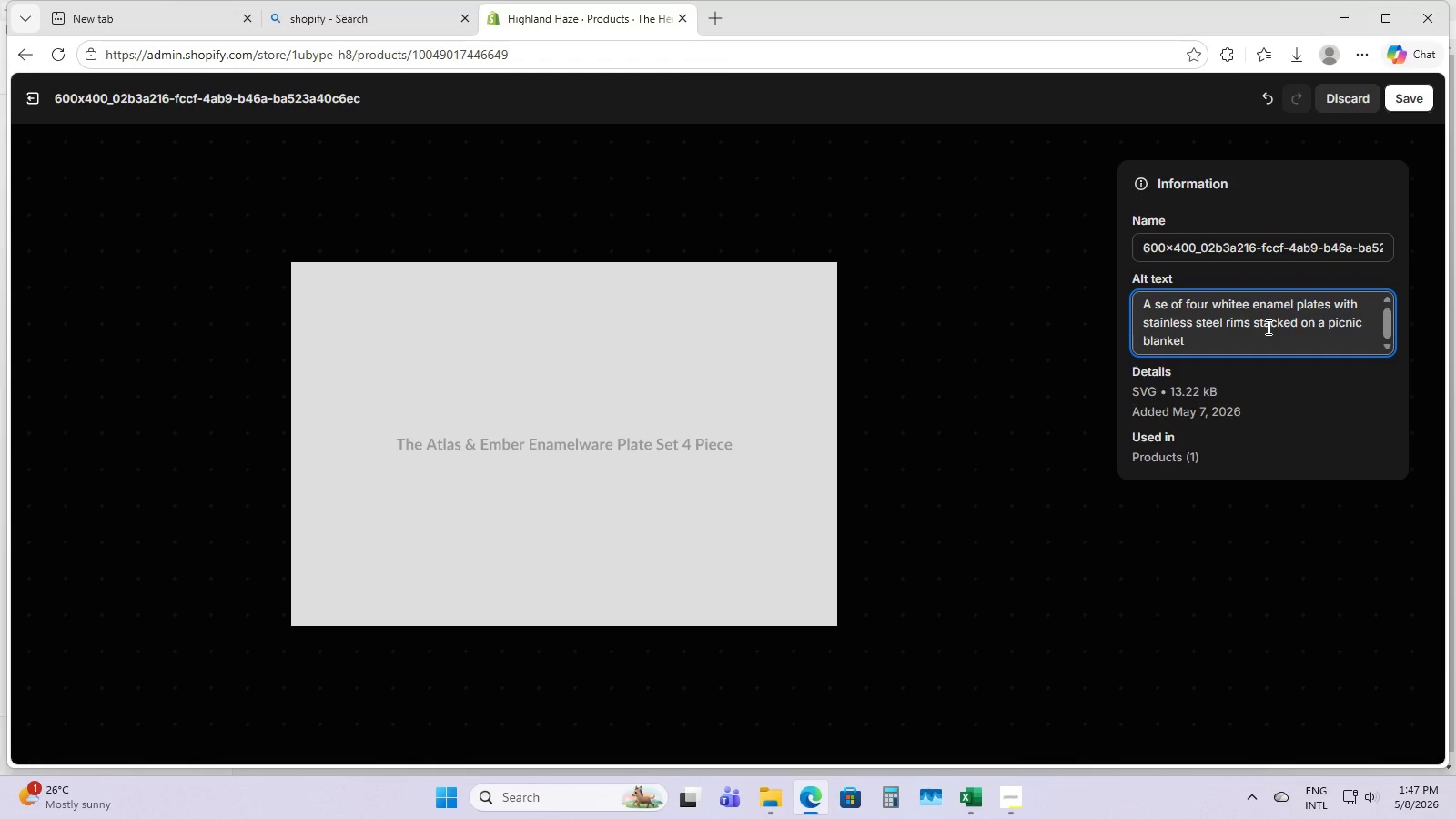 
key(Backspace)
 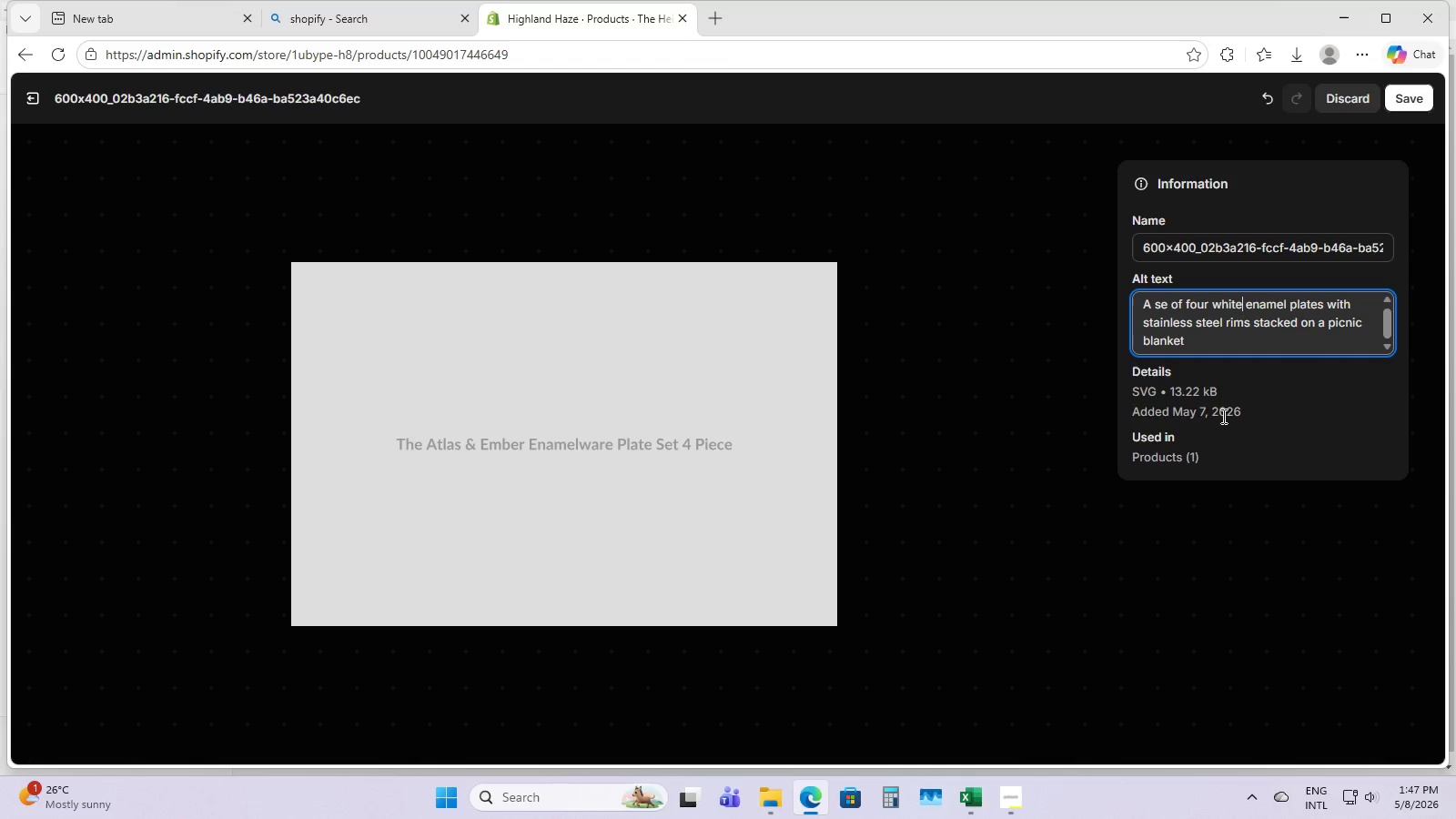 
left_click([1202, 342])
 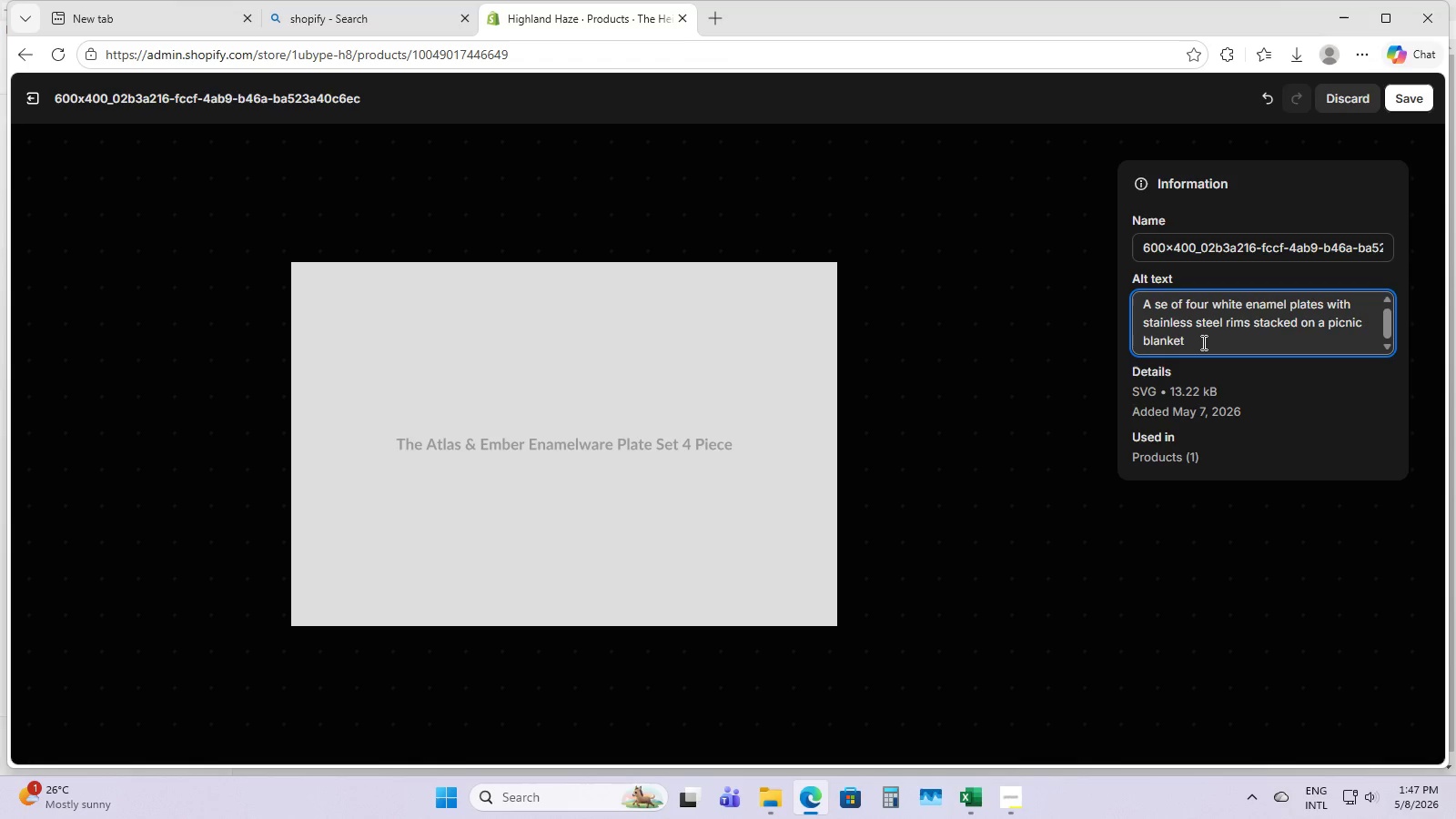 
left_click([1202, 342])
 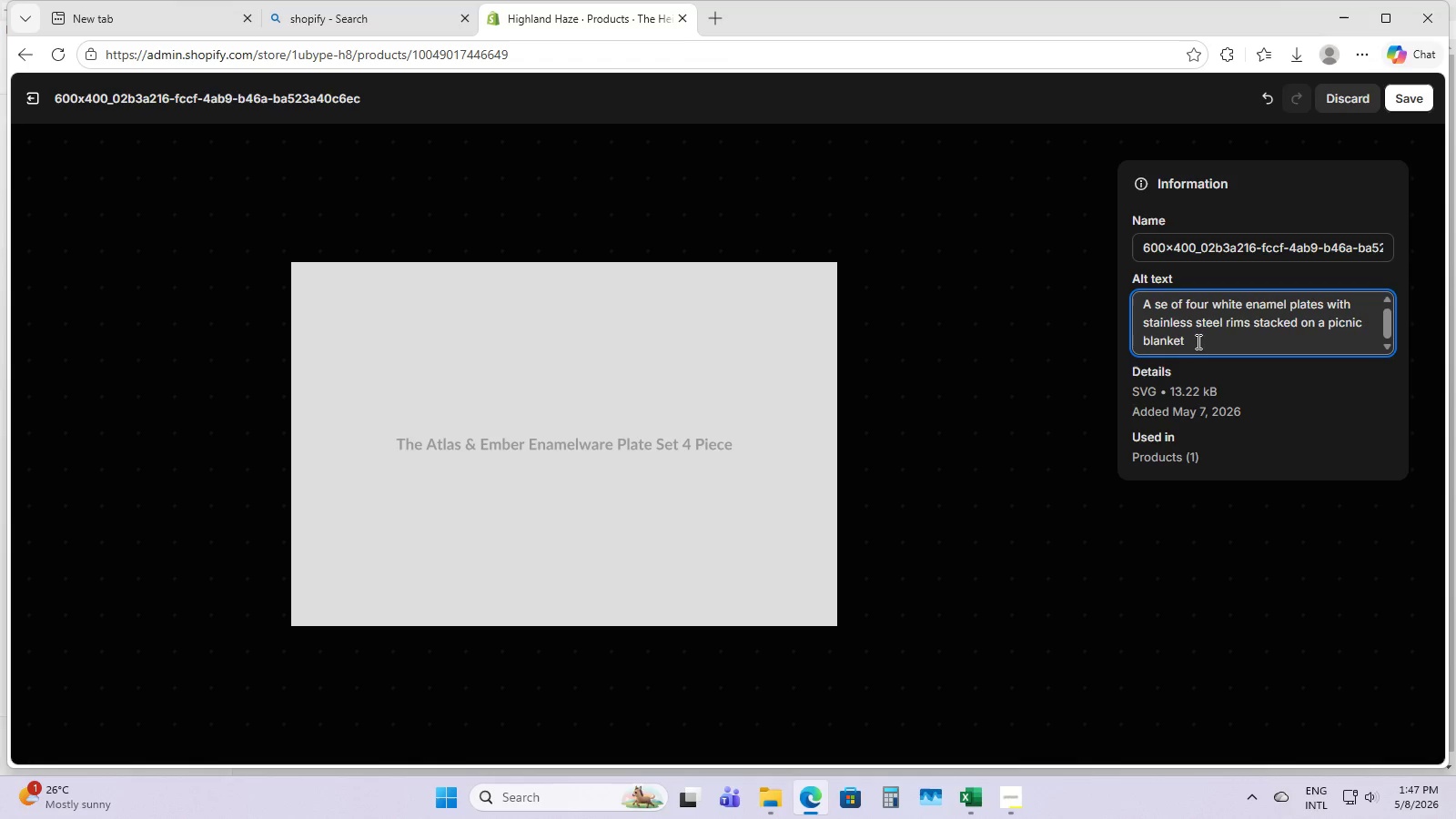 
key(NumpadDecimal)
 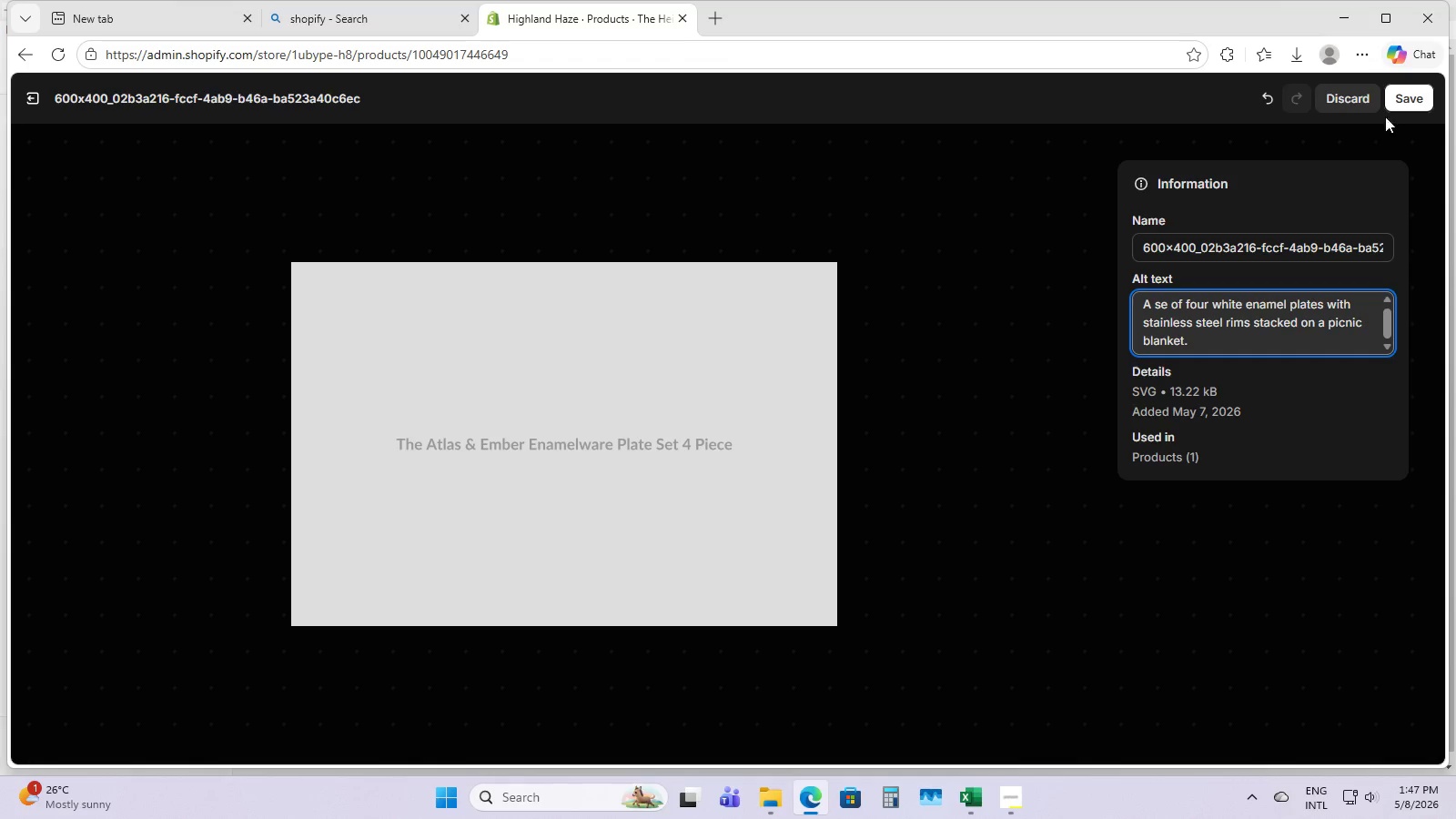 
left_click([1387, 105])
 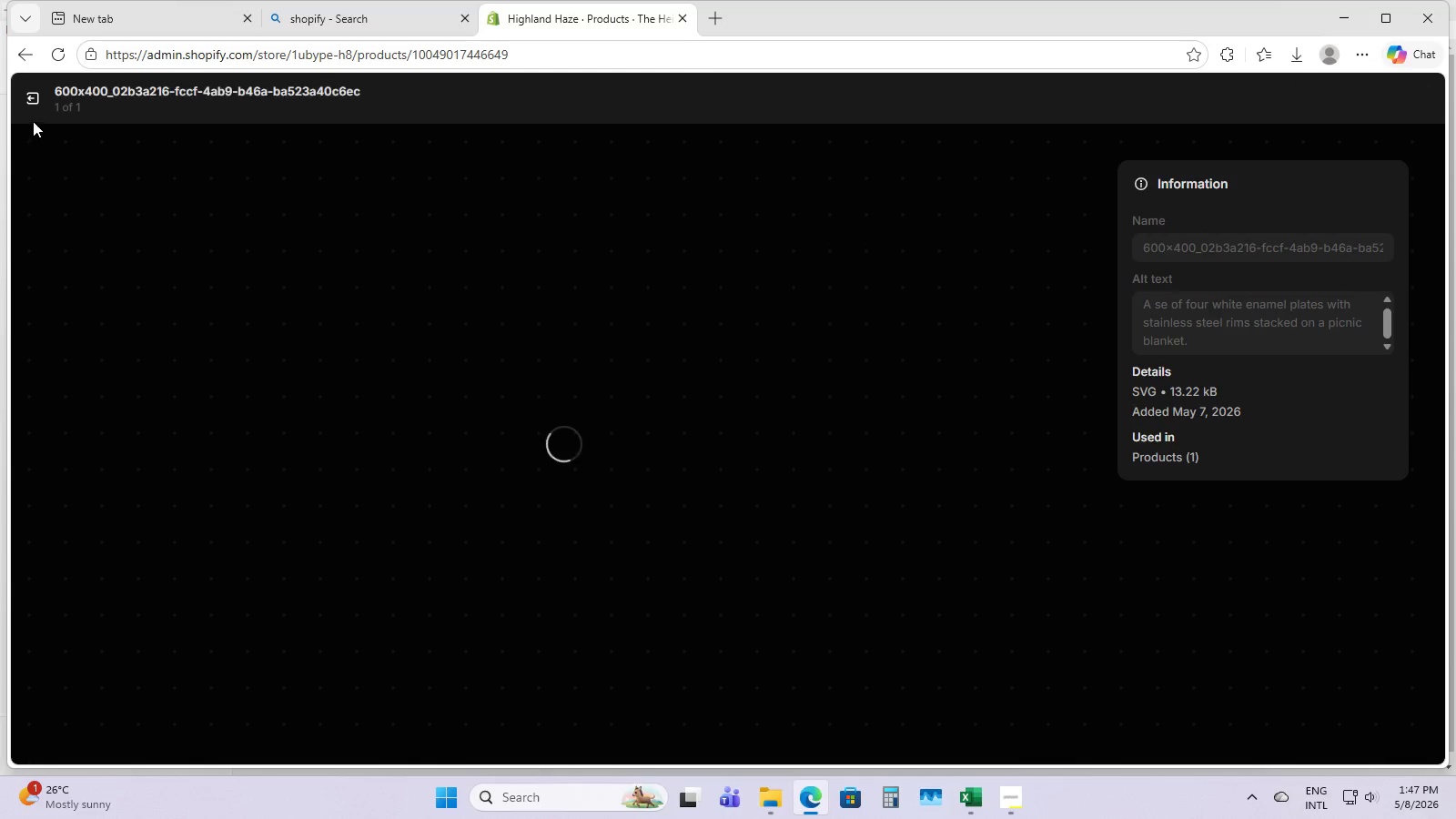 
left_click([34, 95])
 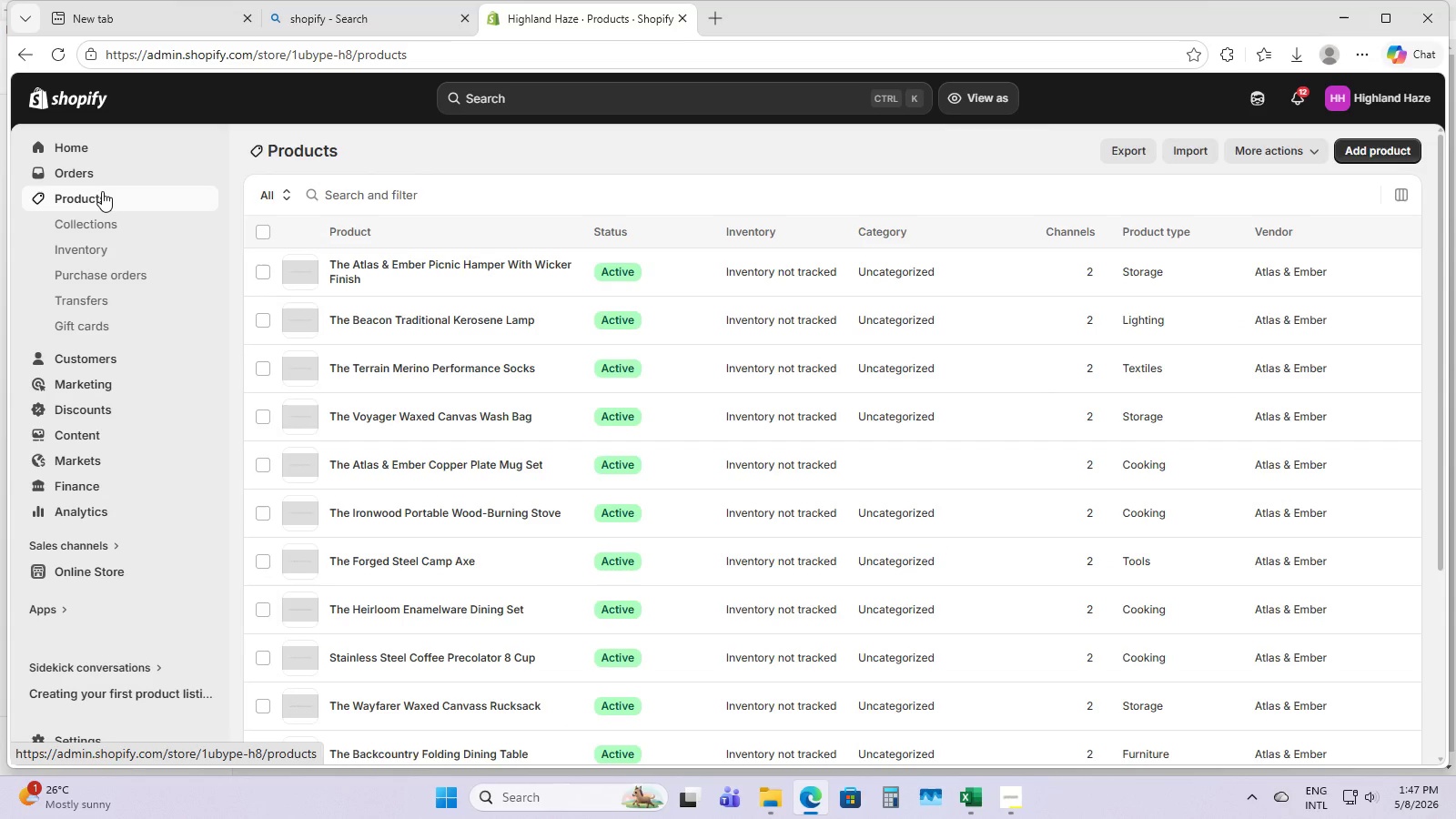 
scroll: coordinate [408, 620], scroll_direction: down, amount: 6.0
 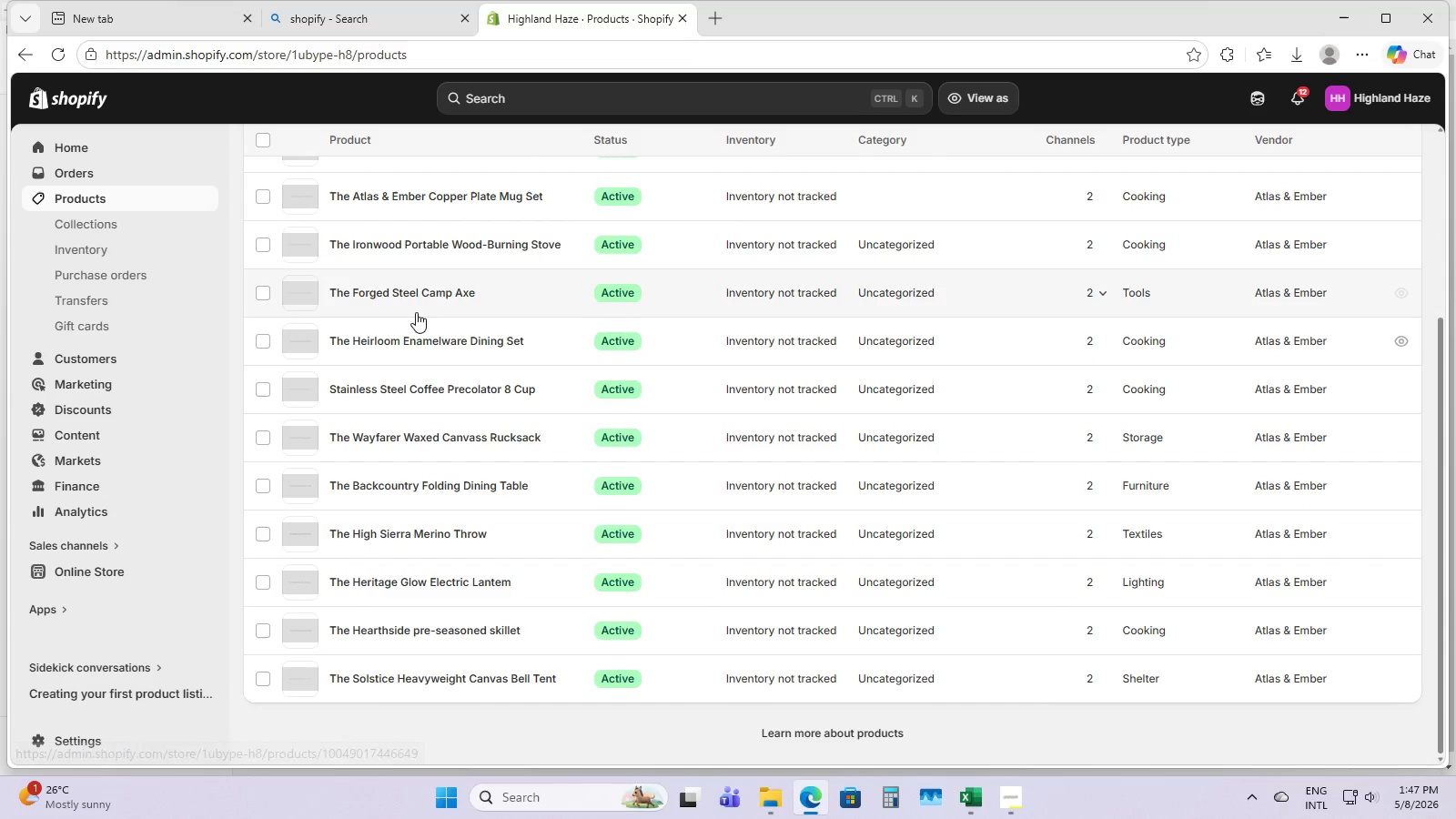 
left_click([421, 296])
 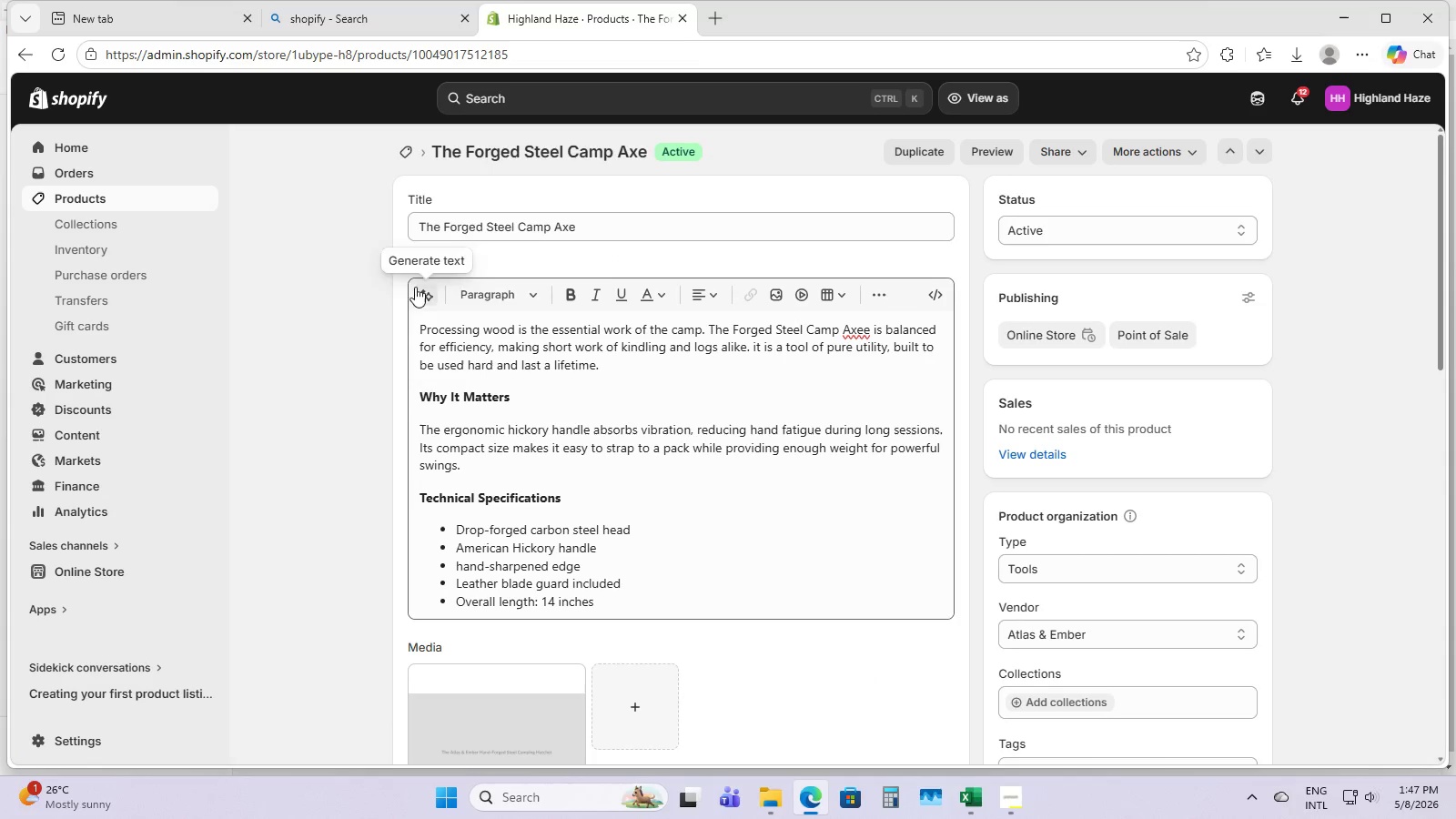 
left_click([518, 311])
 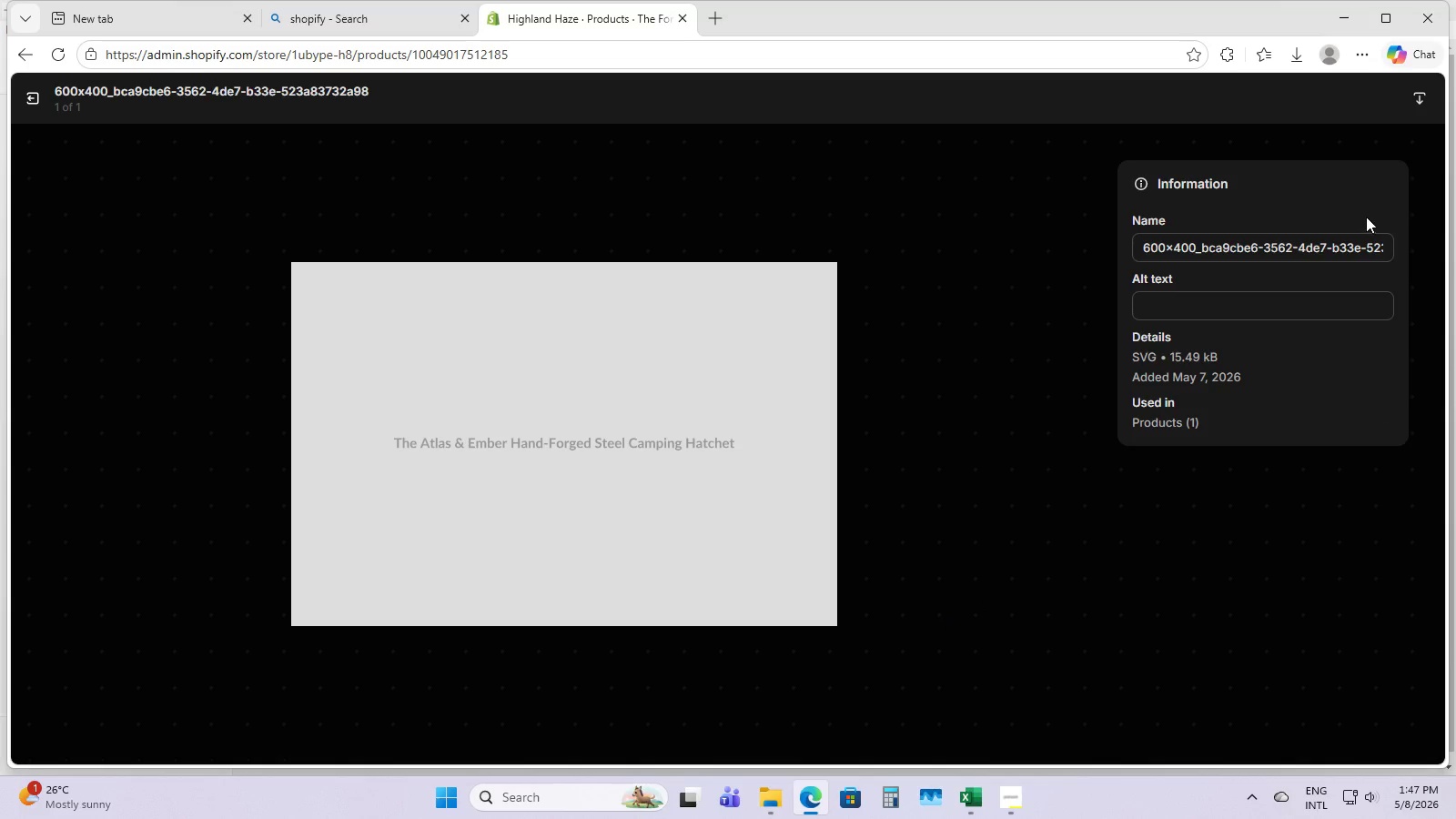 
scroll: coordinate [529, 648], scroll_direction: down, amount: 4.0
 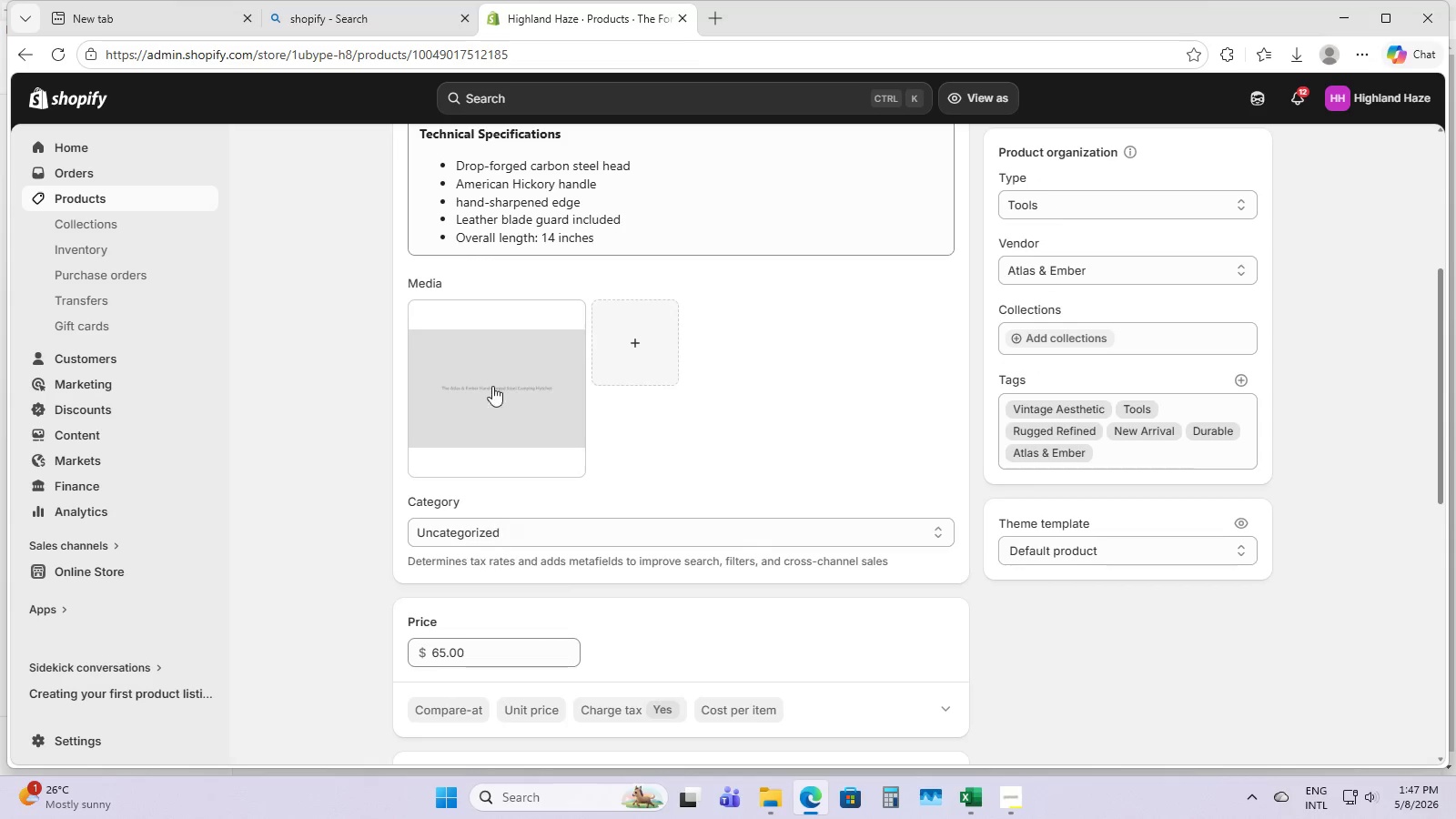 
left_click([1293, 291])
 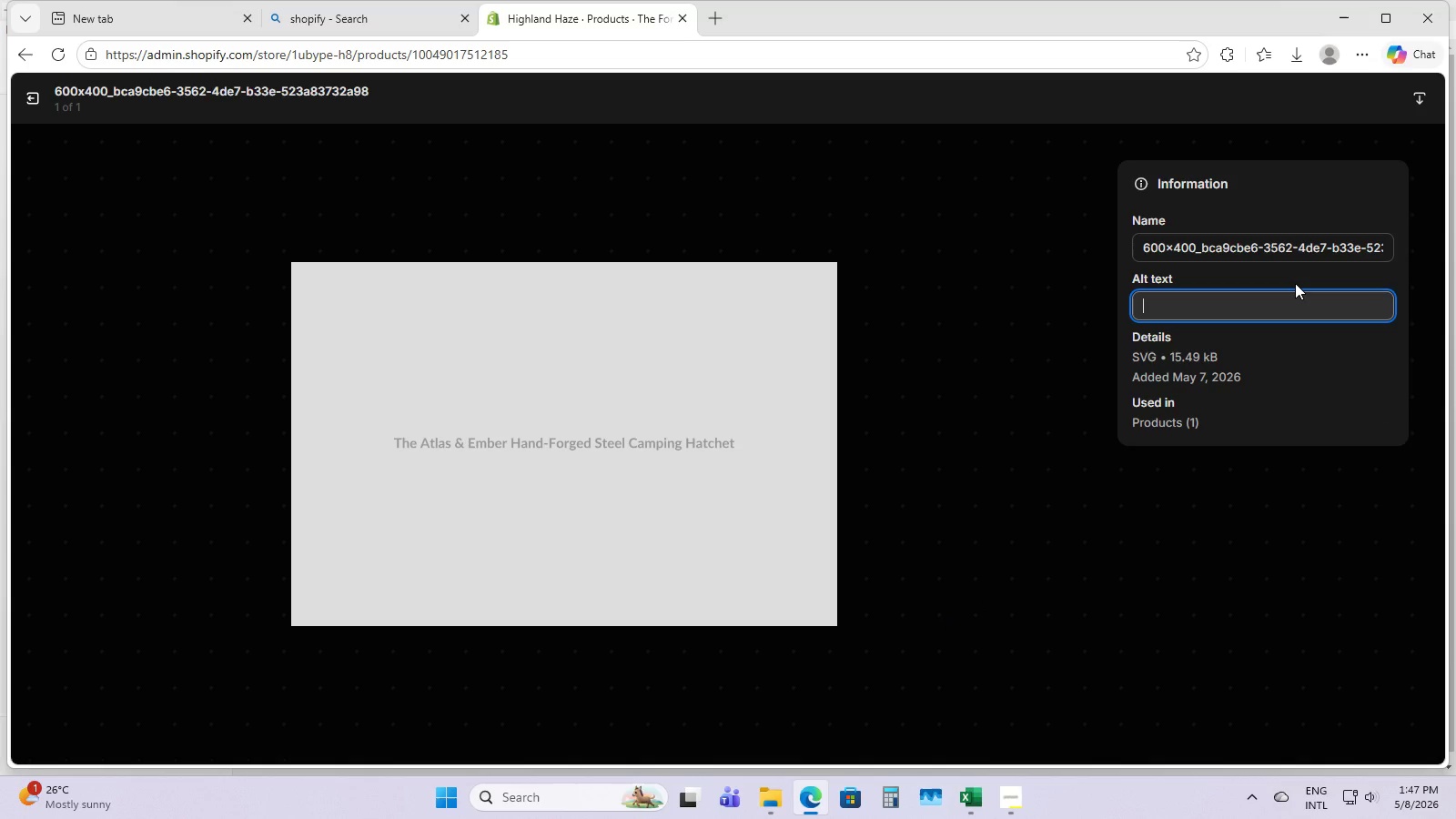 
type(Asha)
key(Backspace)
key(Backspace)
key(Backspace)
type( sharp-)
key(Backspace)
type( drp-forged carbon steel camp axr)
key(Backspace)
type(e we)
key(Backspace)
type(iyth)
key(Backspace)
key(Backspace)
key(Backspace)
type(th an americal)
key(Backspace)
type(n )
key(Backspace)
 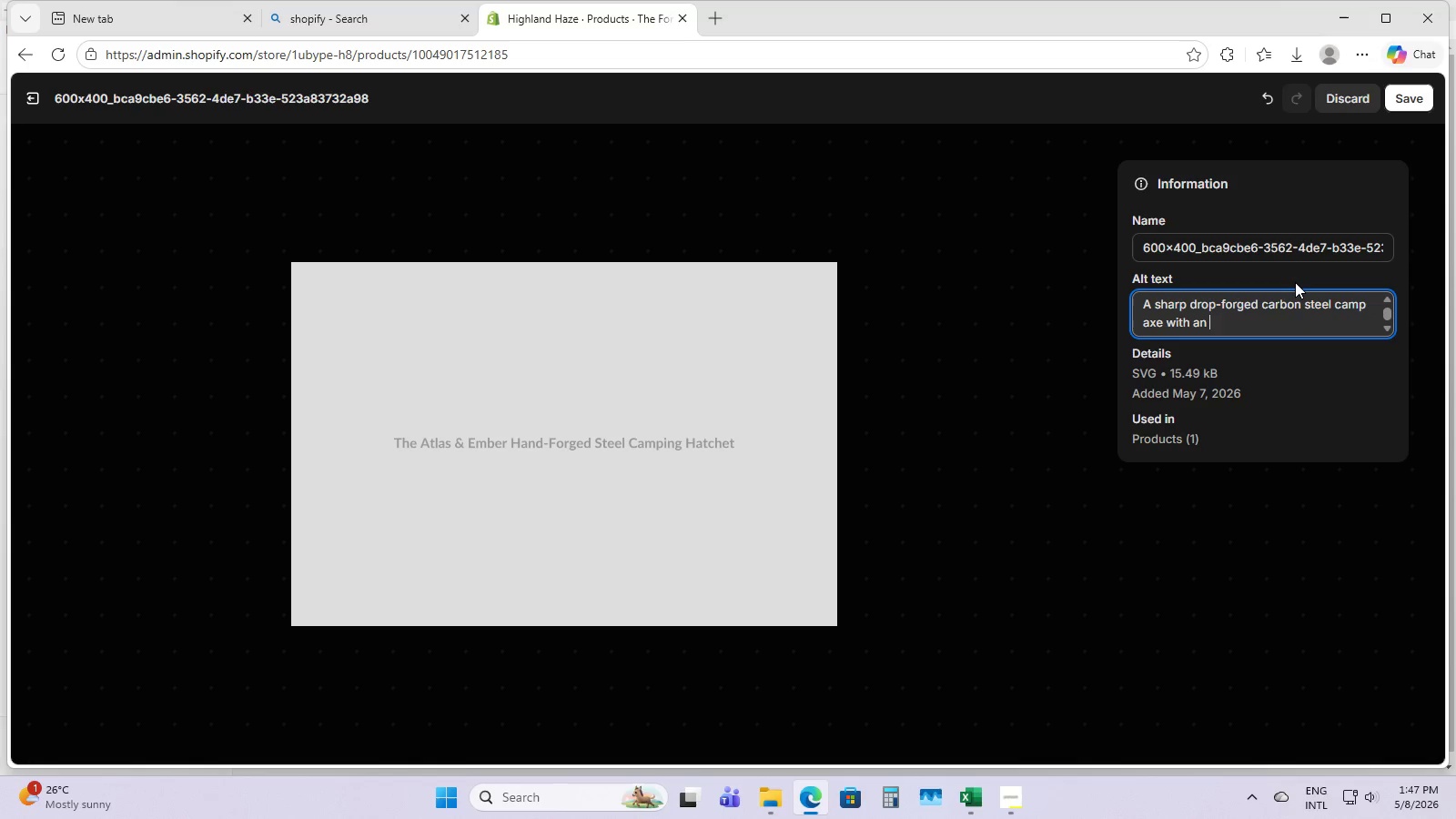 
 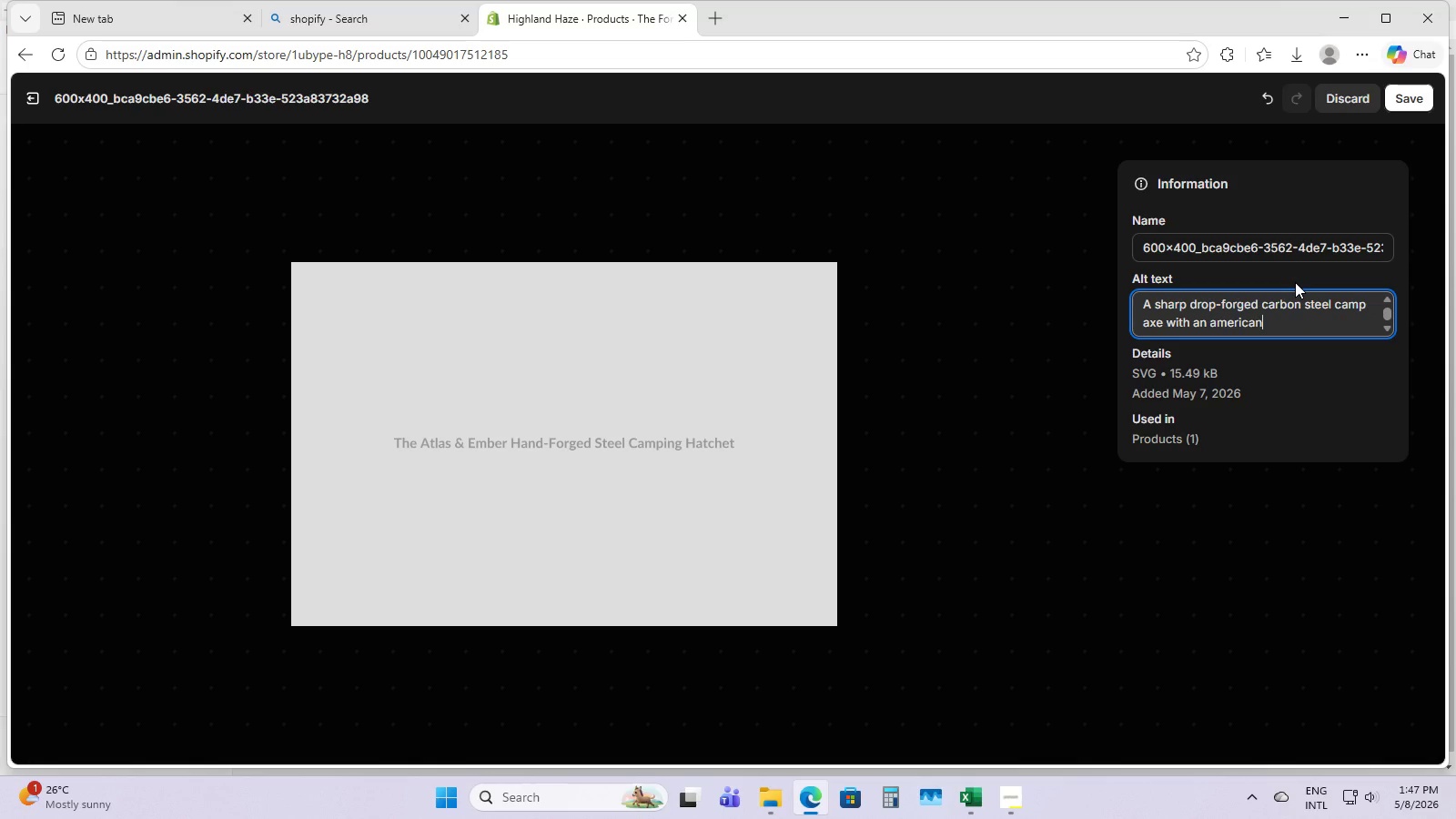 
key(Control+ControlLeft)
 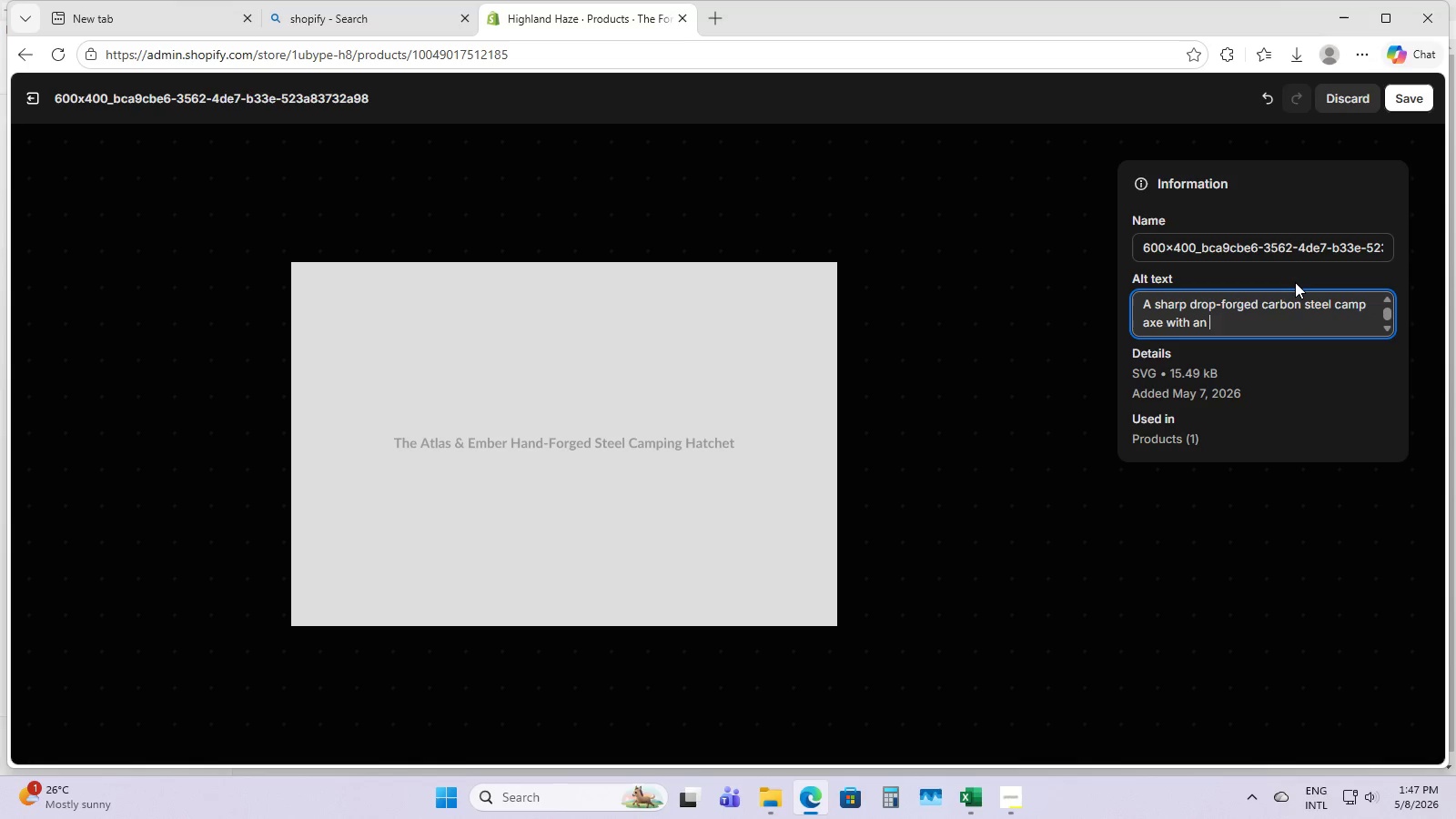 
key(Control+Backspace)
 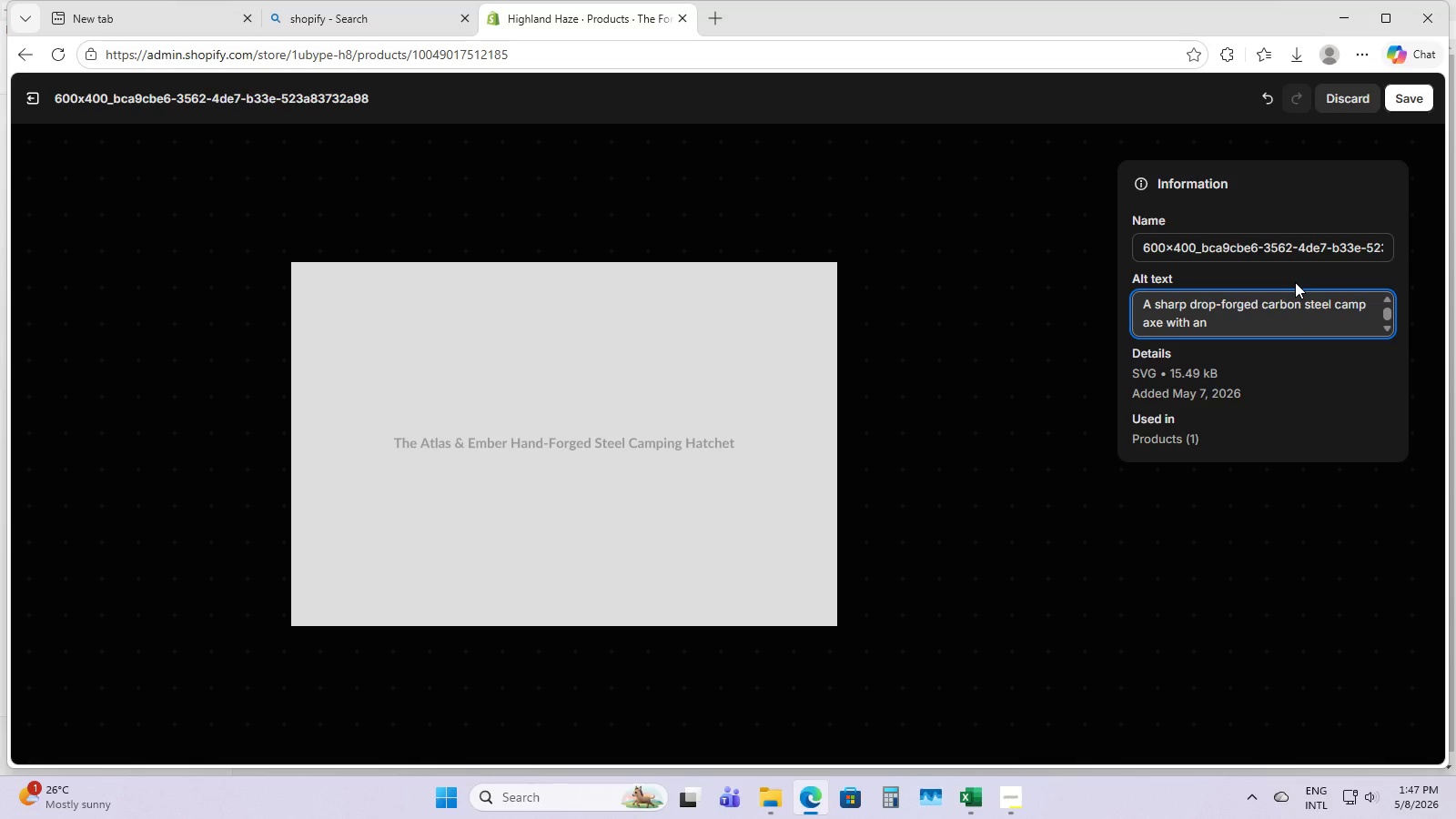 
type(Ameriacn)
key(Backspace)
key(Backspace)
key(Backspace)
type(can hickory handle embeded in a log)
 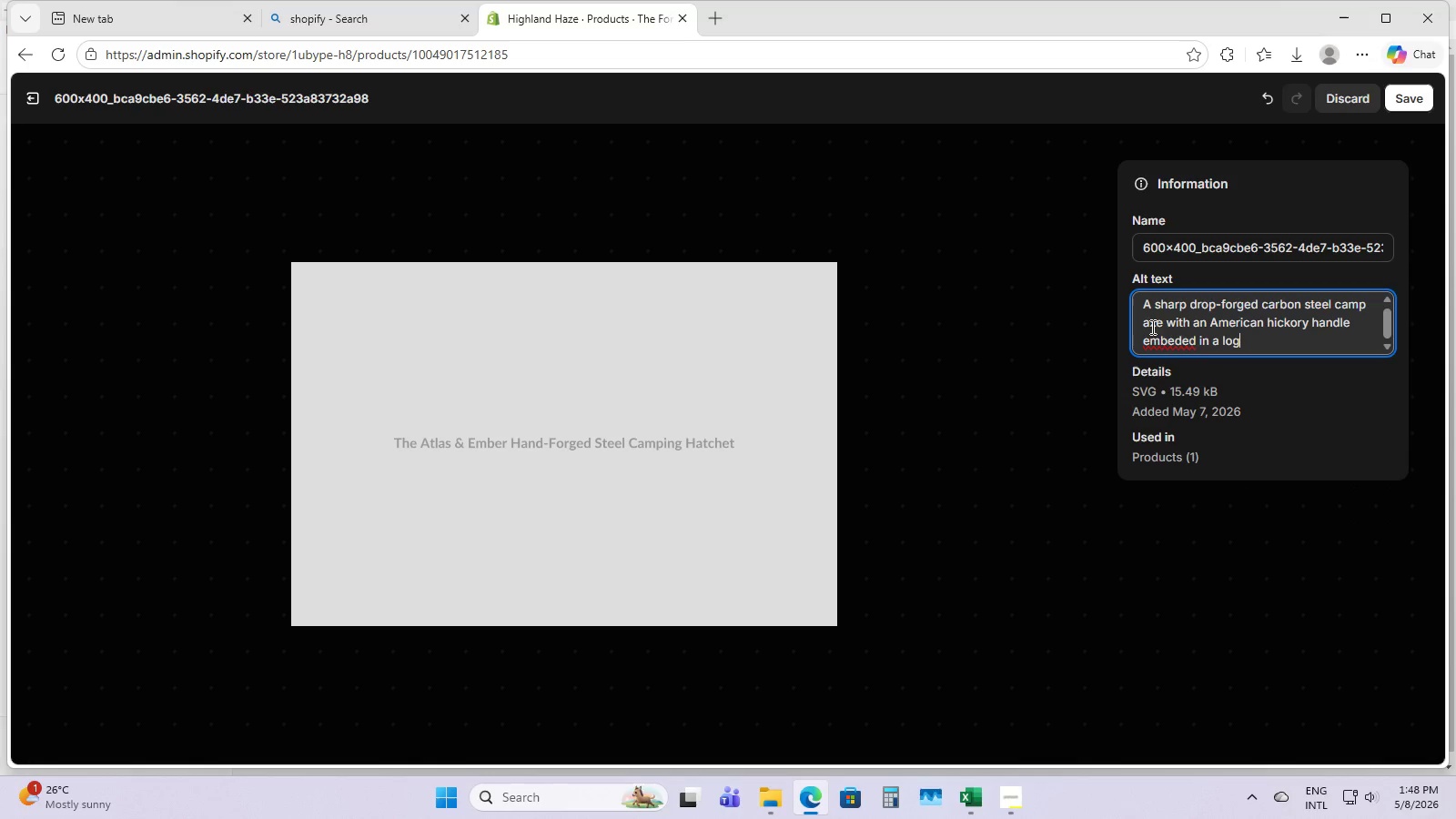 
left_click([1186, 337])
 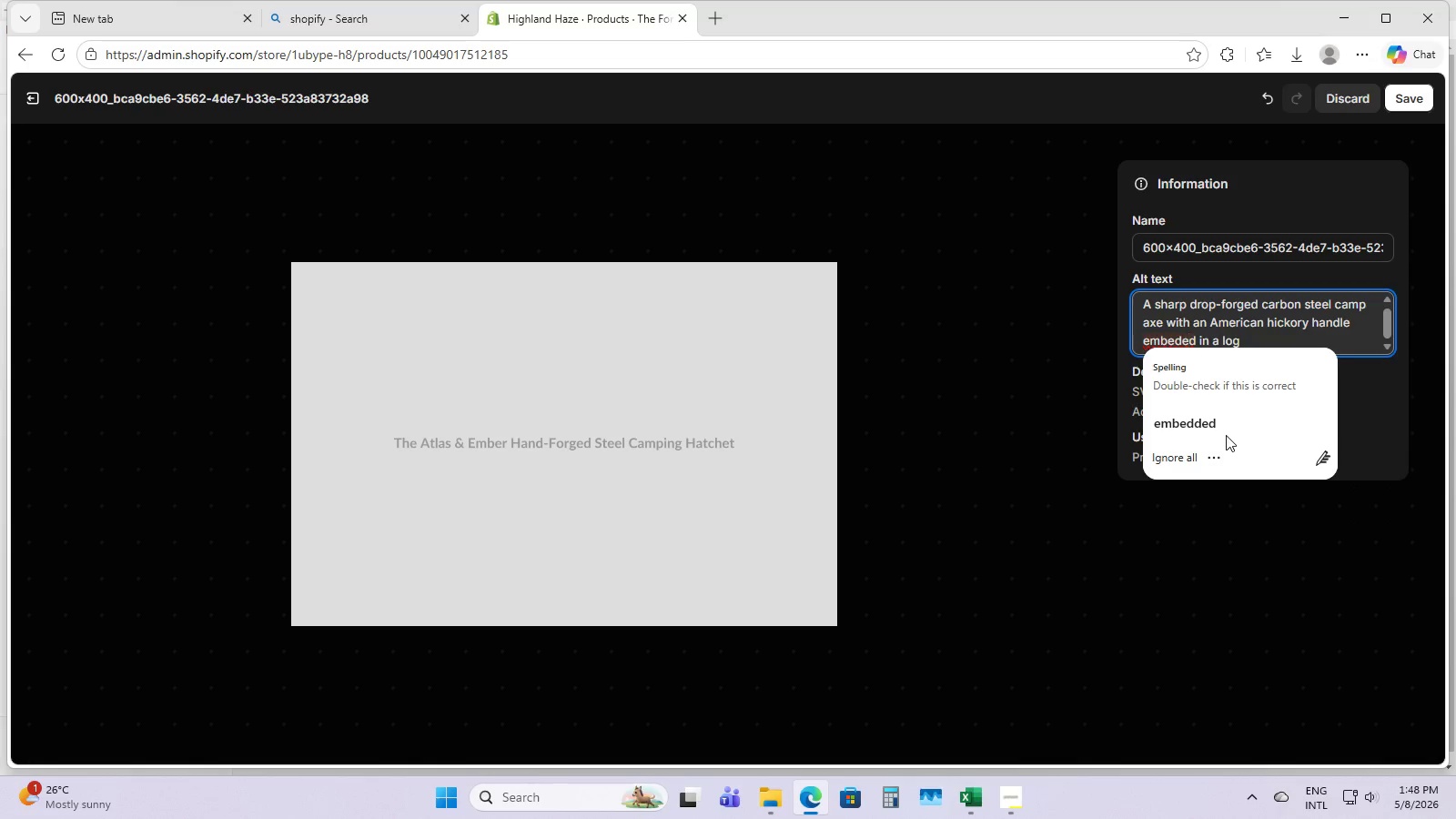 
left_click([1225, 428])
 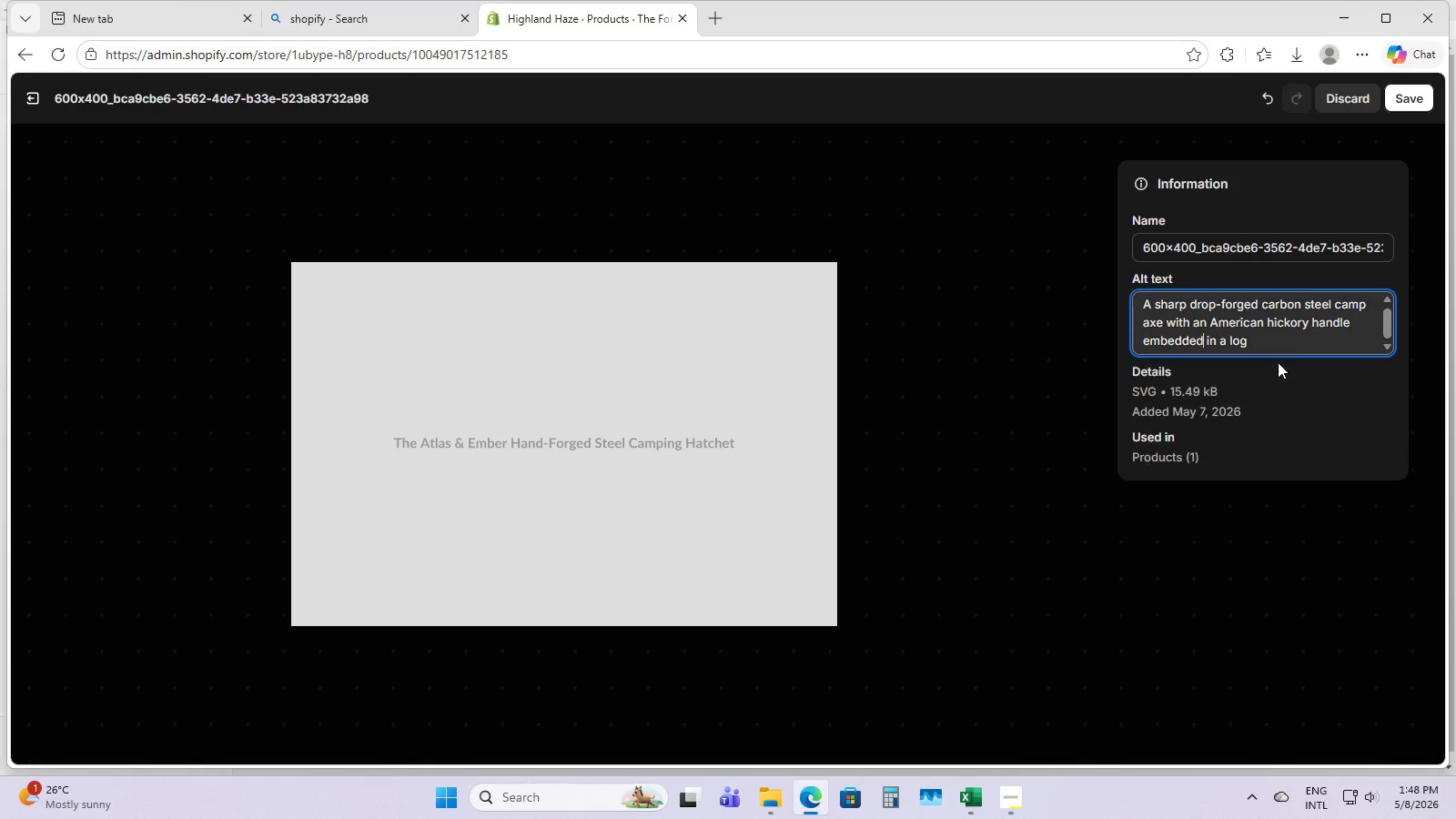 
left_click([1292, 347])
 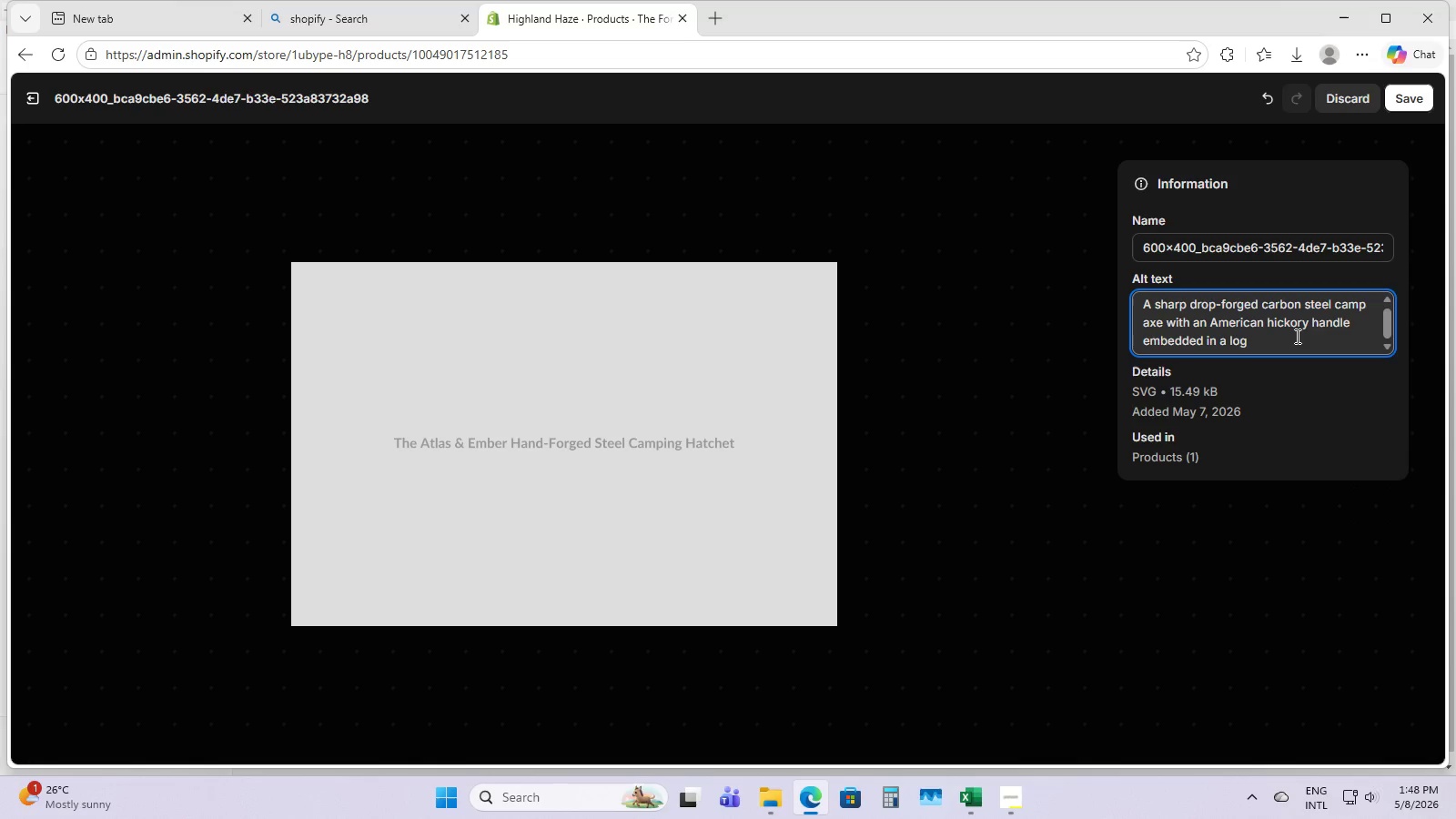 
key(NumpadDecimal)
 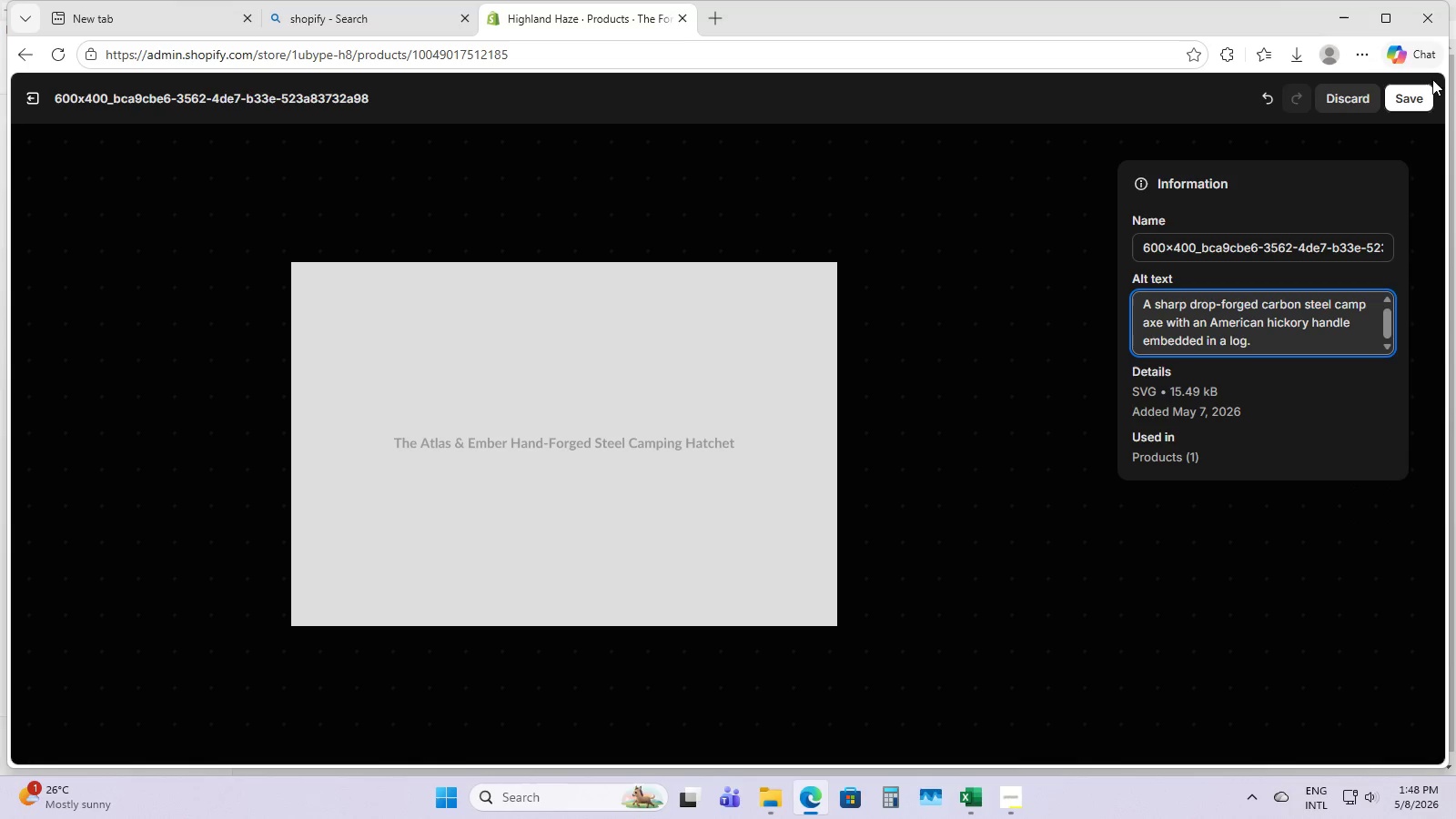 
left_click([1424, 86])
 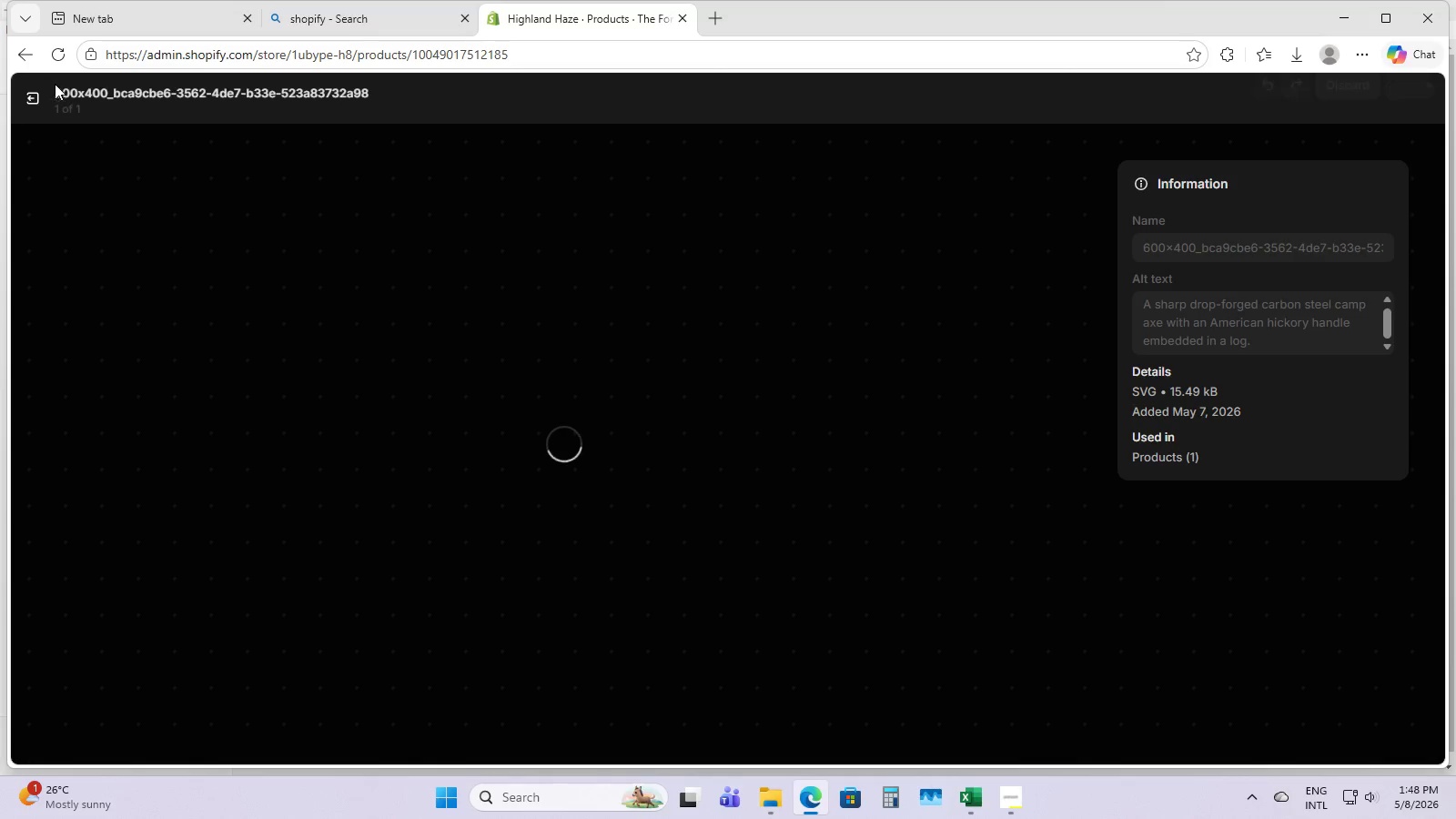 
left_click([25, 106])
 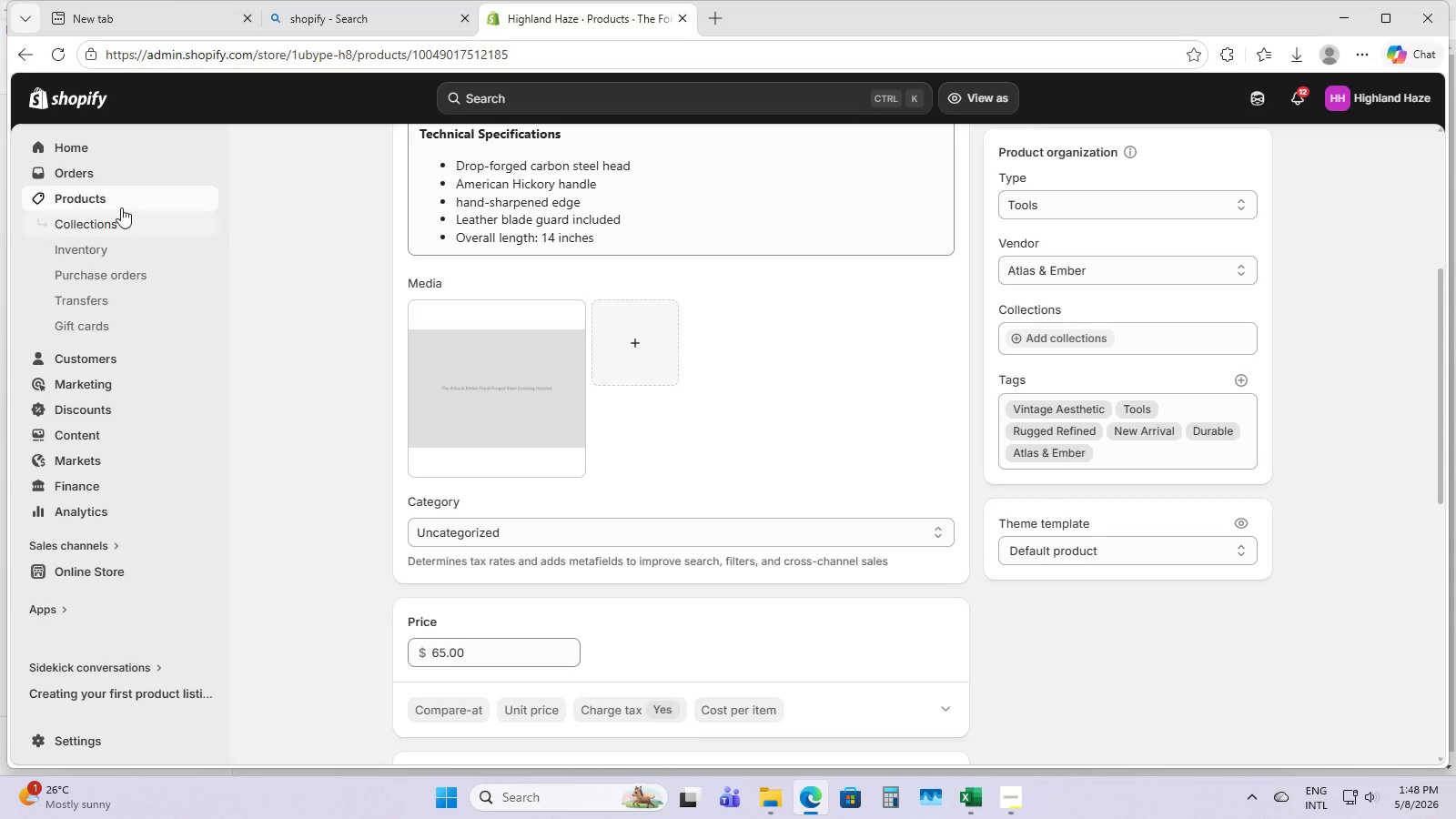 
left_click([130, 196])
 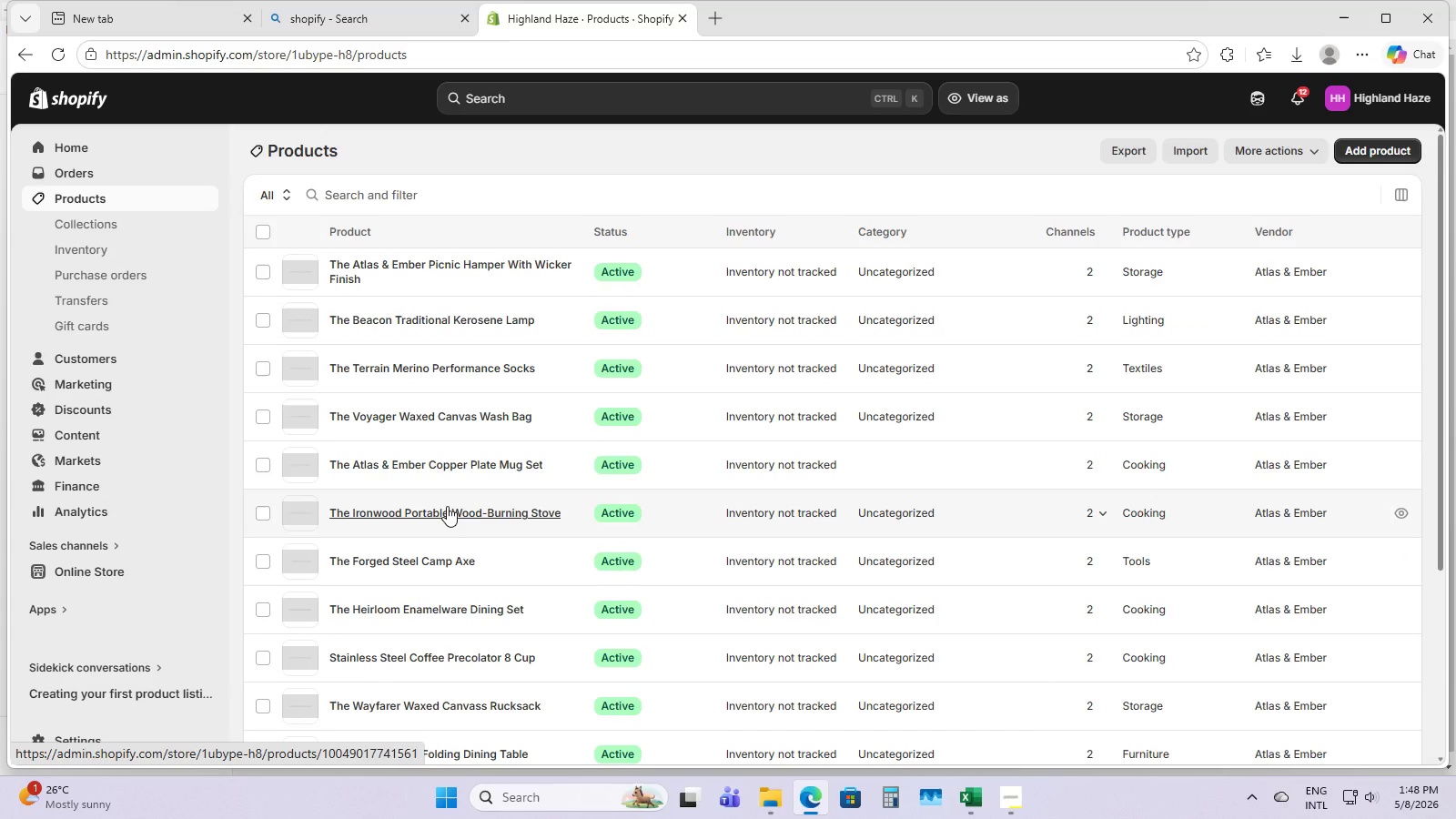 
wait(11.48)
 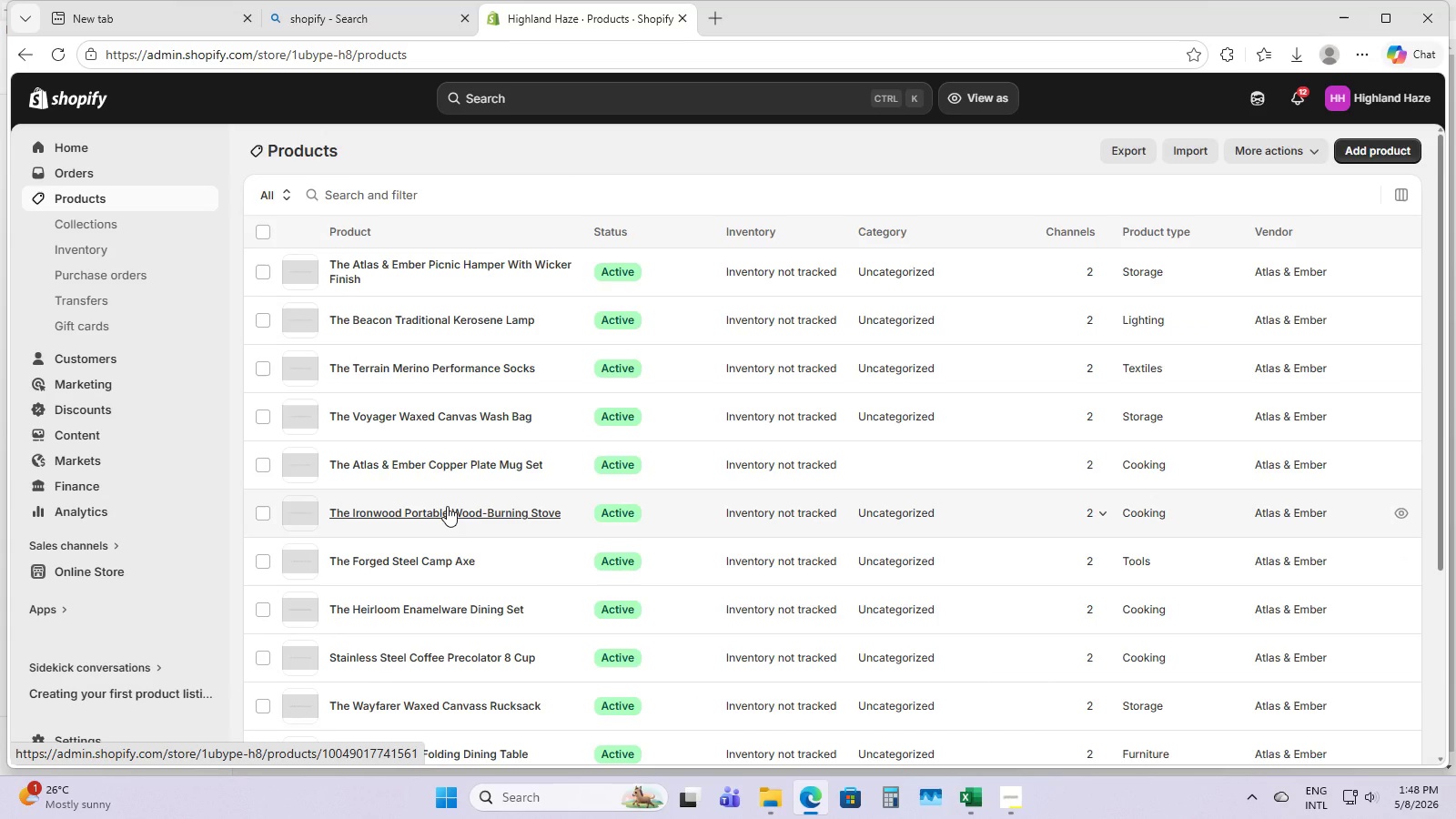 
left_click([447, 506])
 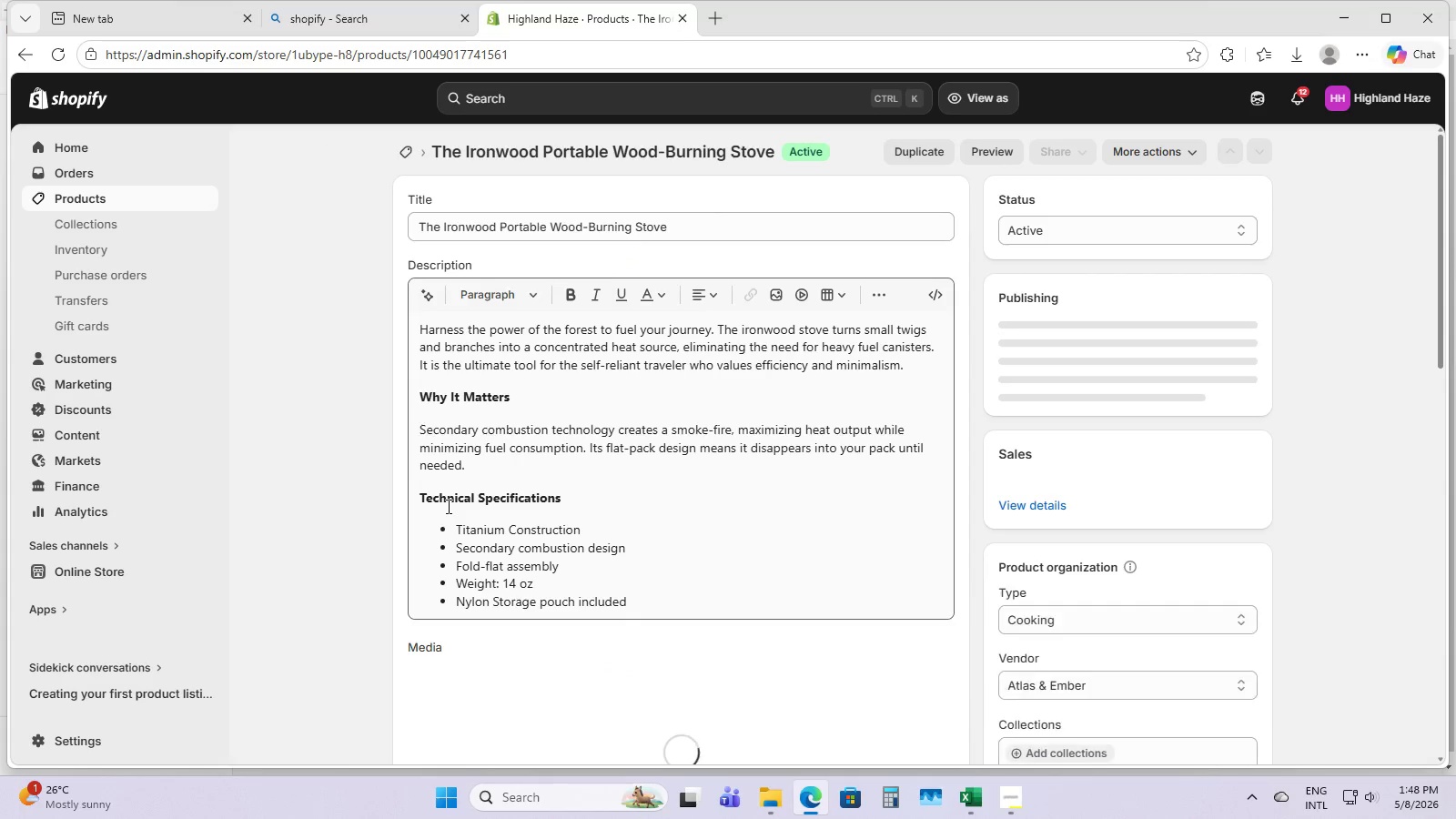 
left_click([521, 696])
 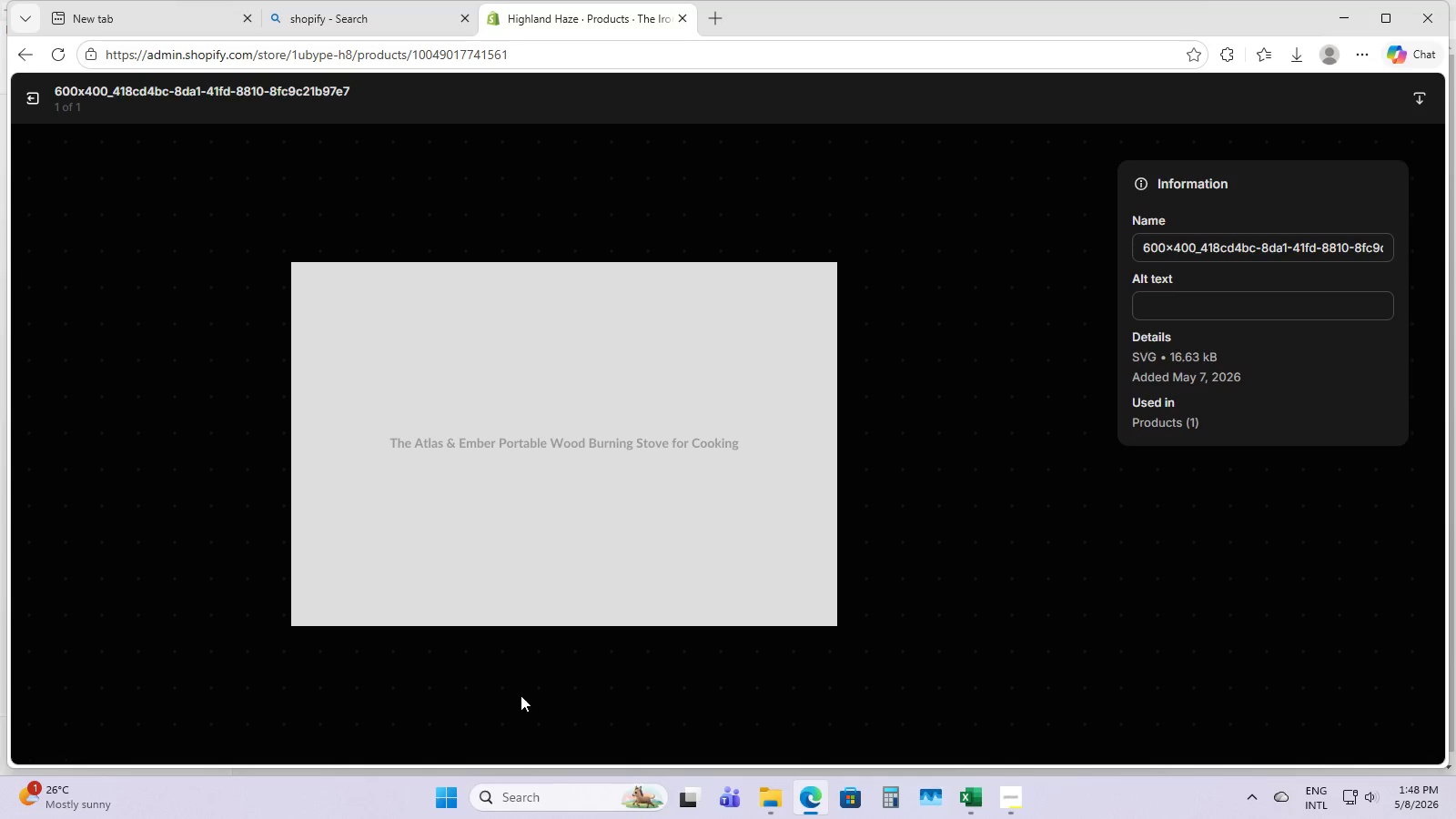 
scroll: coordinate [521, 696], scroll_direction: down, amount: 1.0
 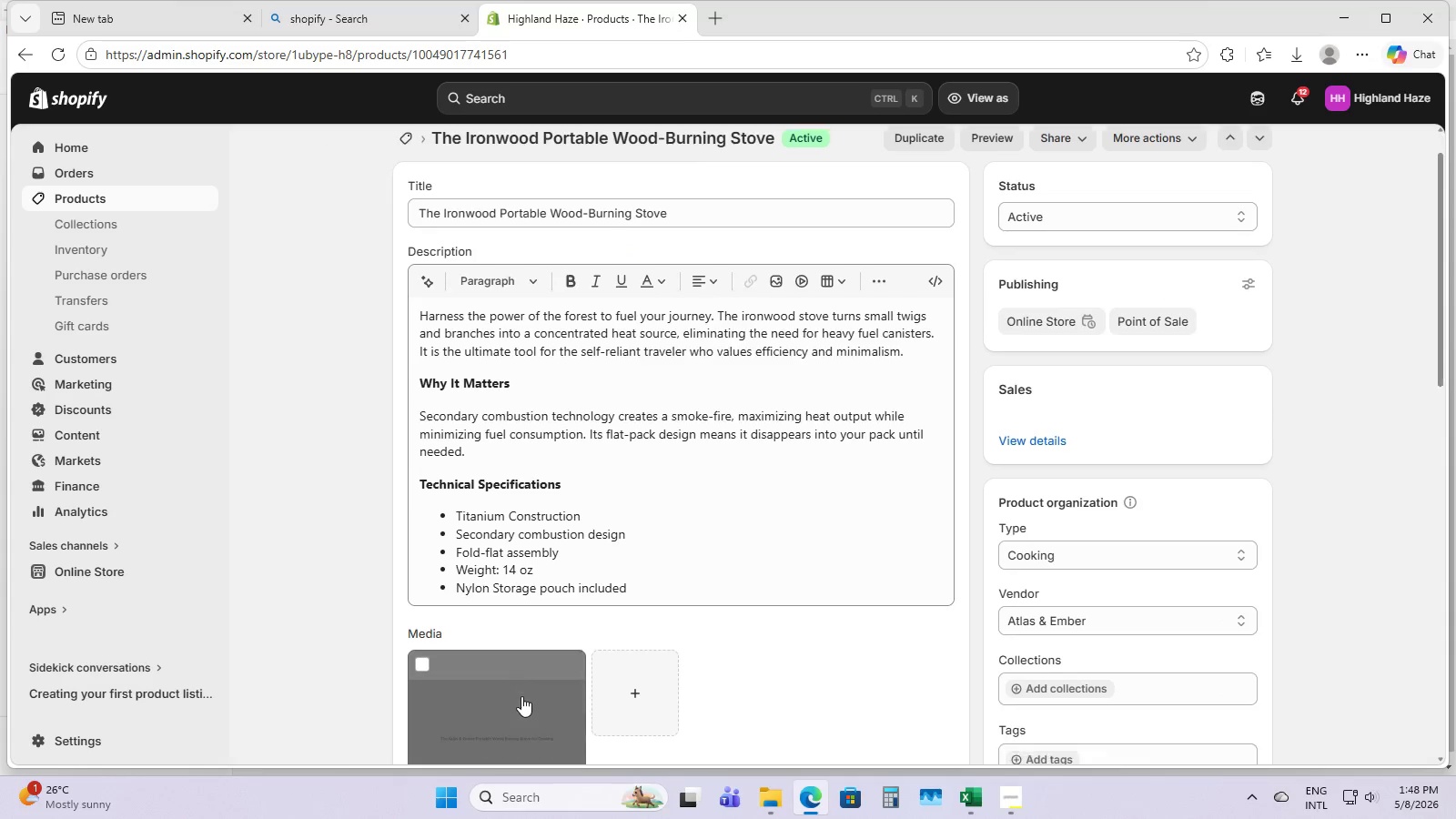 
wait(9.19)
 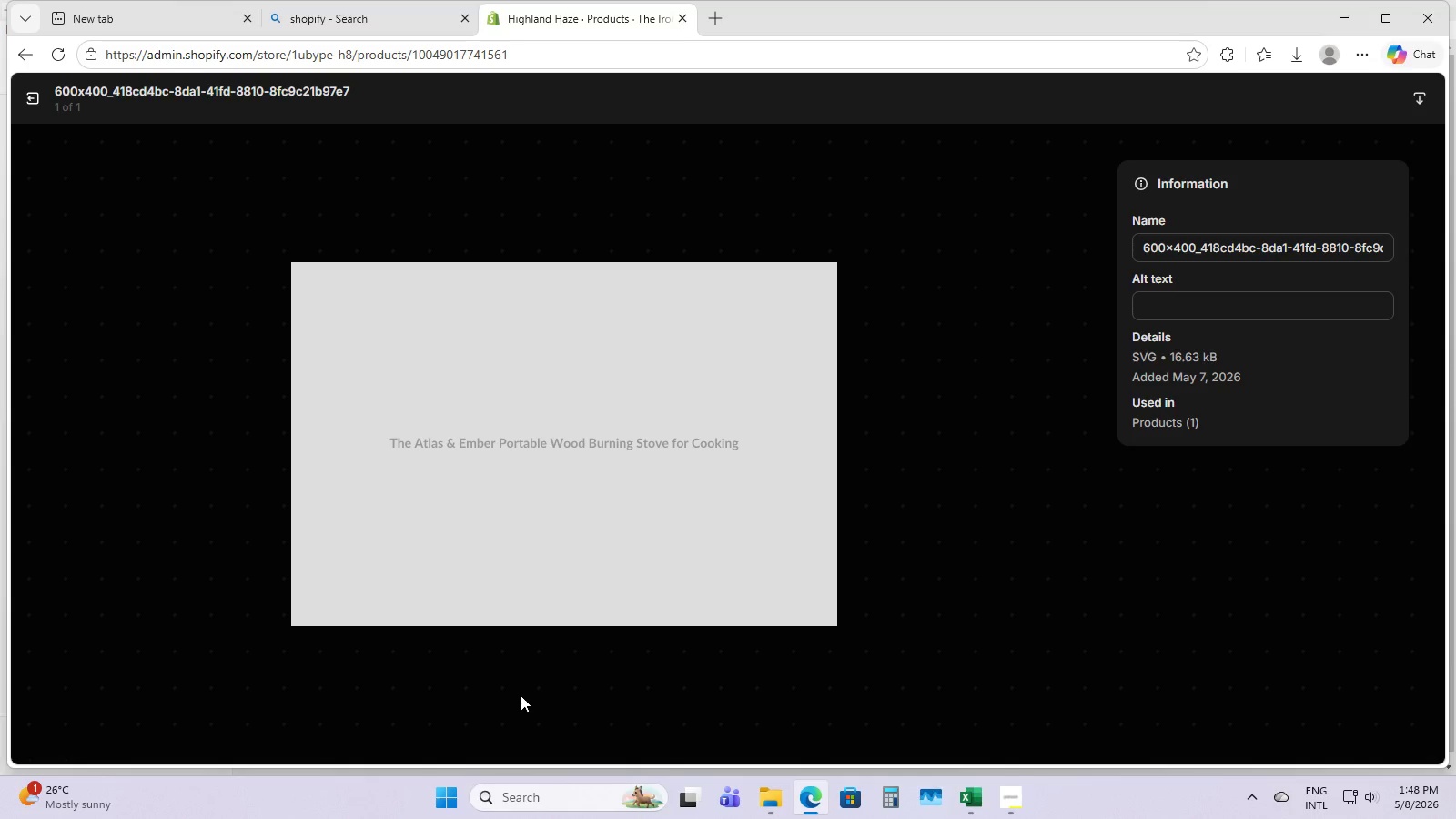 
left_click([1169, 311])
 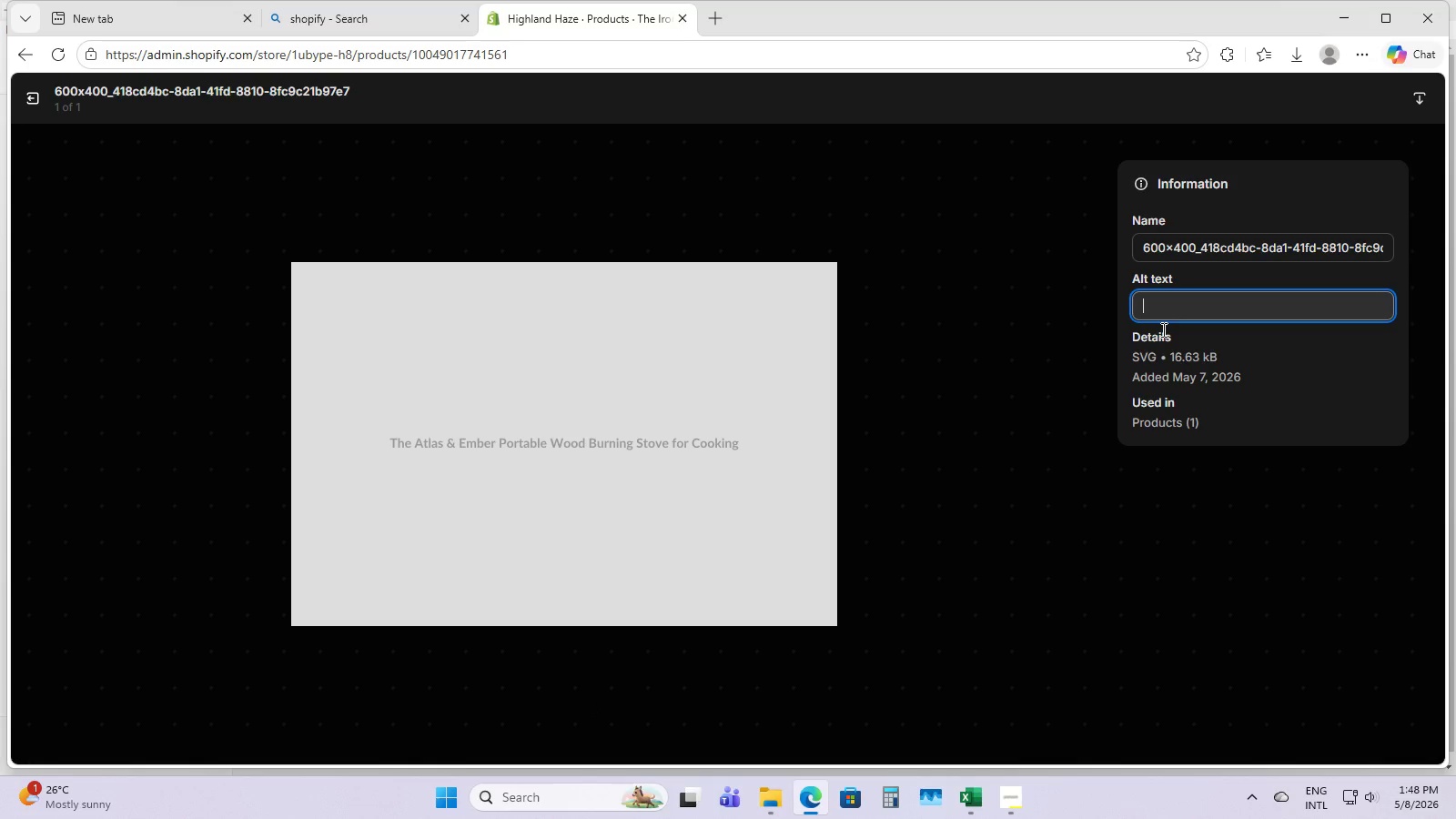 
type(A compact titanium wood )
key(Backspace)
type(-burning stoe with a small =)
key(Backspace)
key(Backspace)
type(, efi)
key(Backspace)
type(f)
 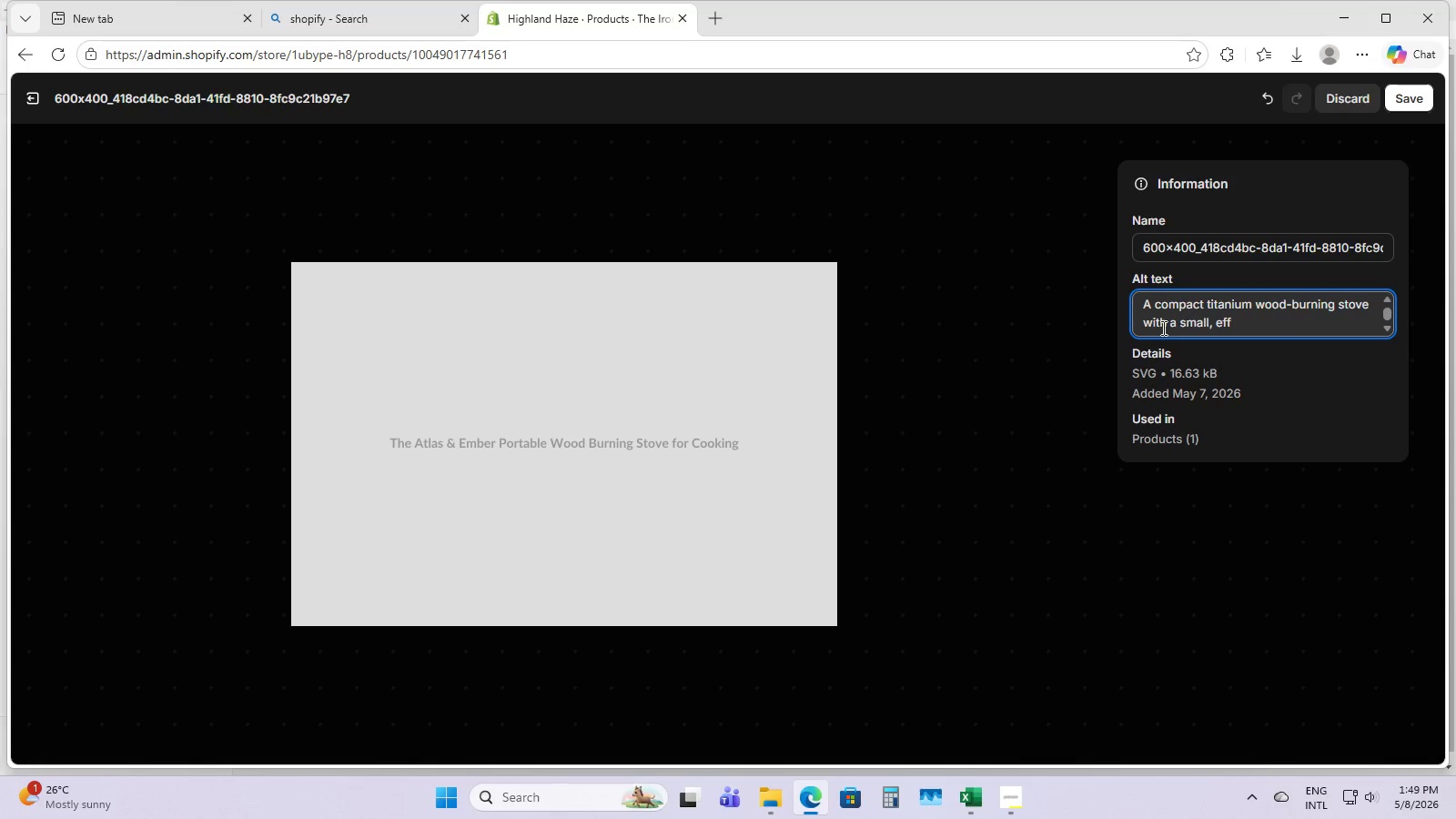 
hold_key(key=V, duration=0.31)
 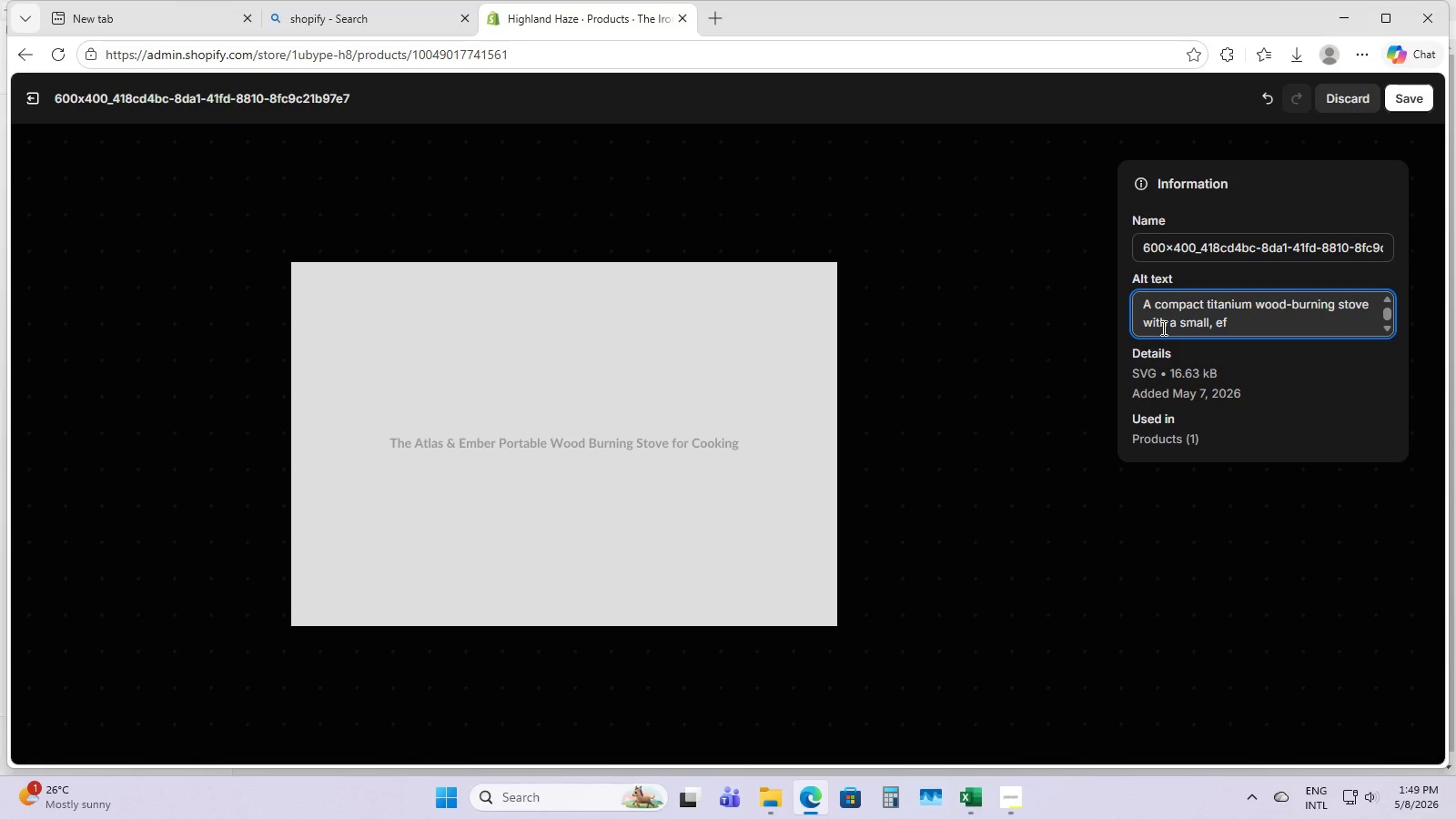 
type(icient fire visible inside.)
 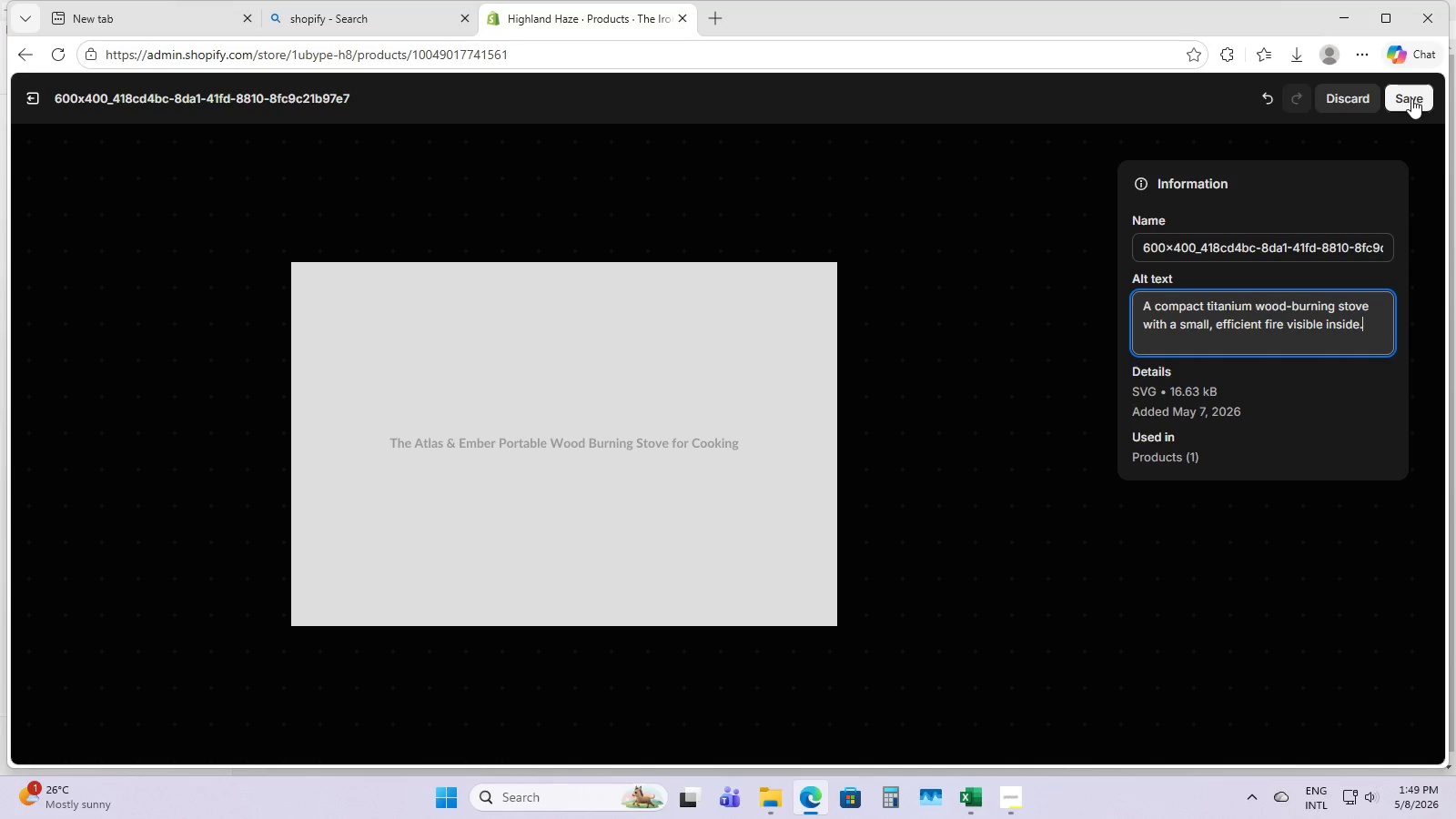 
left_click([1411, 98])
 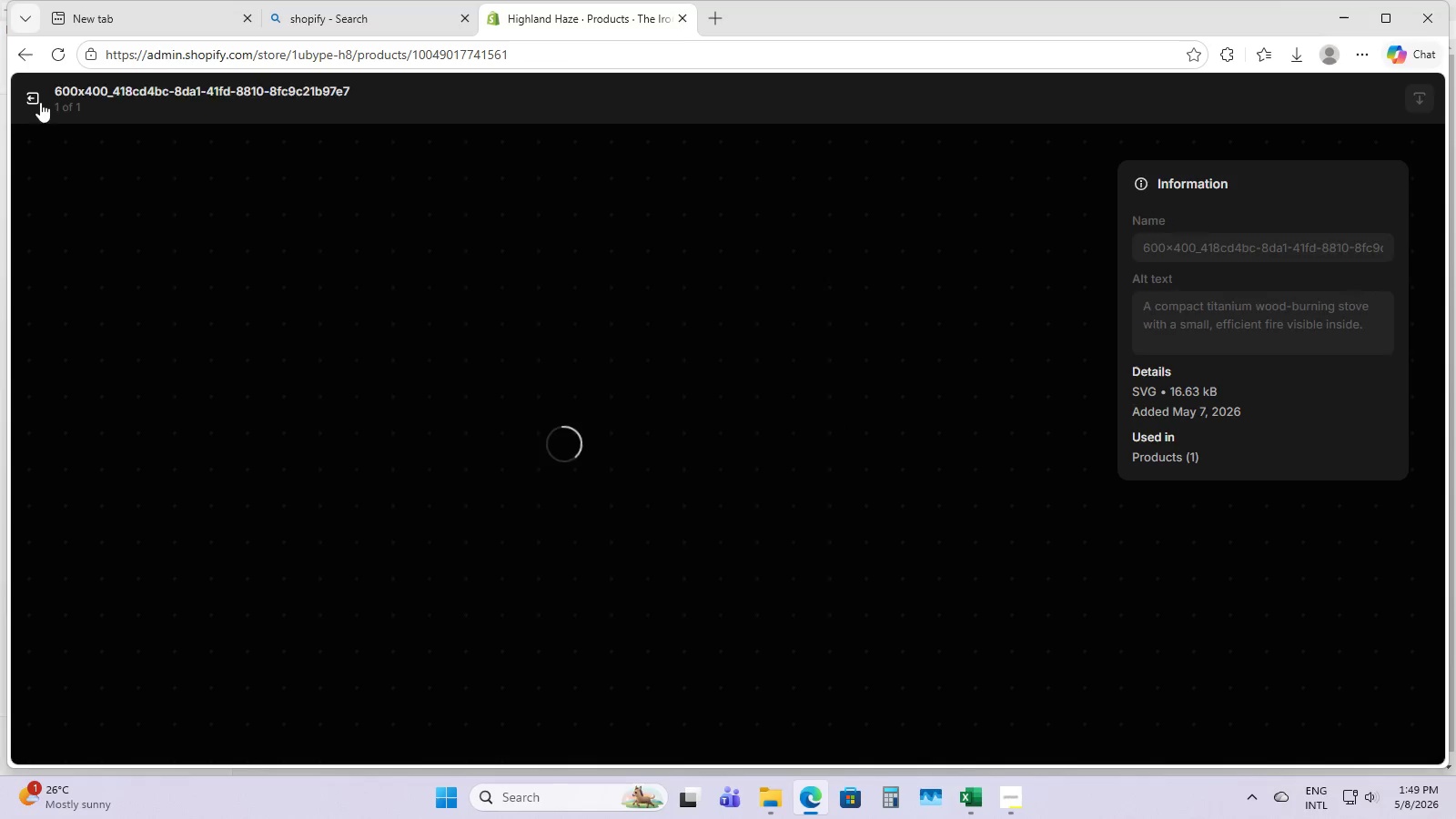 
left_click([27, 101])
 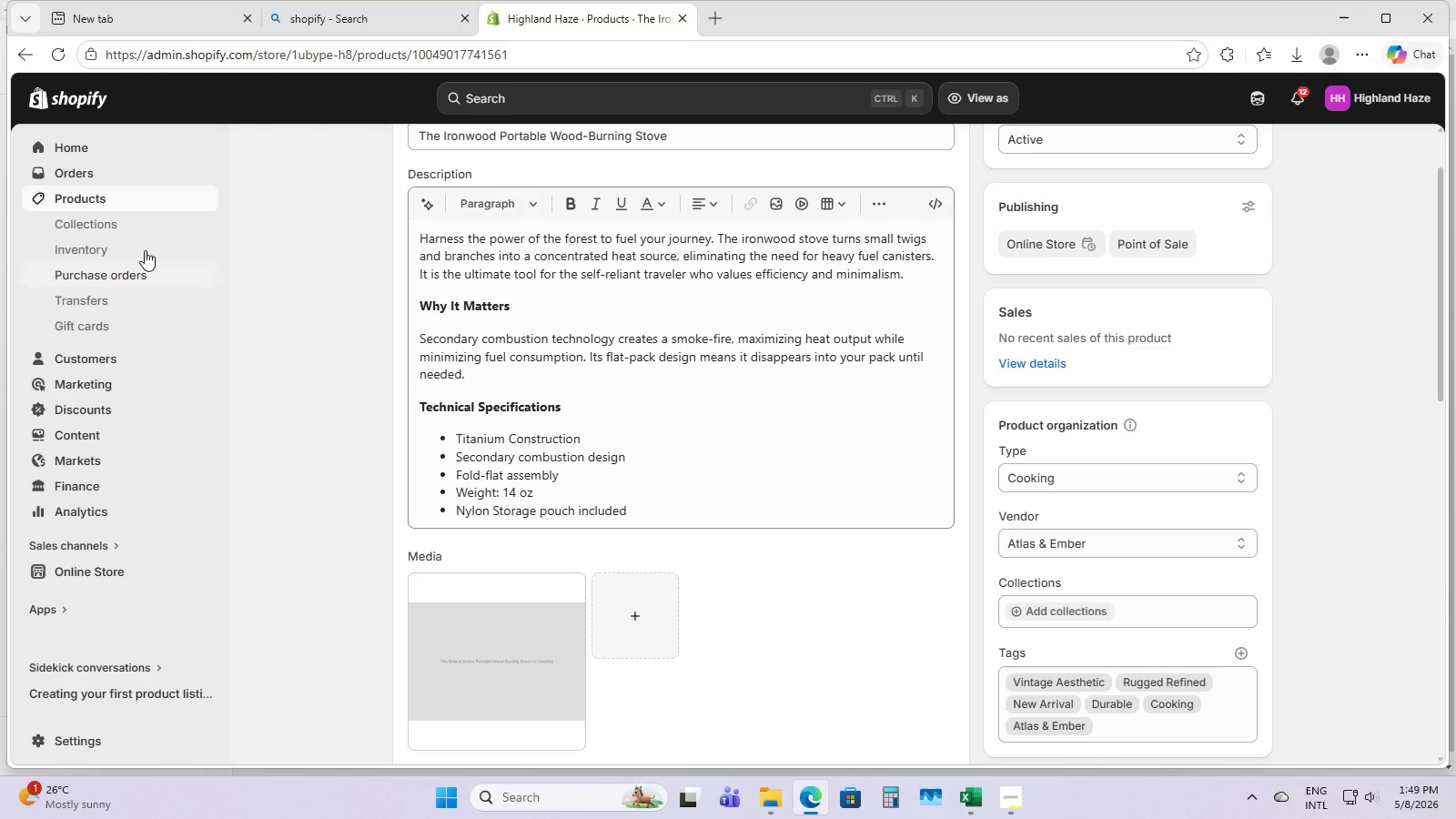 
left_click([128, 198])
 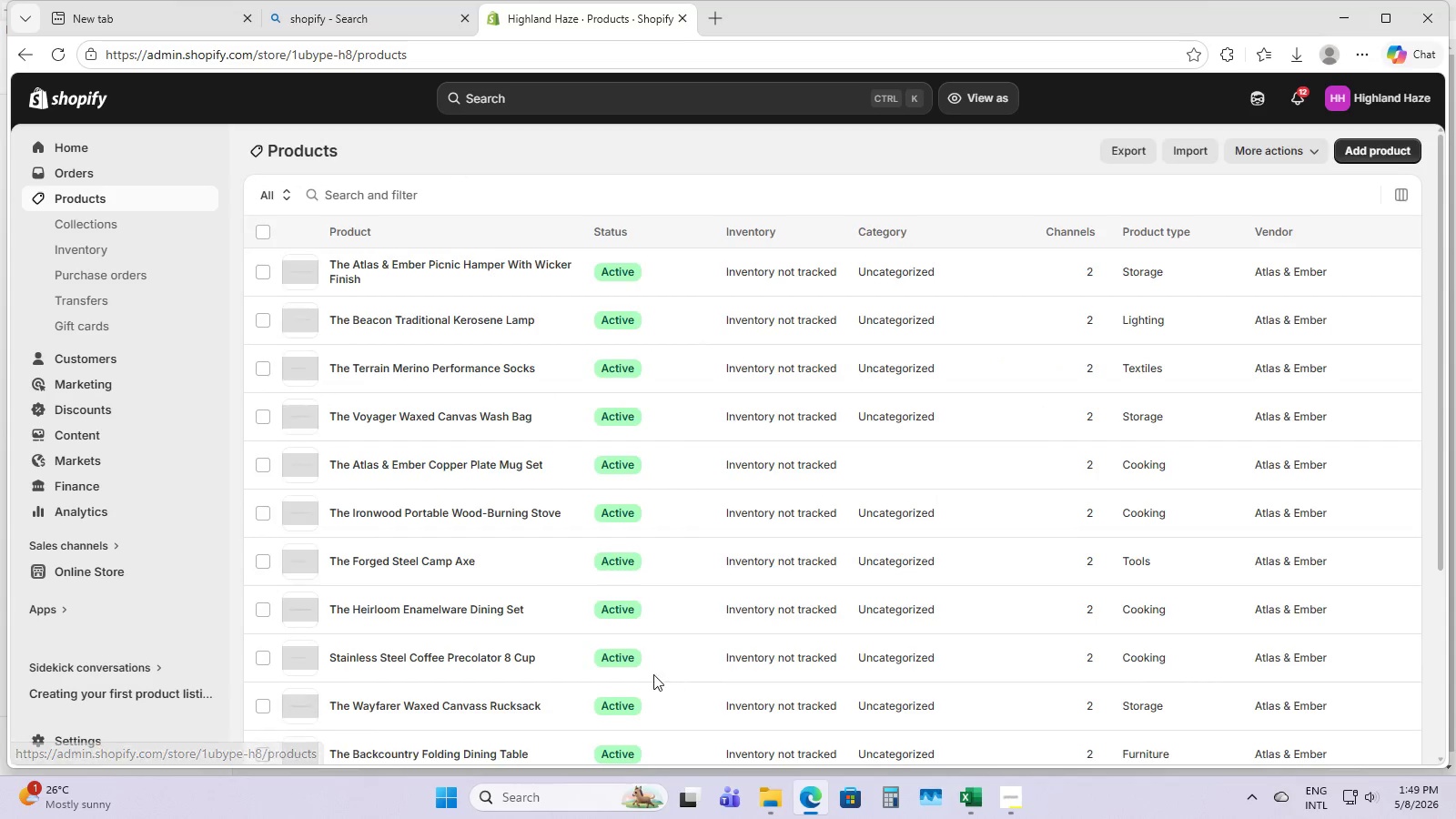 
scroll: coordinate [482, 699], scroll_direction: down, amount: 6.0
 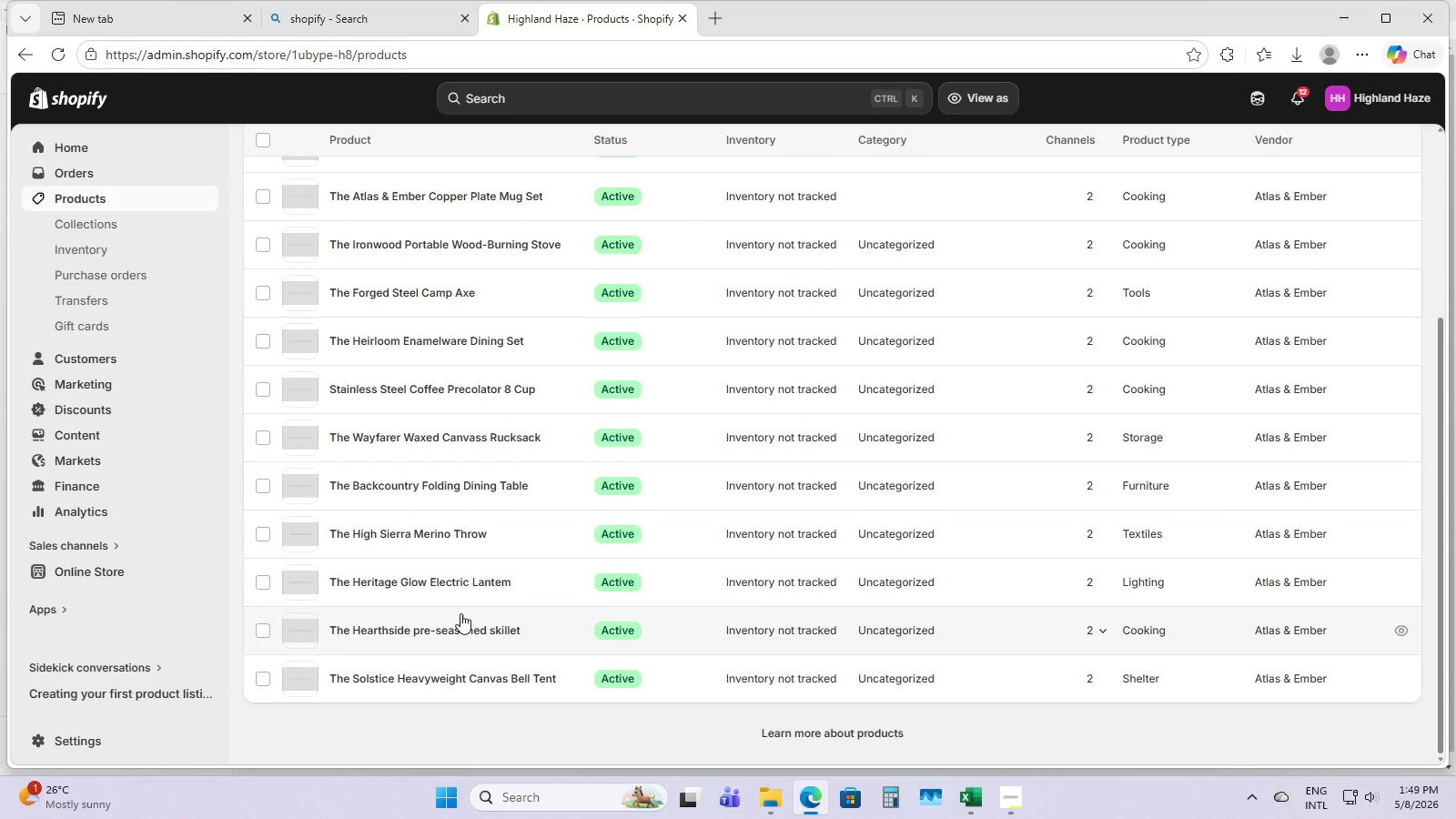 
scroll: coordinate [462, 582], scroll_direction: up, amount: 2.0
 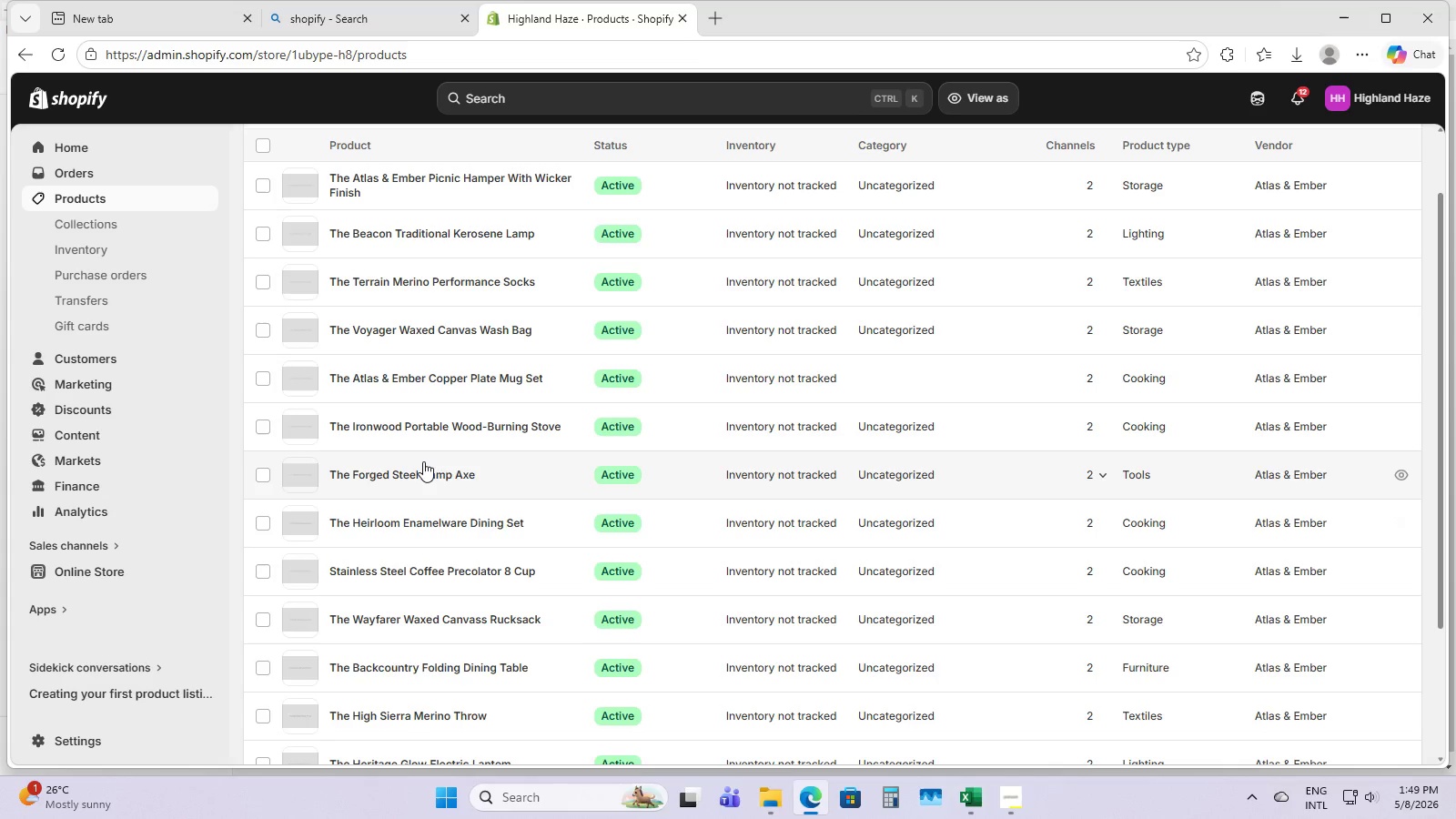 
mouse_move([493, 407])
 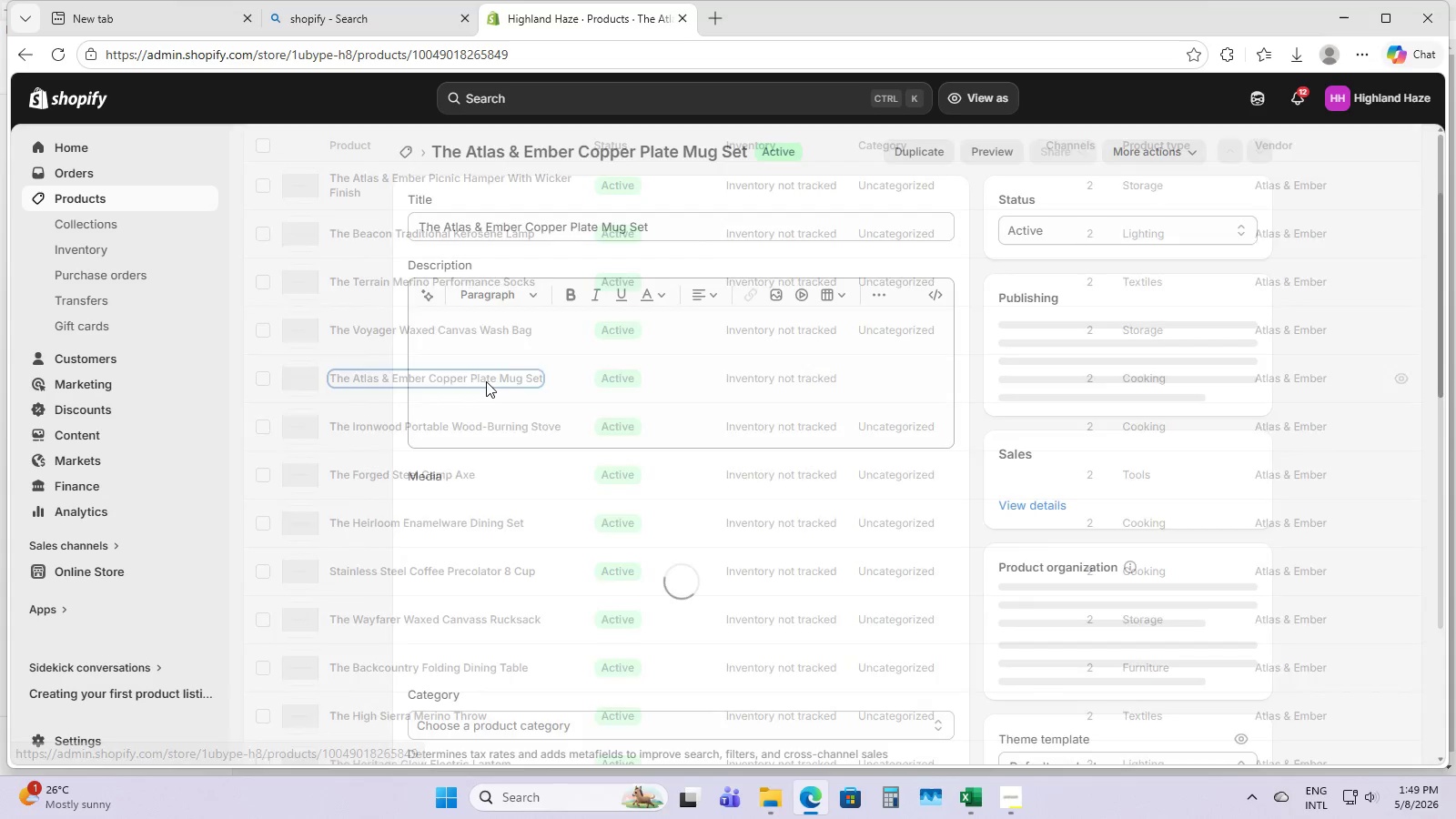 
wait(19.96)
 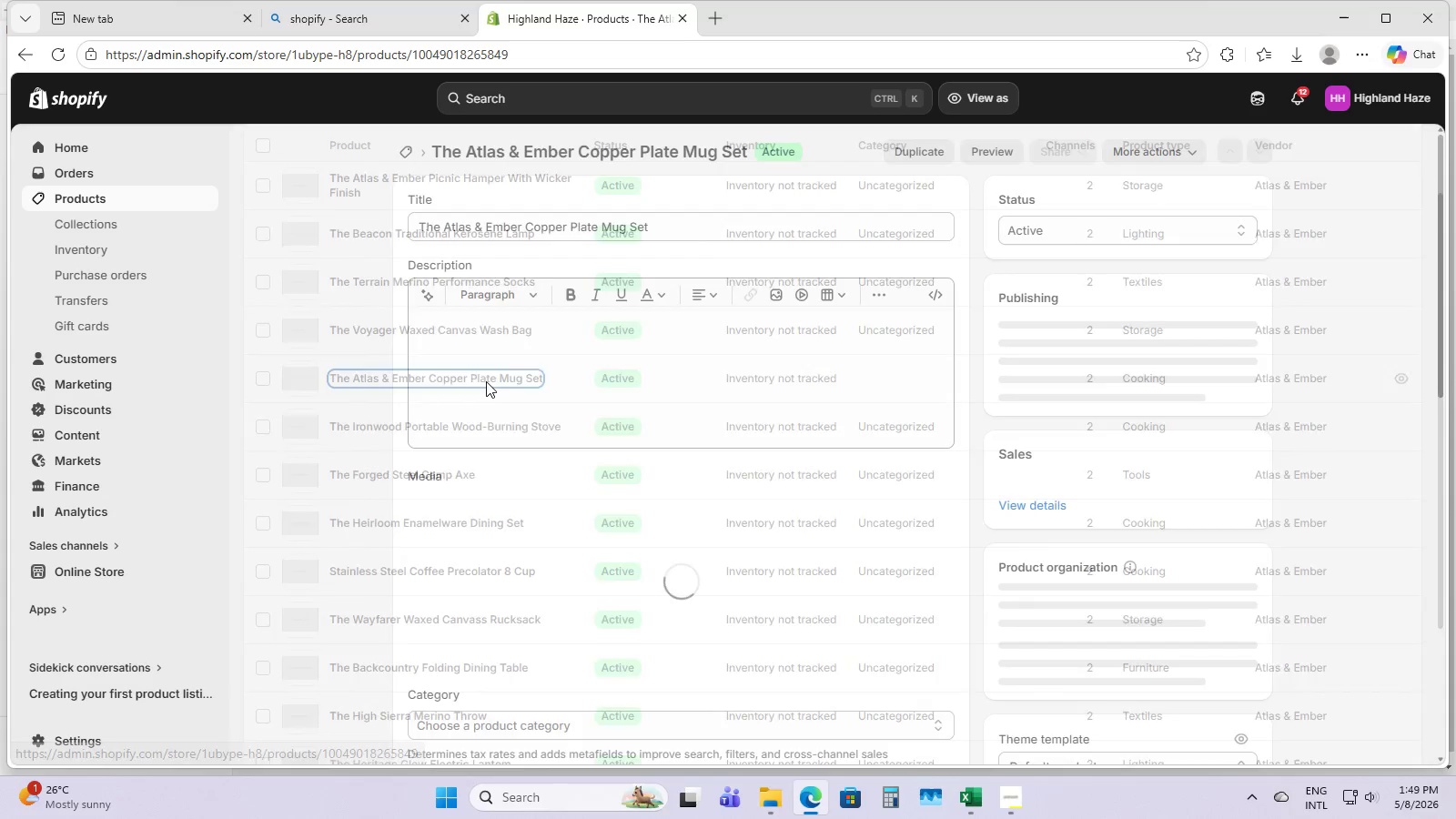 
left_click([115, 197])
 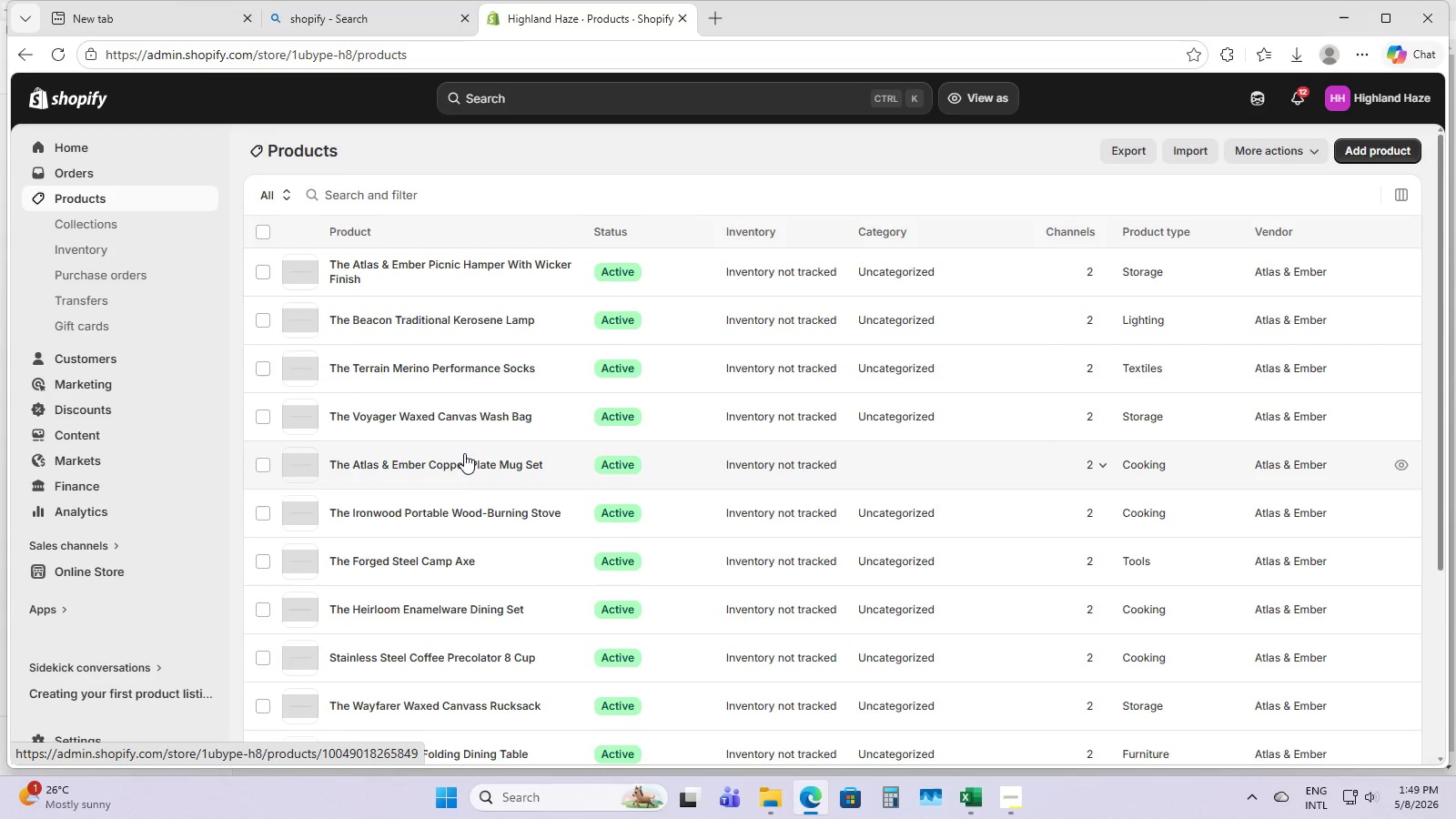 
left_click([258, 465])
 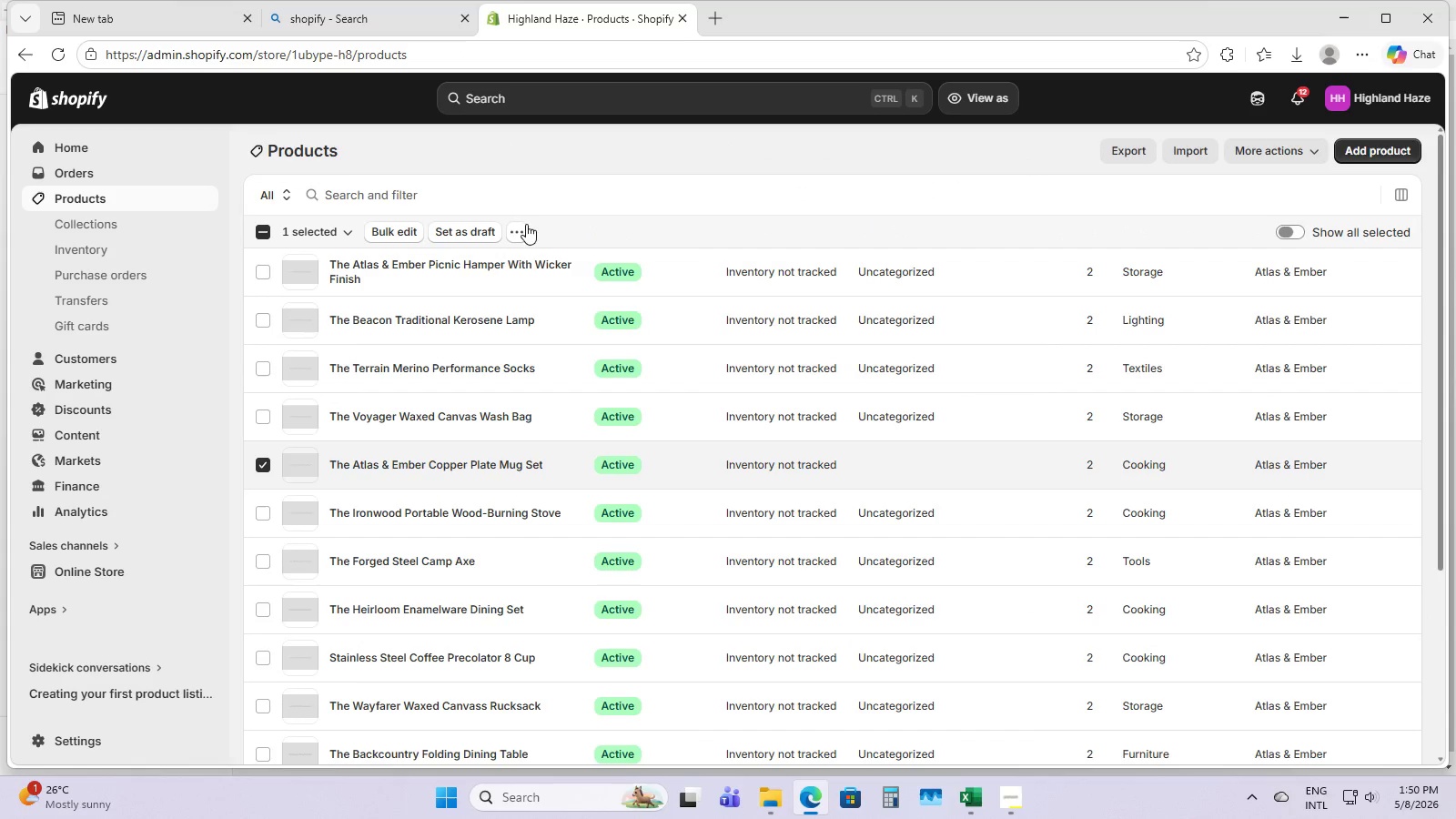 
wait(5.53)
 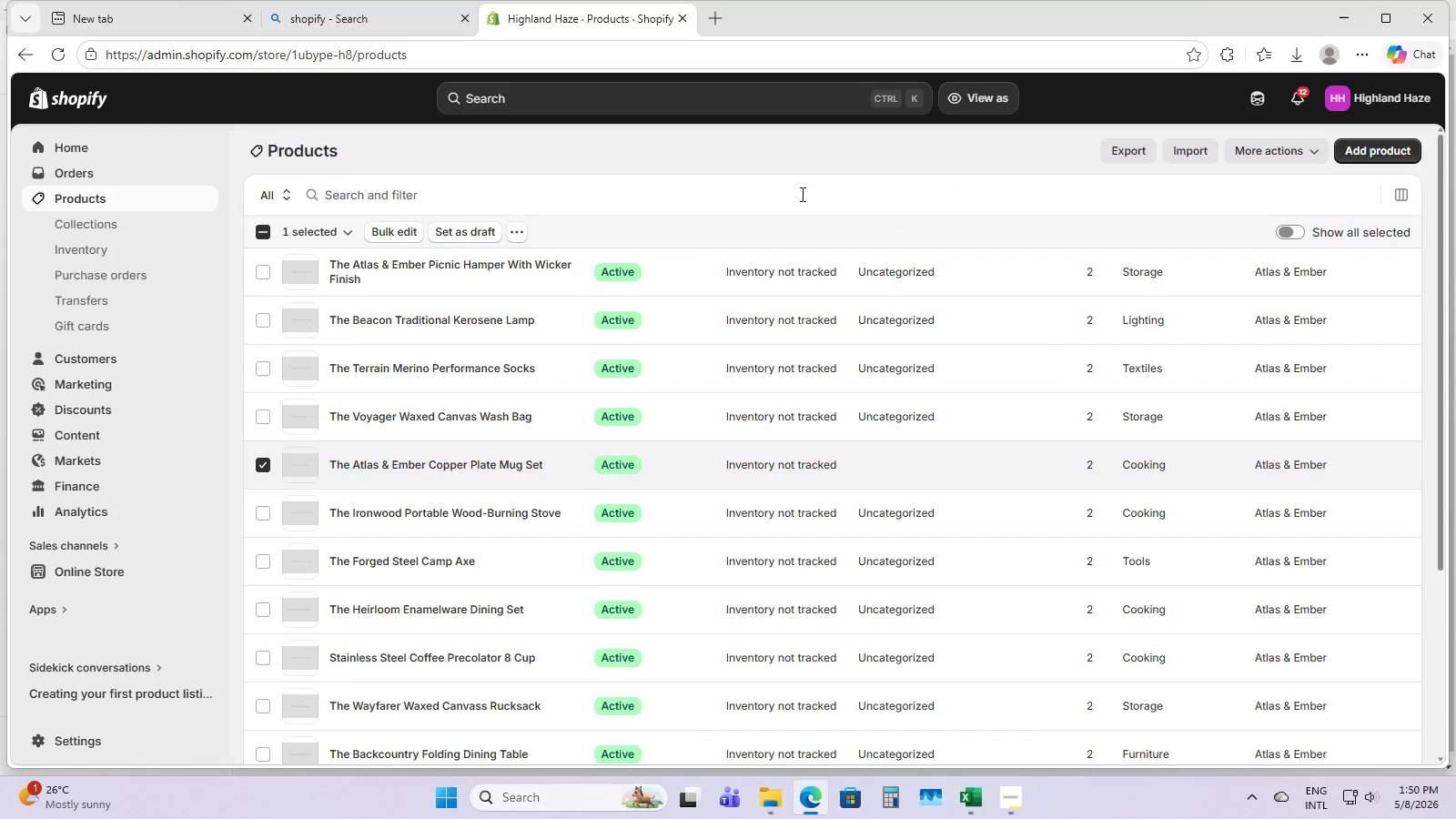 
left_click([537, 326])
 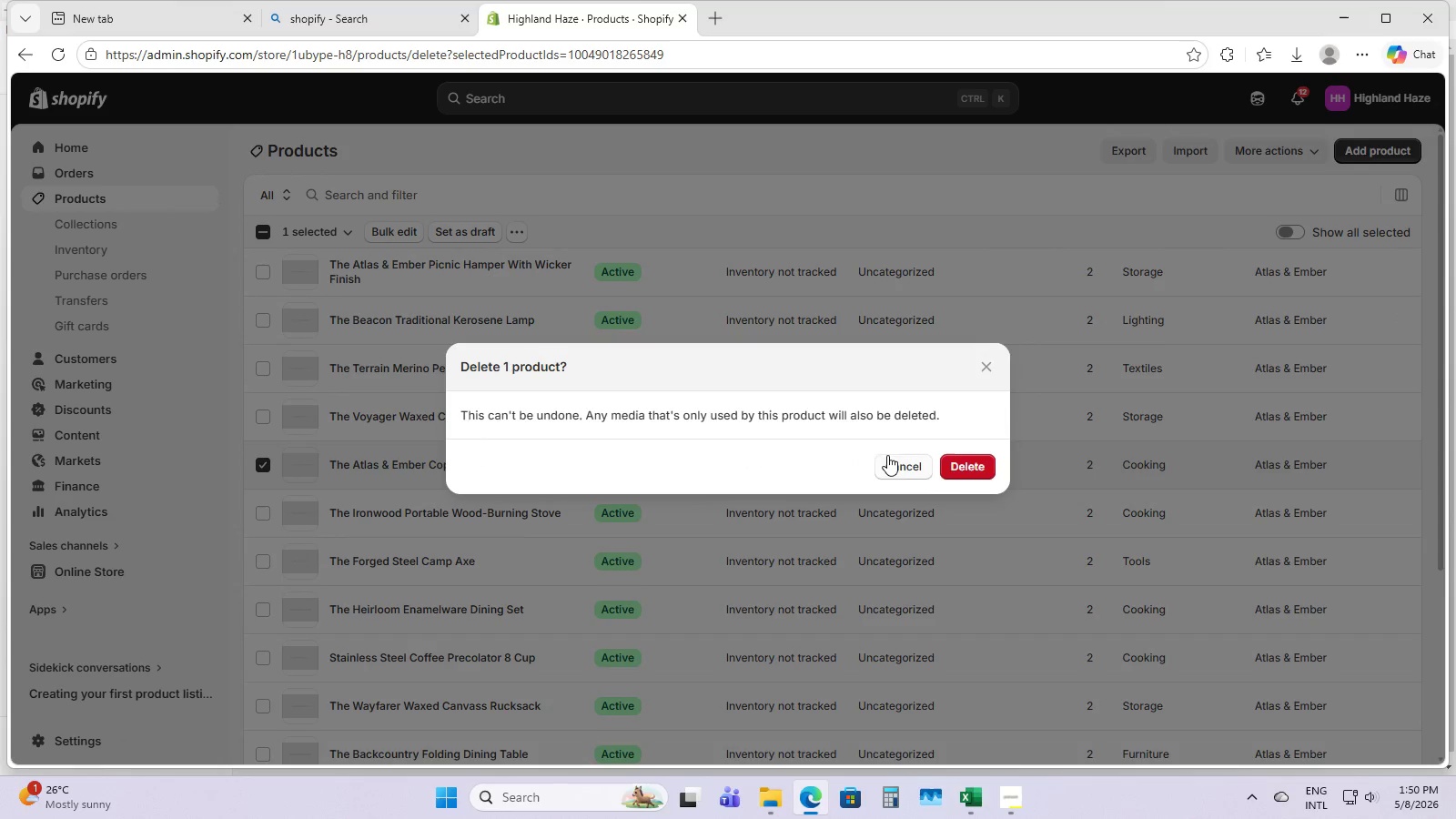 
left_click([969, 472])
 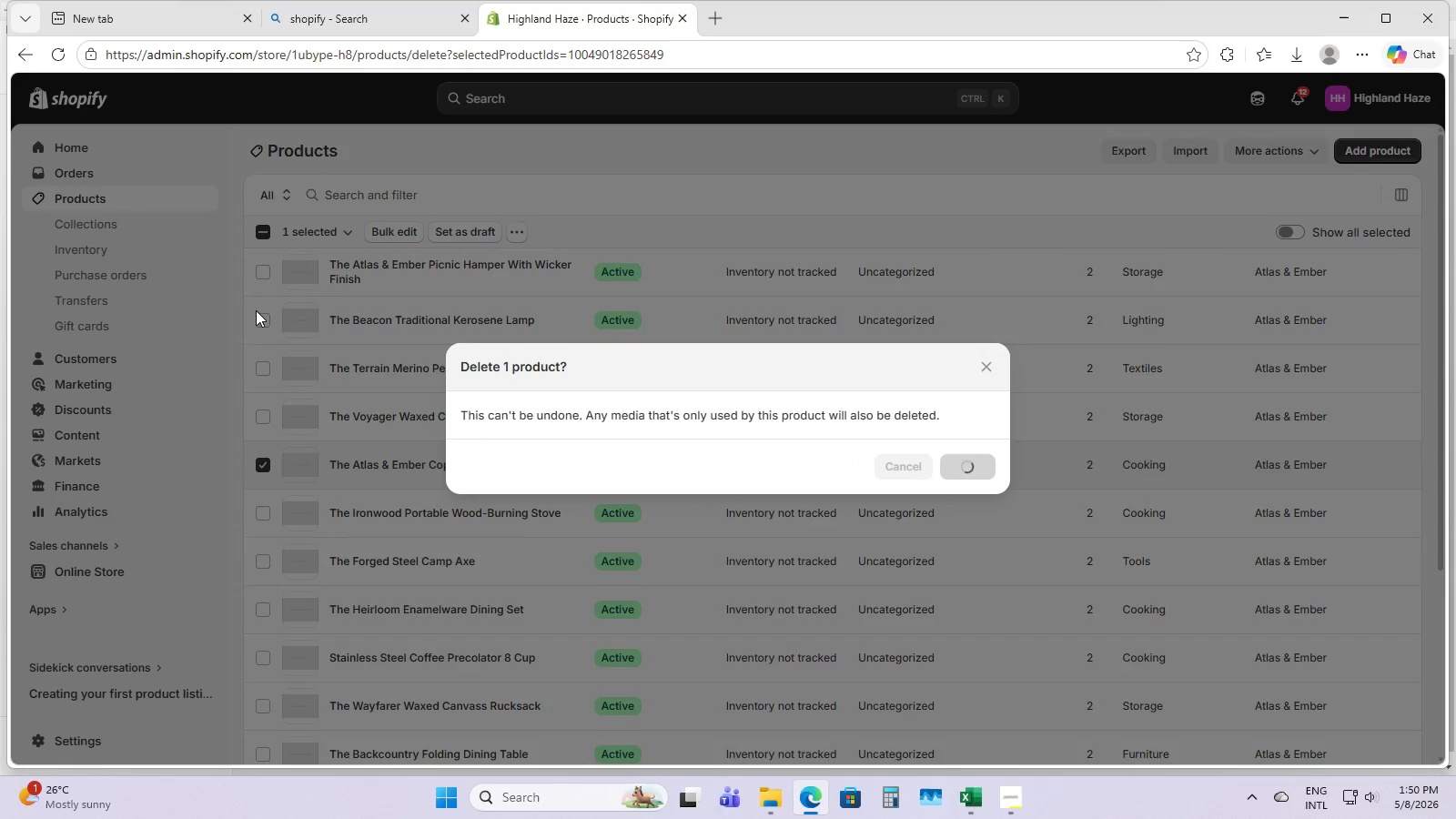 
wait(11.69)
 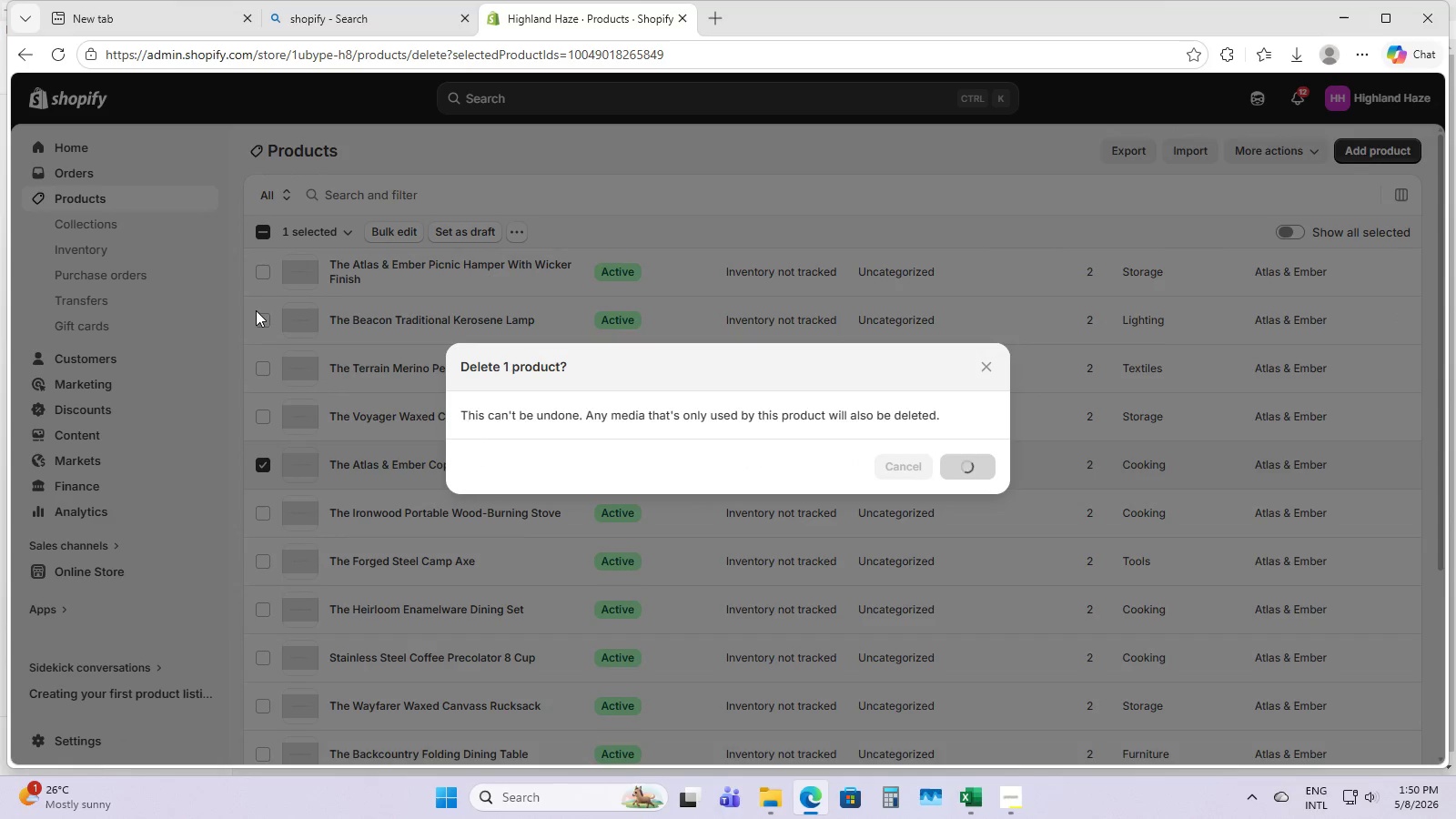 
left_click([264, 234])
 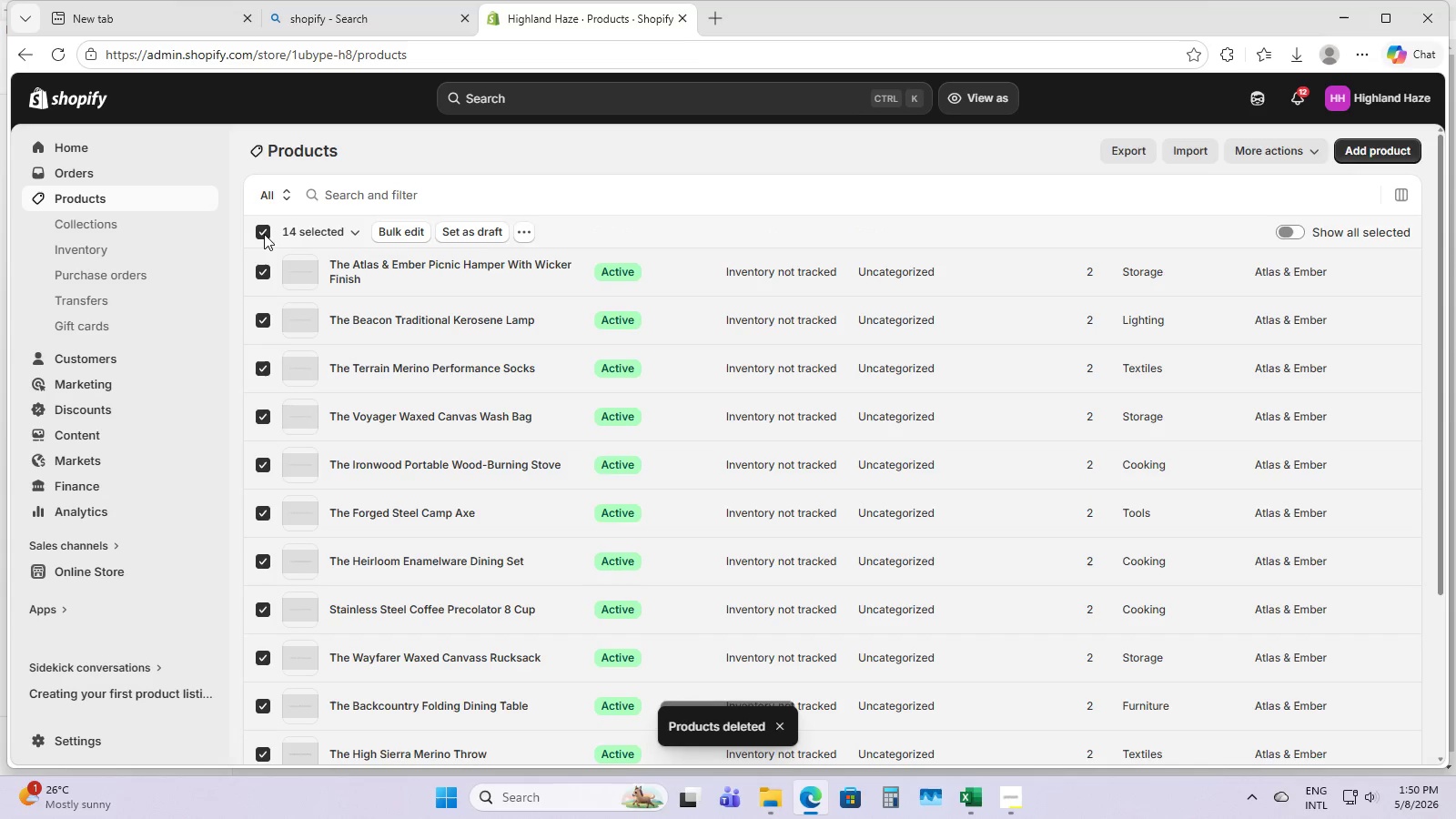 
left_click([264, 234])
 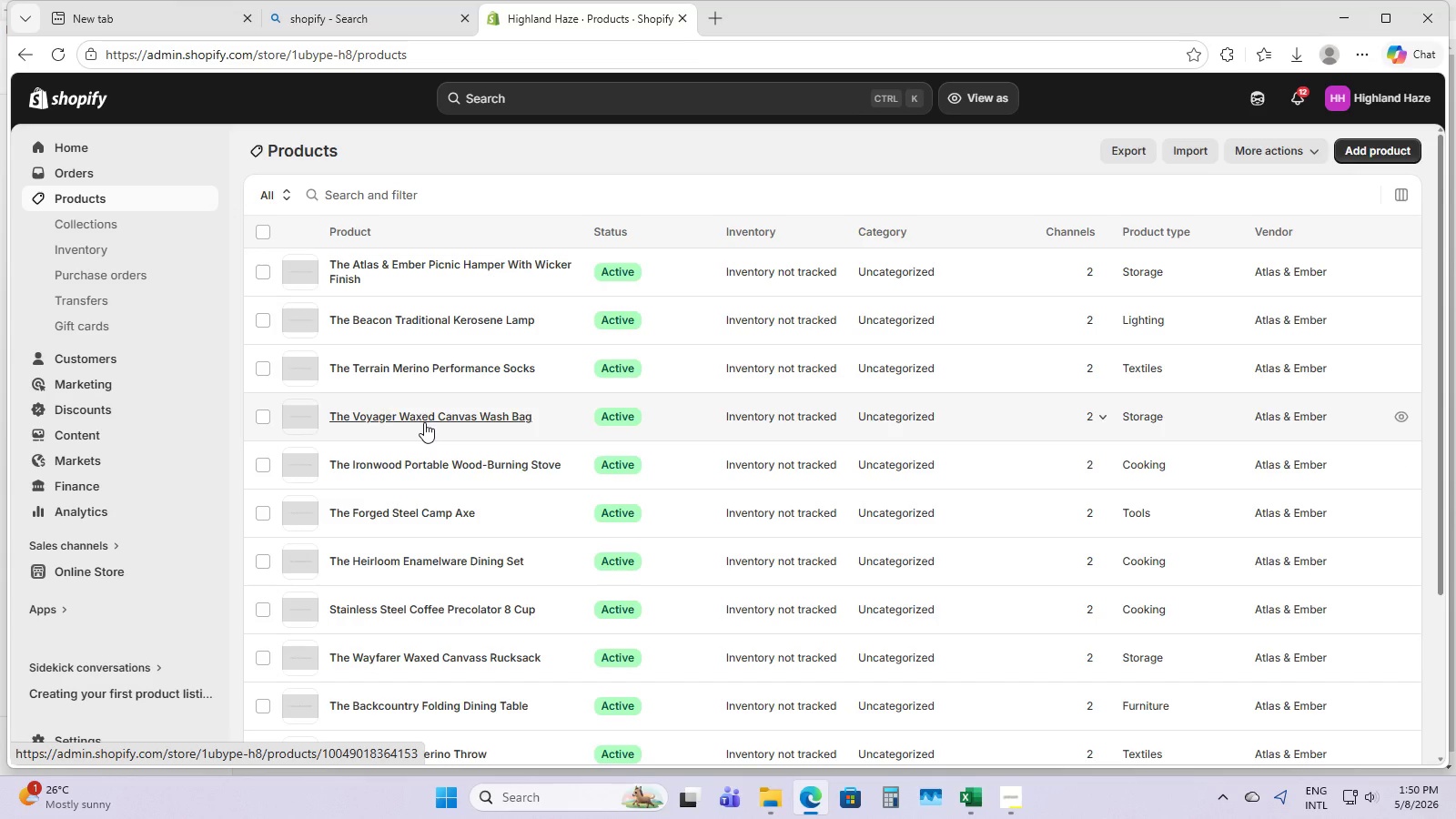 
wait(13.16)
 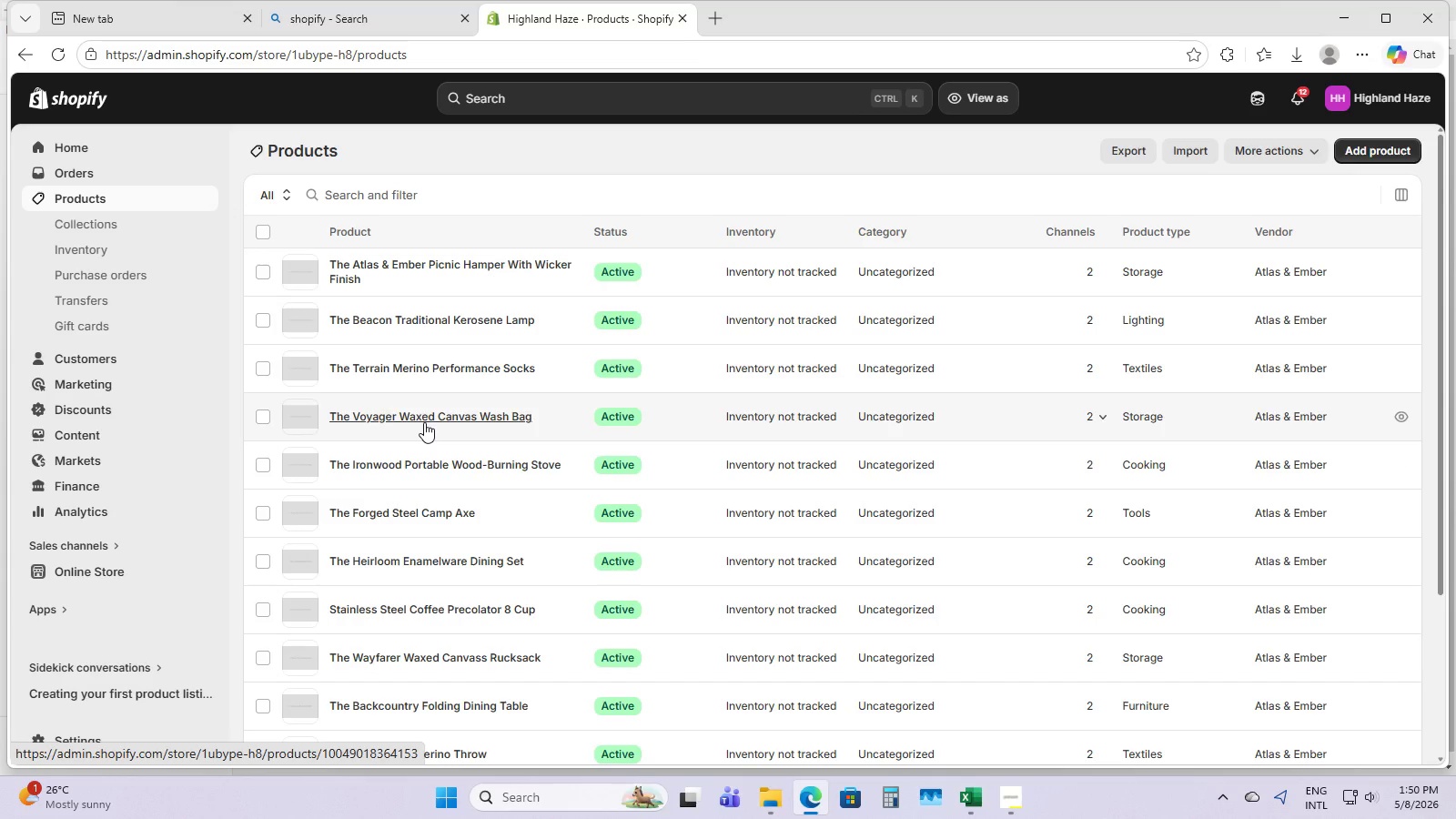 
left_click([424, 422])
 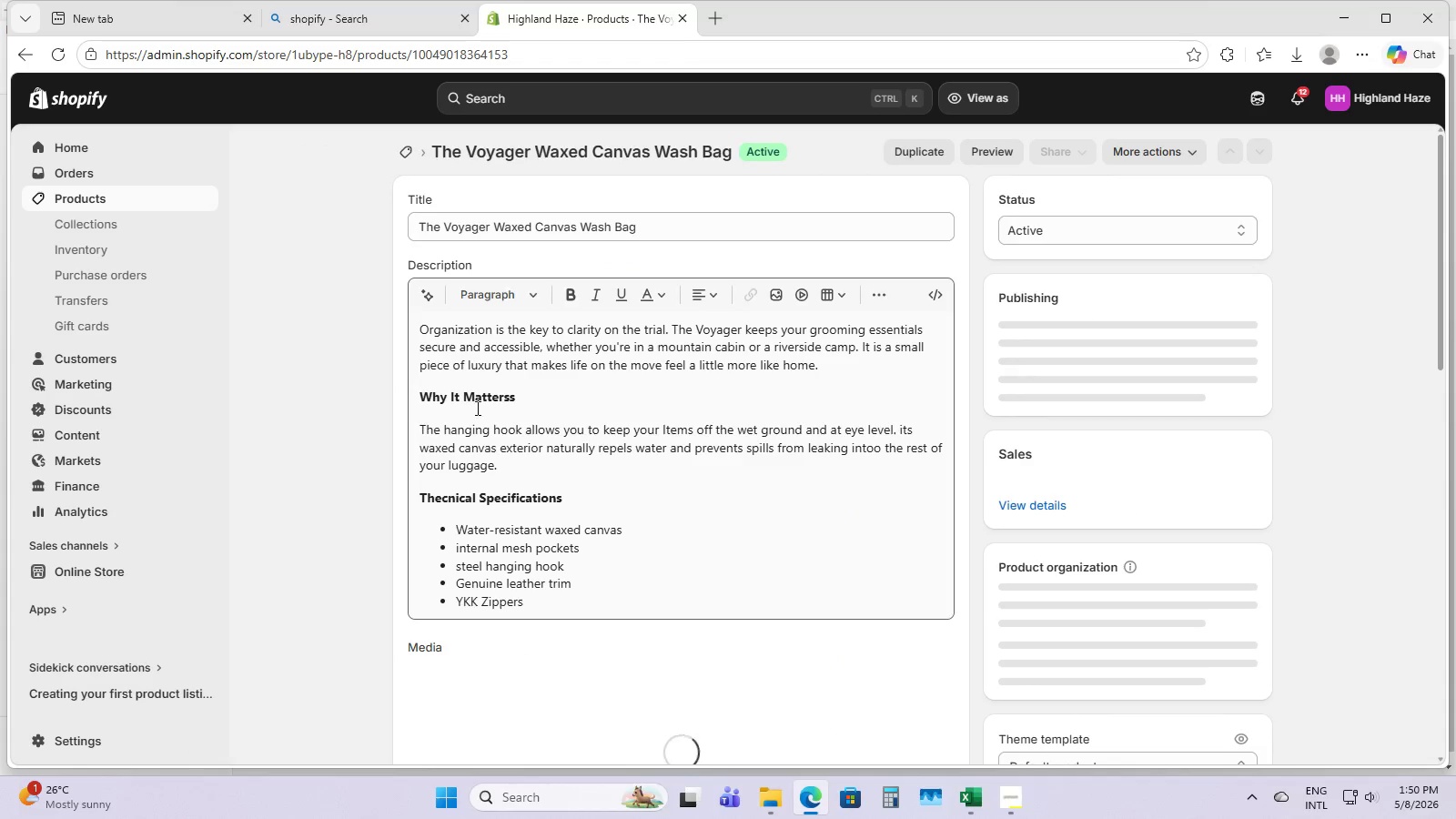 
scroll: coordinate [713, 486], scroll_direction: down, amount: 3.0
 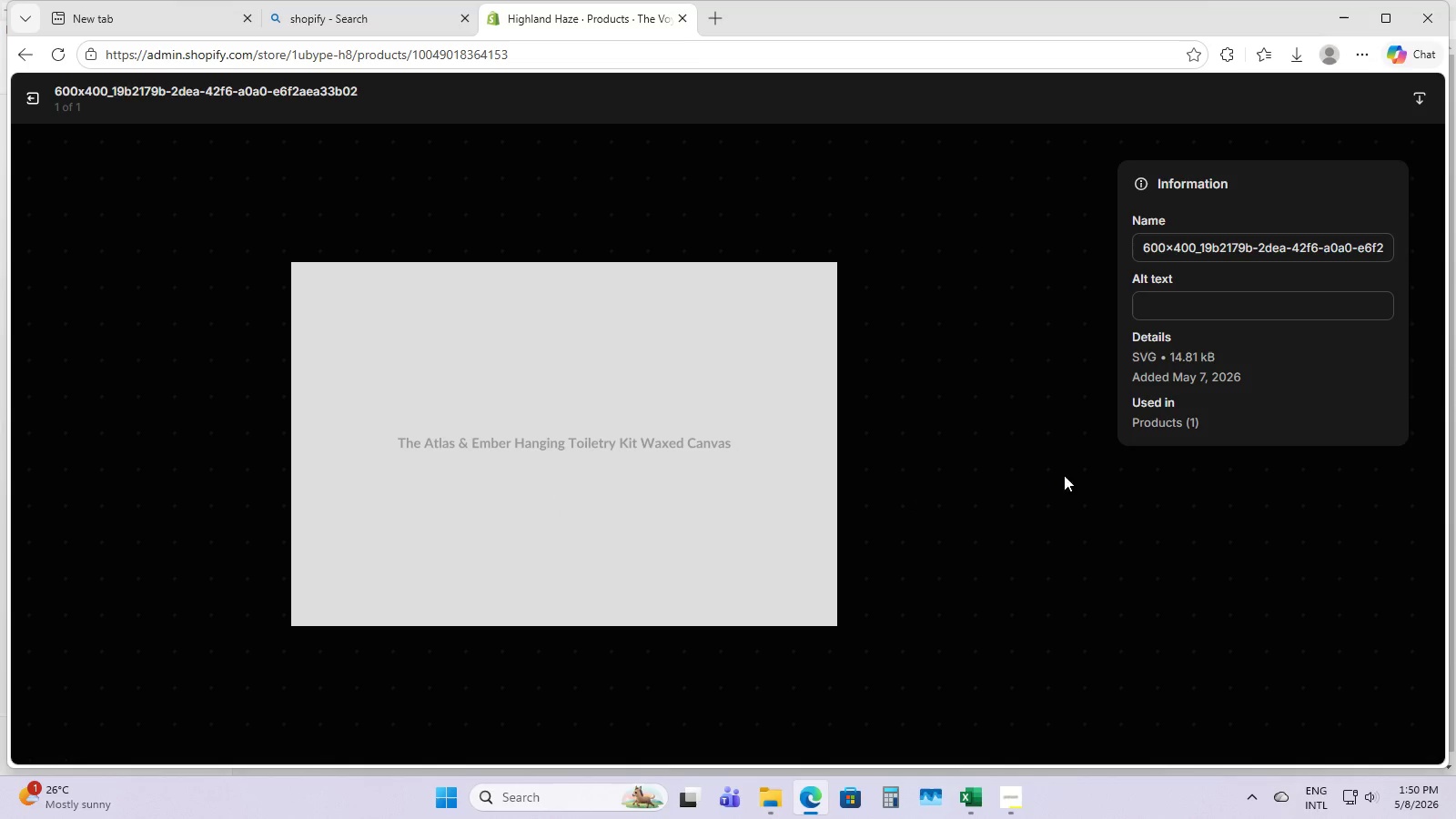 
key(Shift+ShiftLeft)
 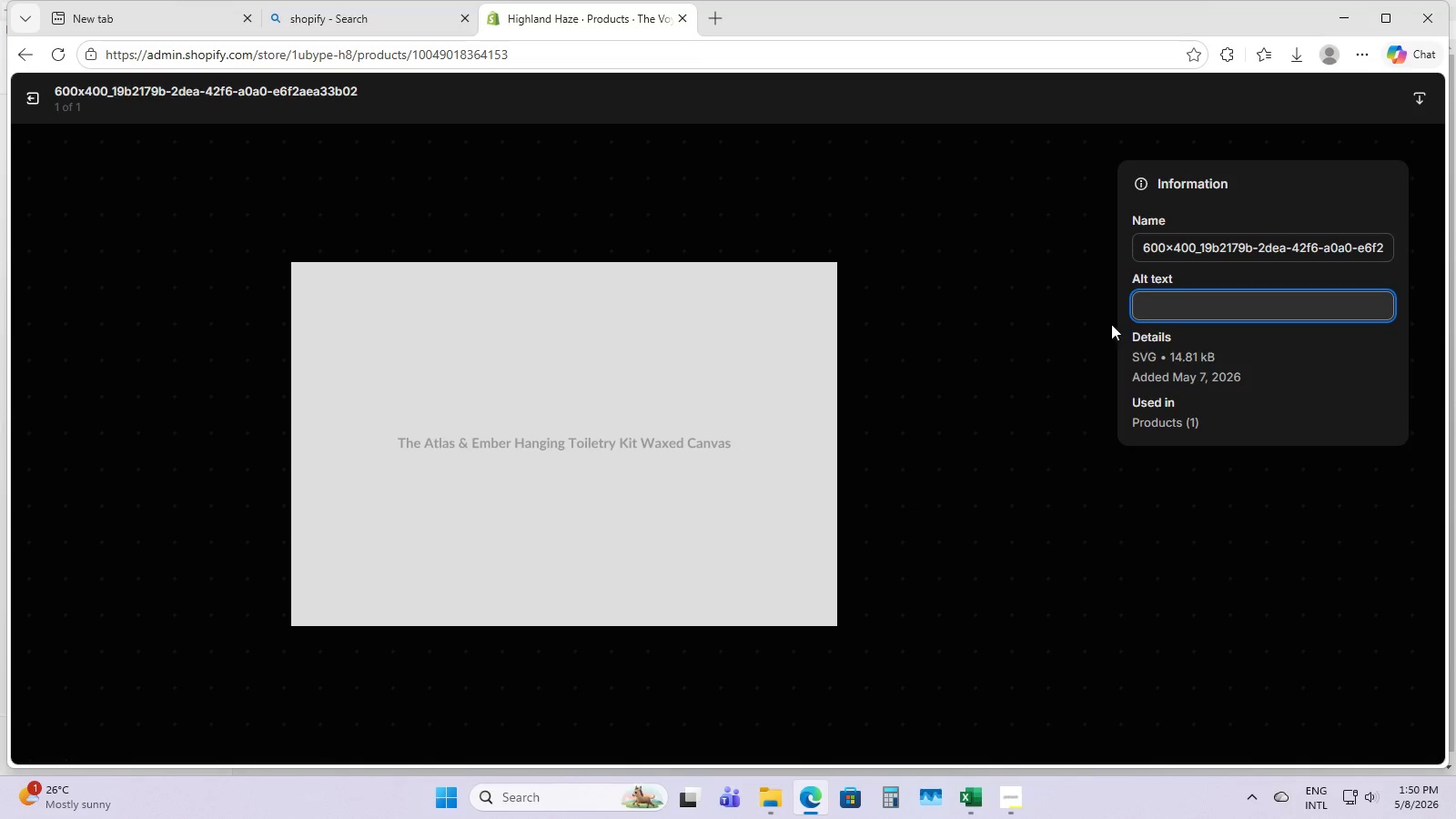 
key(Shift+A)
 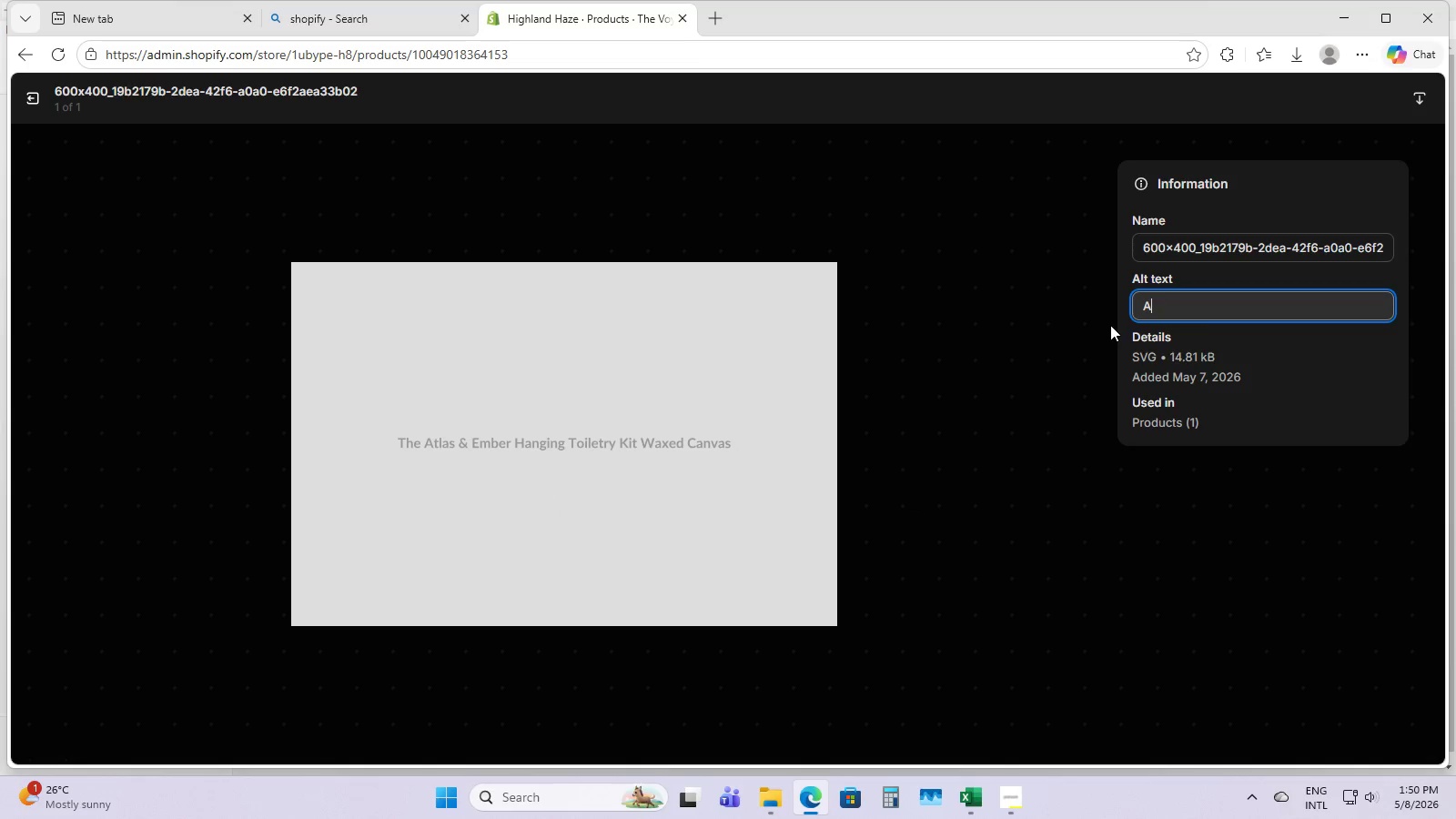 
key(Space)
 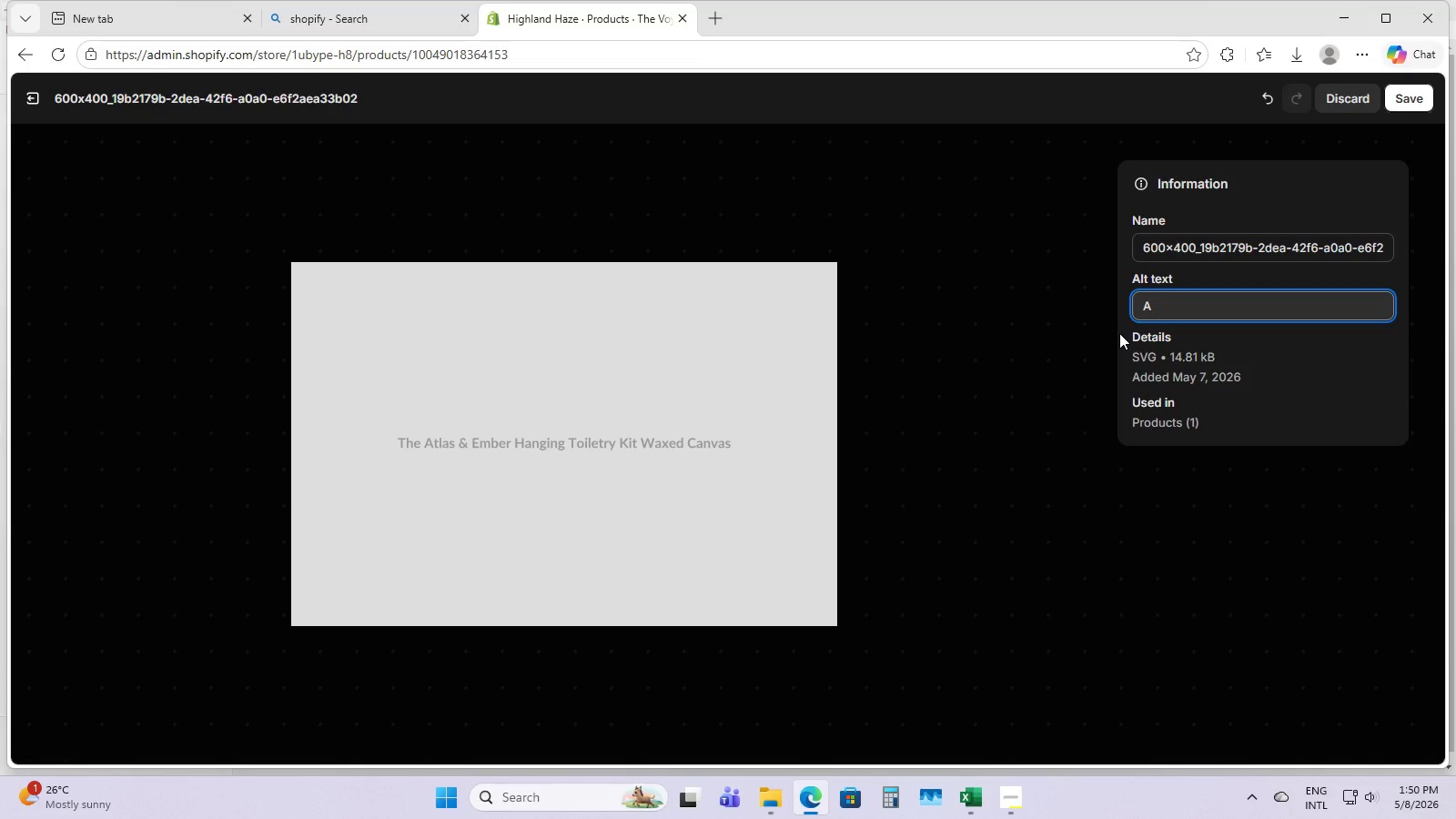 
wait(5.27)
 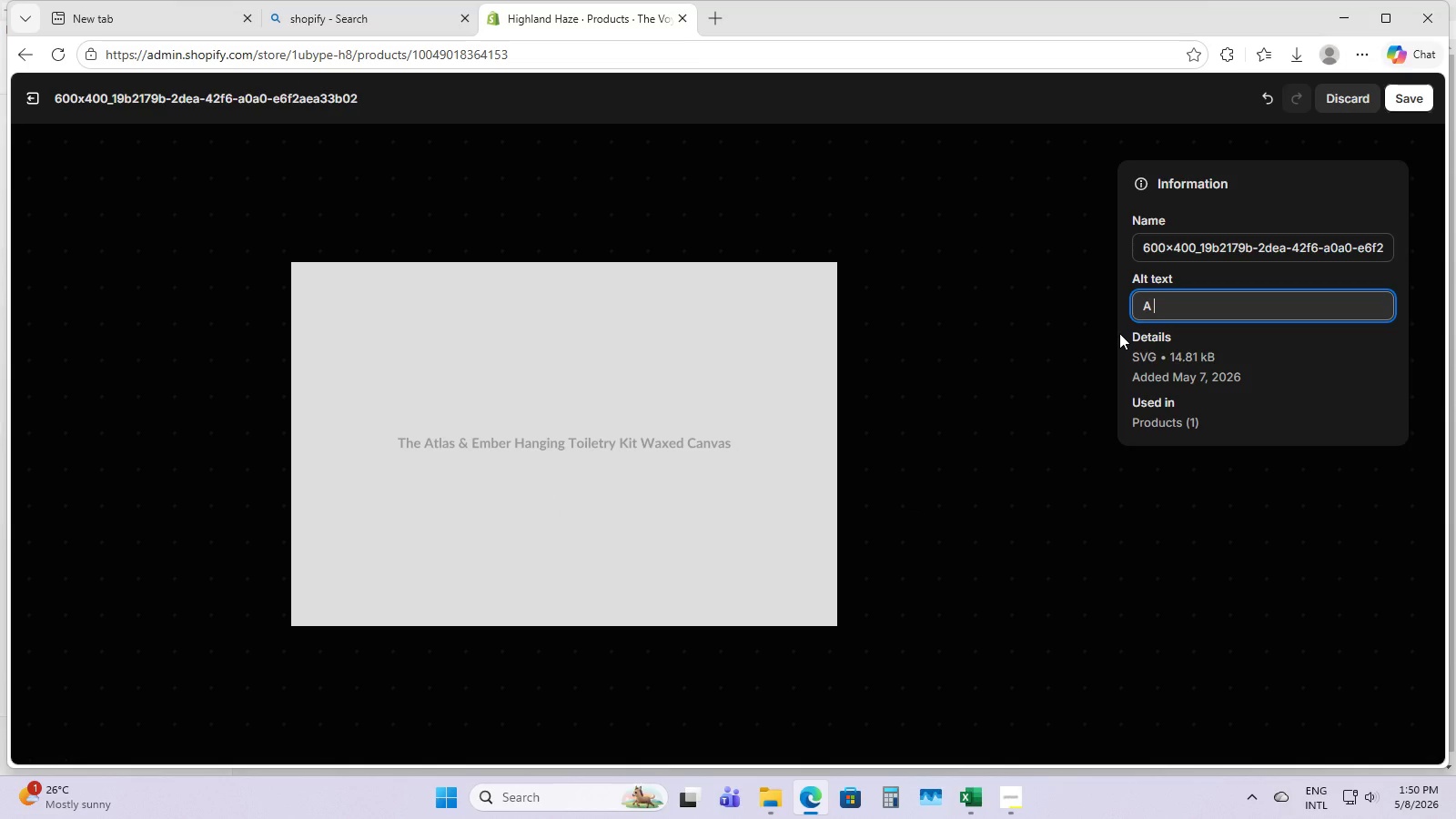 
type(brown wat)
key(Backspace)
type(xd canvas toilr)
key(Backspace)
type(etry )
 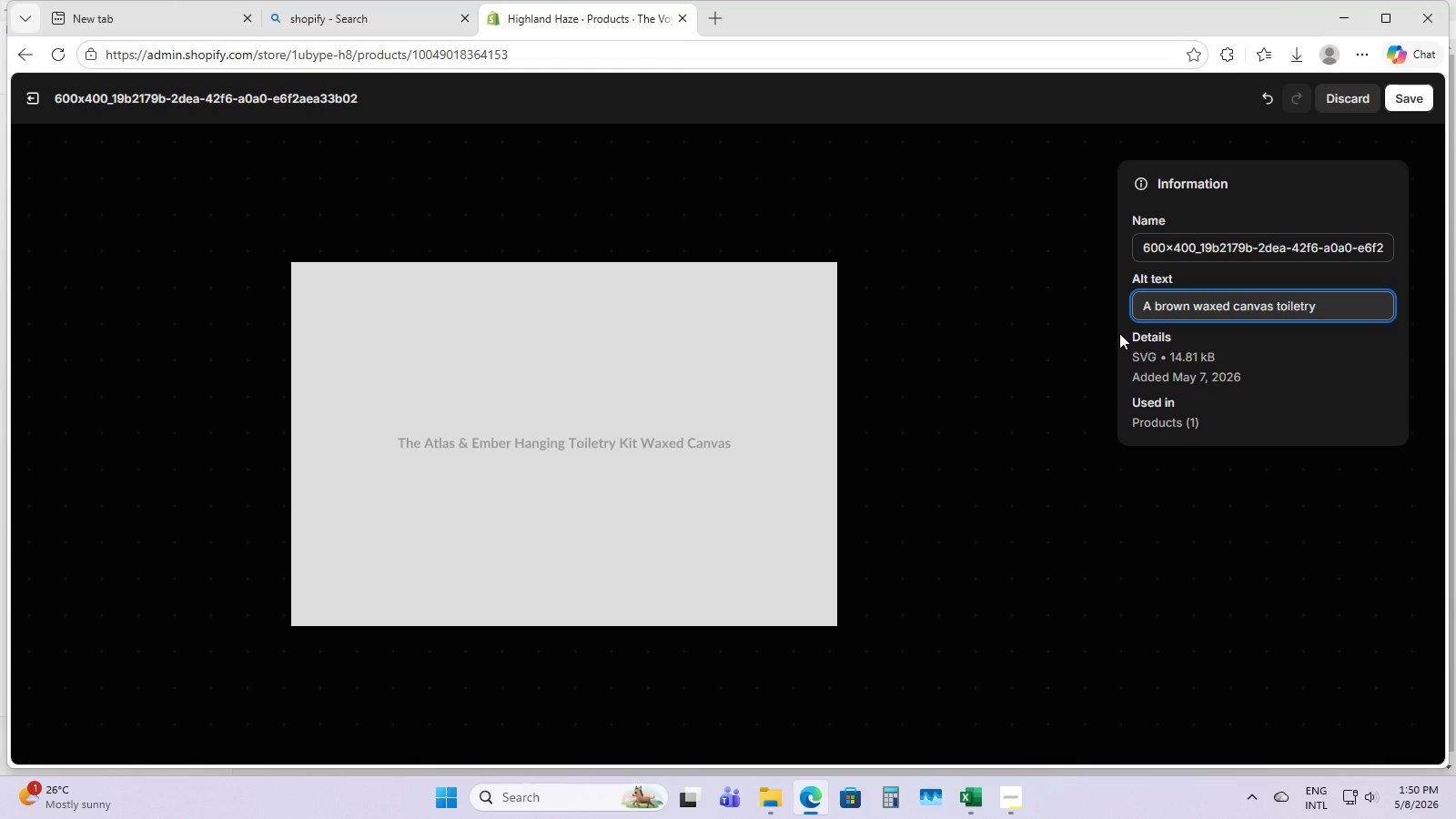 
wait(6.19)
 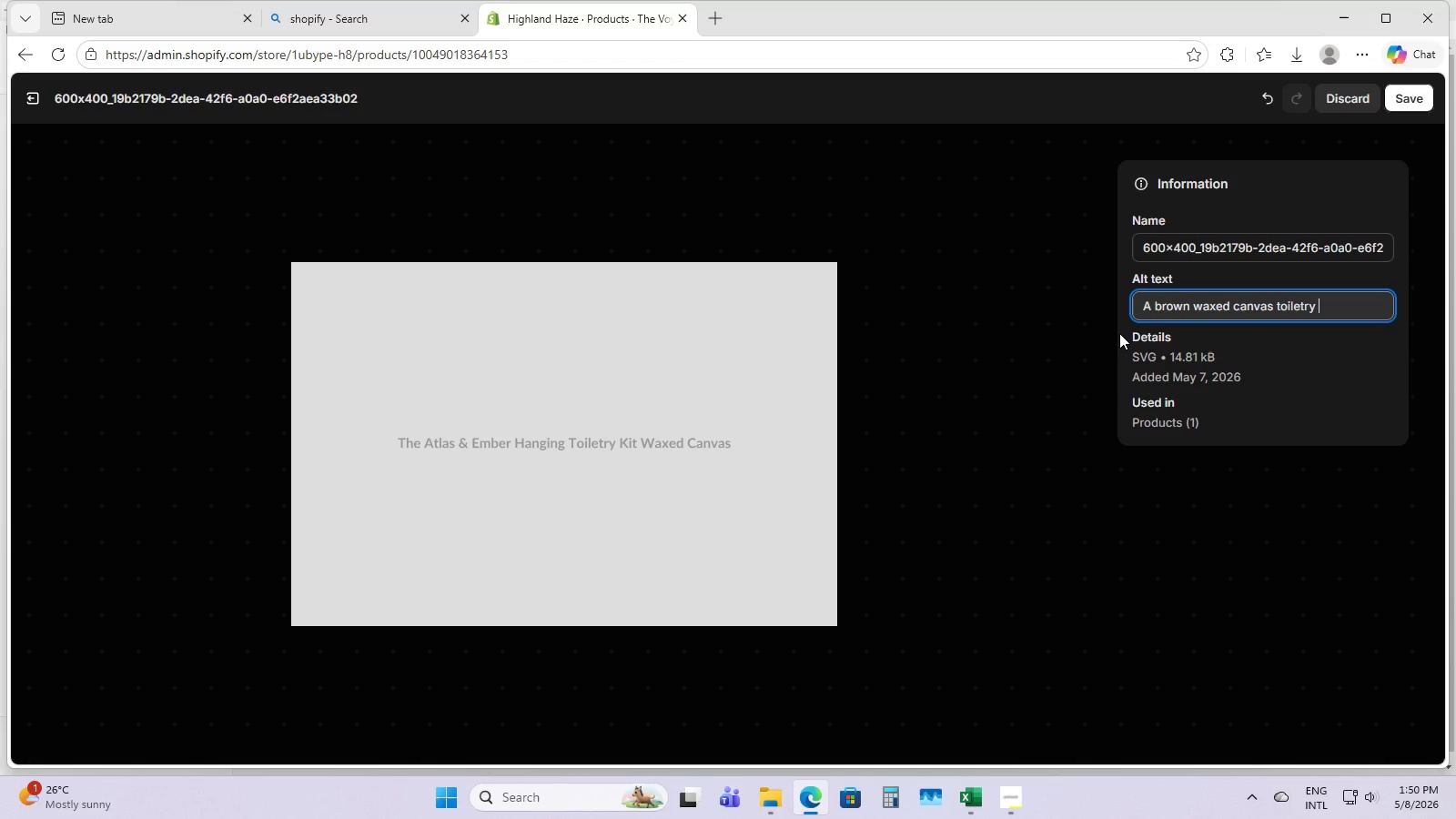 
type(bag hangin froma )
key(Backspace)
type( a y)
key(Backspace)
type(tree branch by steel k)
key(Backspace)
type(hook)
 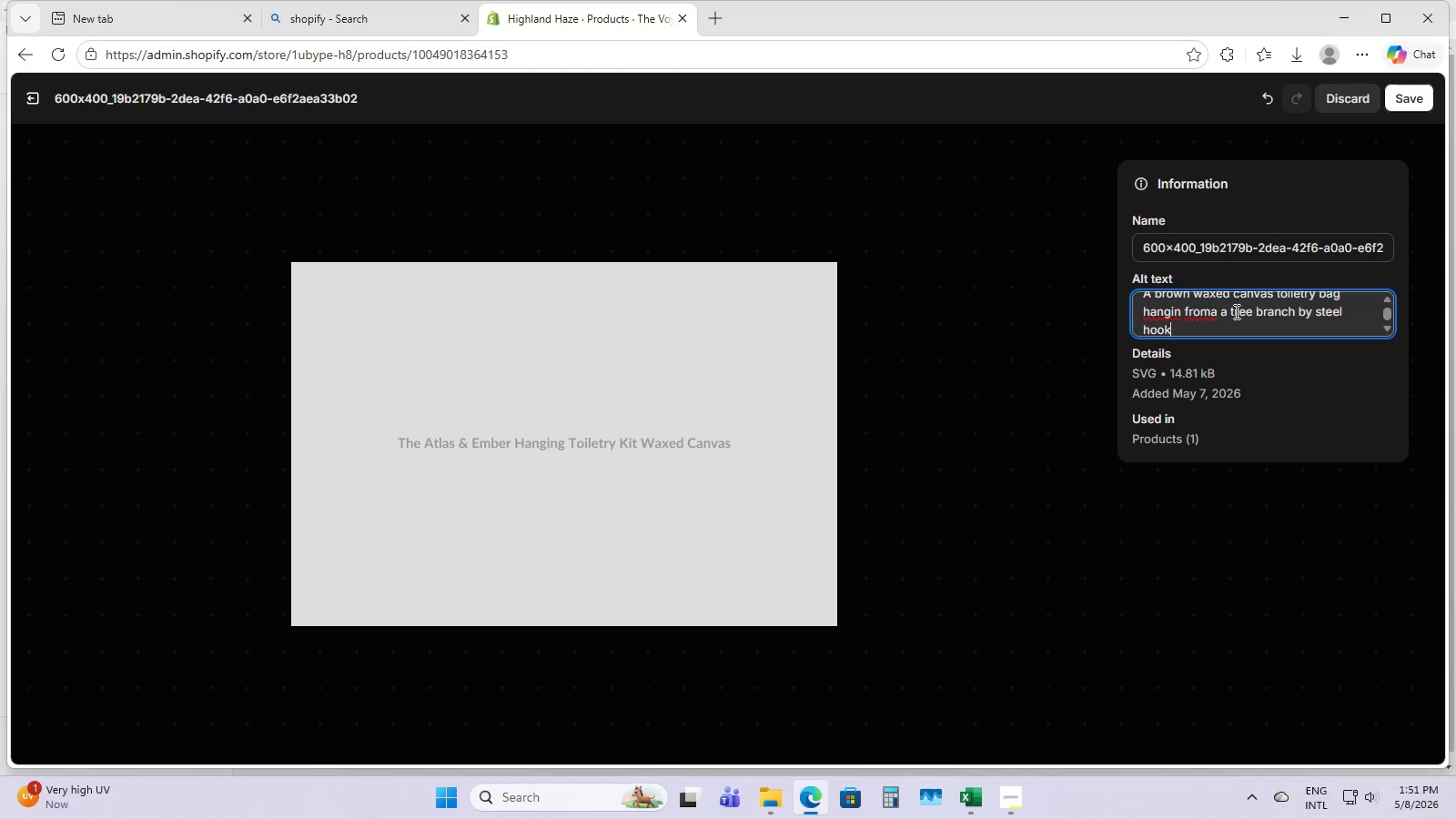 
left_click([1209, 309])
 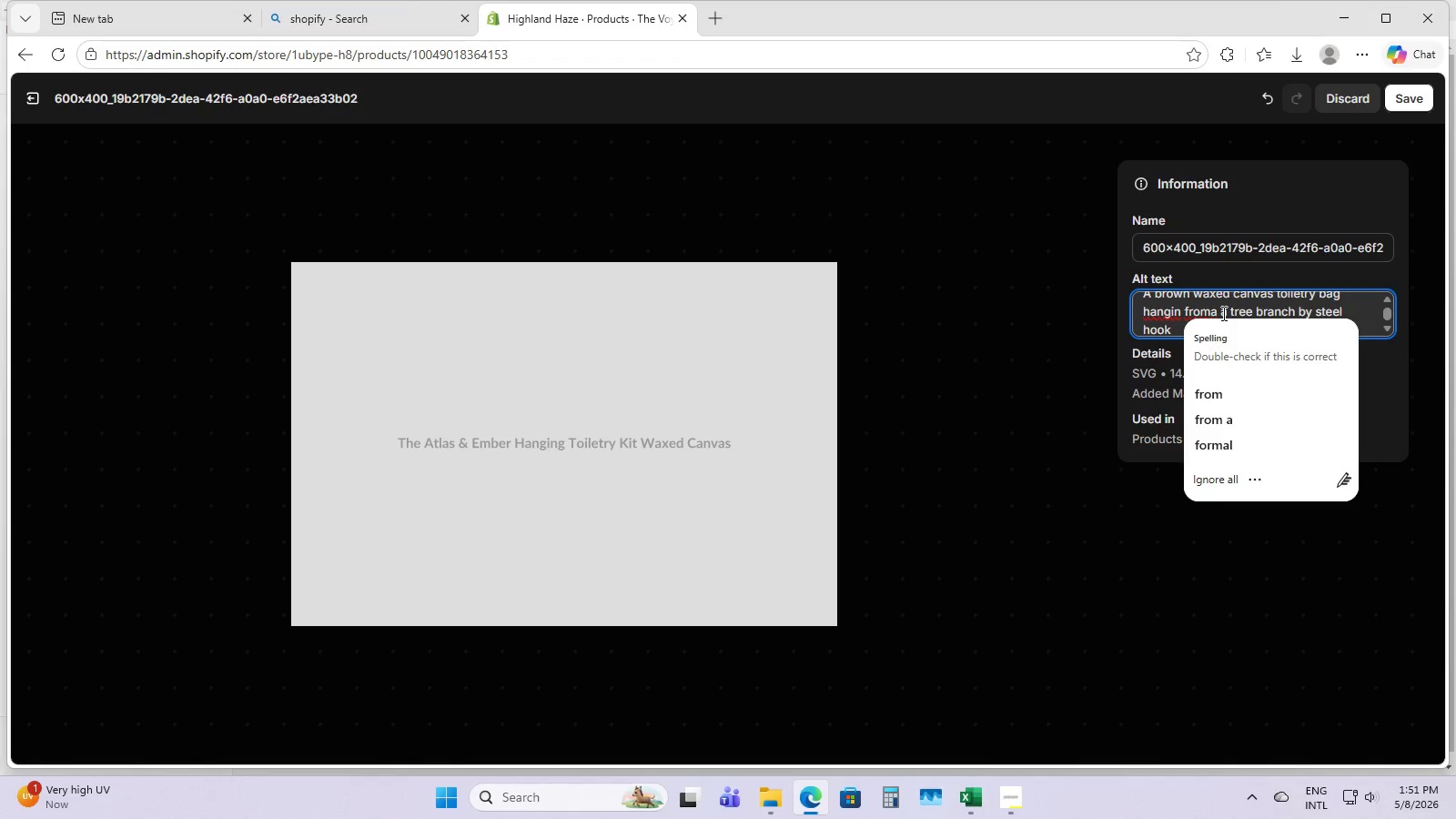 
left_click([1222, 313])
 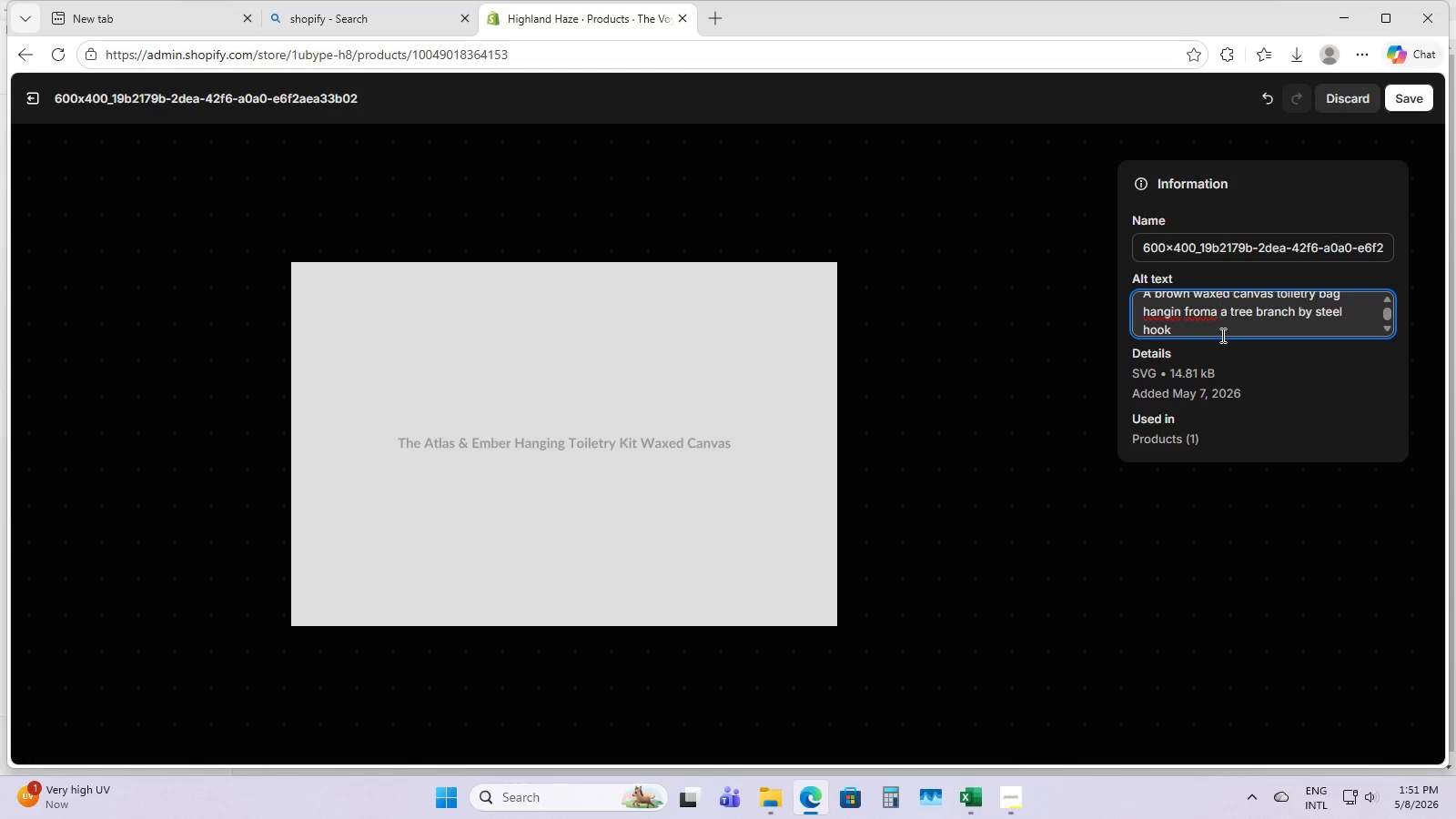 
key(Backspace)
 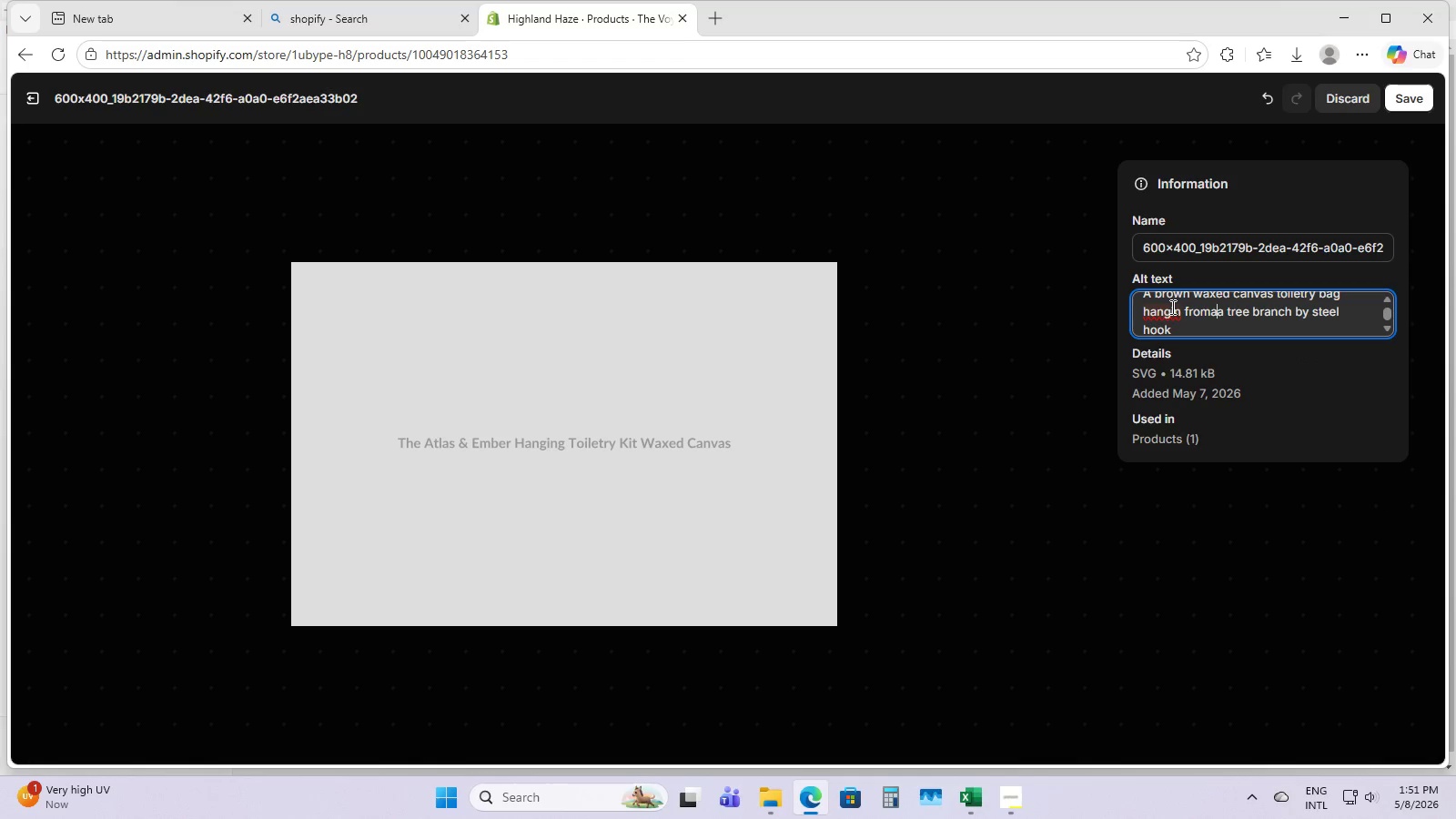 
left_click_drag(start_coordinate=[1174, 308], to_coordinate=[1180, 313])
 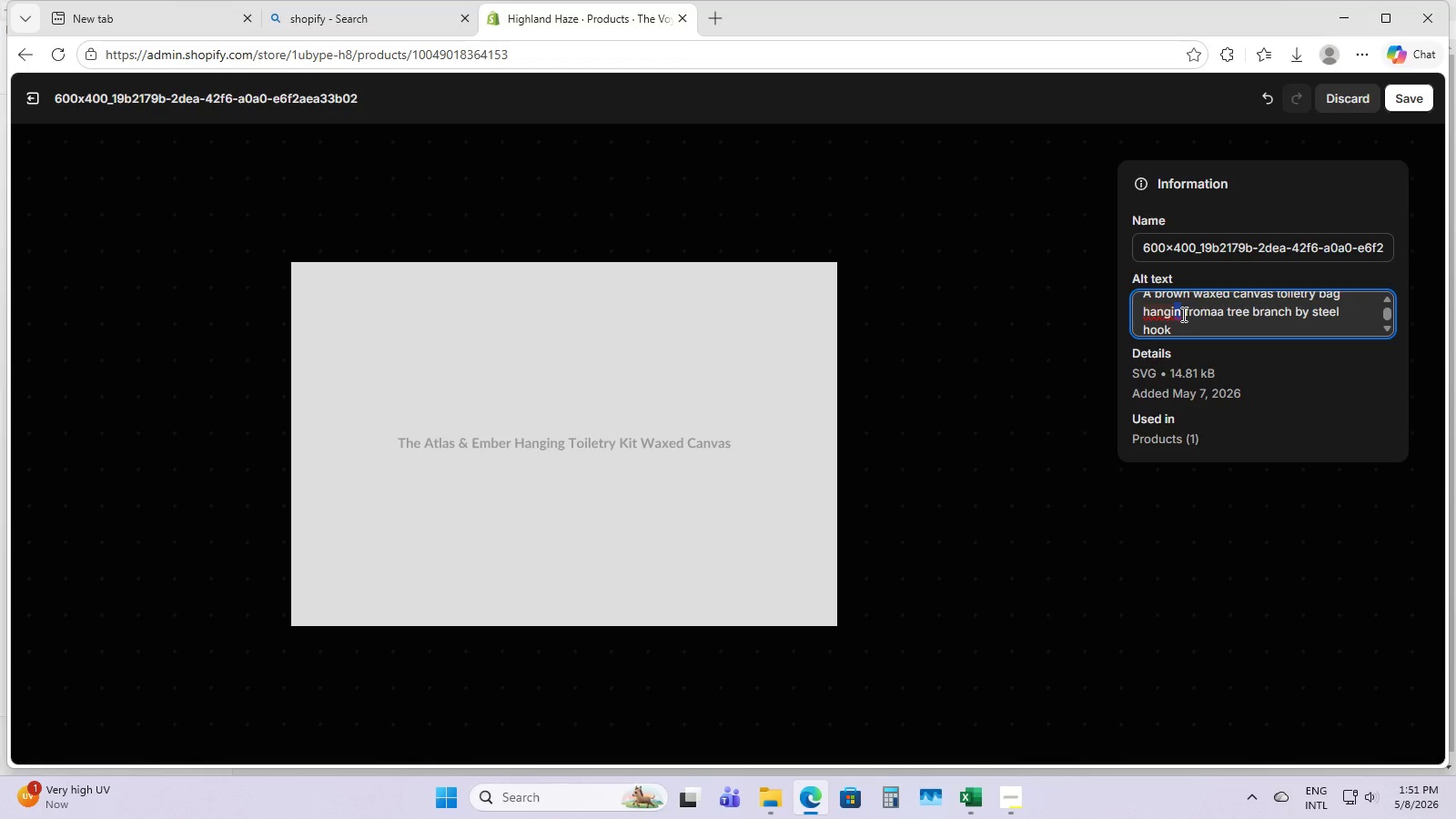 
left_click([1182, 314])
 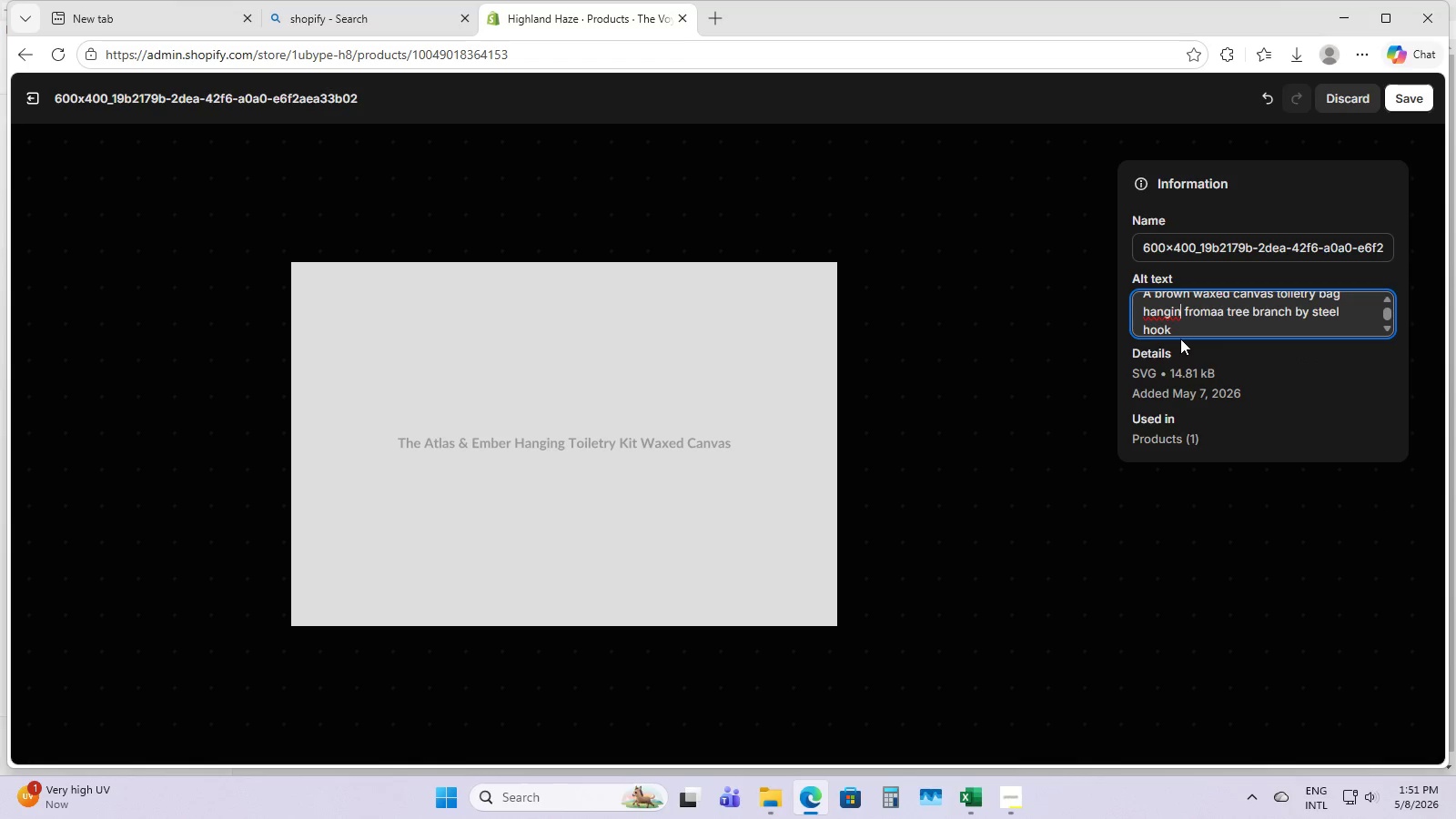 
key(G)
 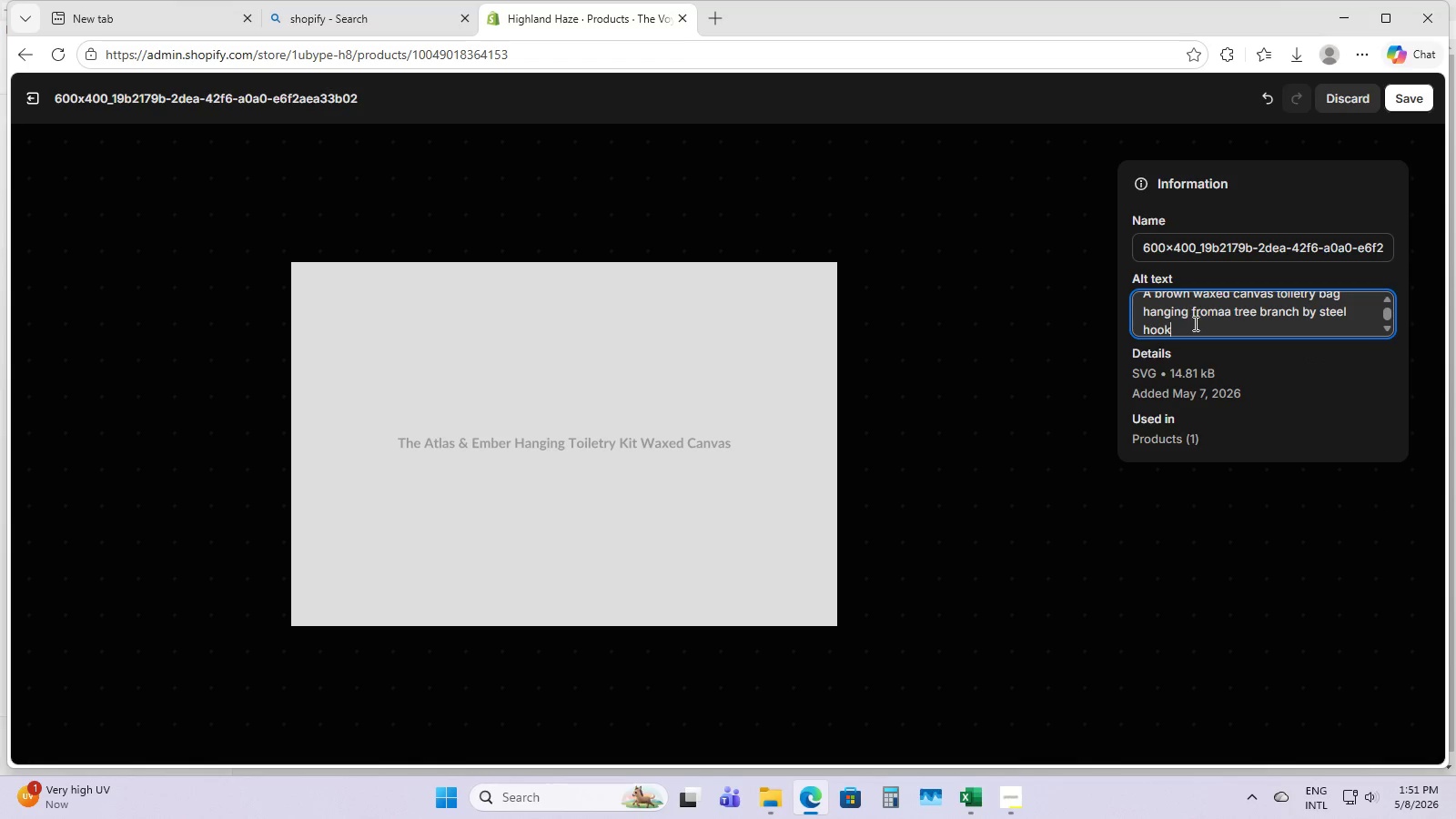 
scroll: coordinate [1233, 328], scroll_direction: up, amount: 3.0
 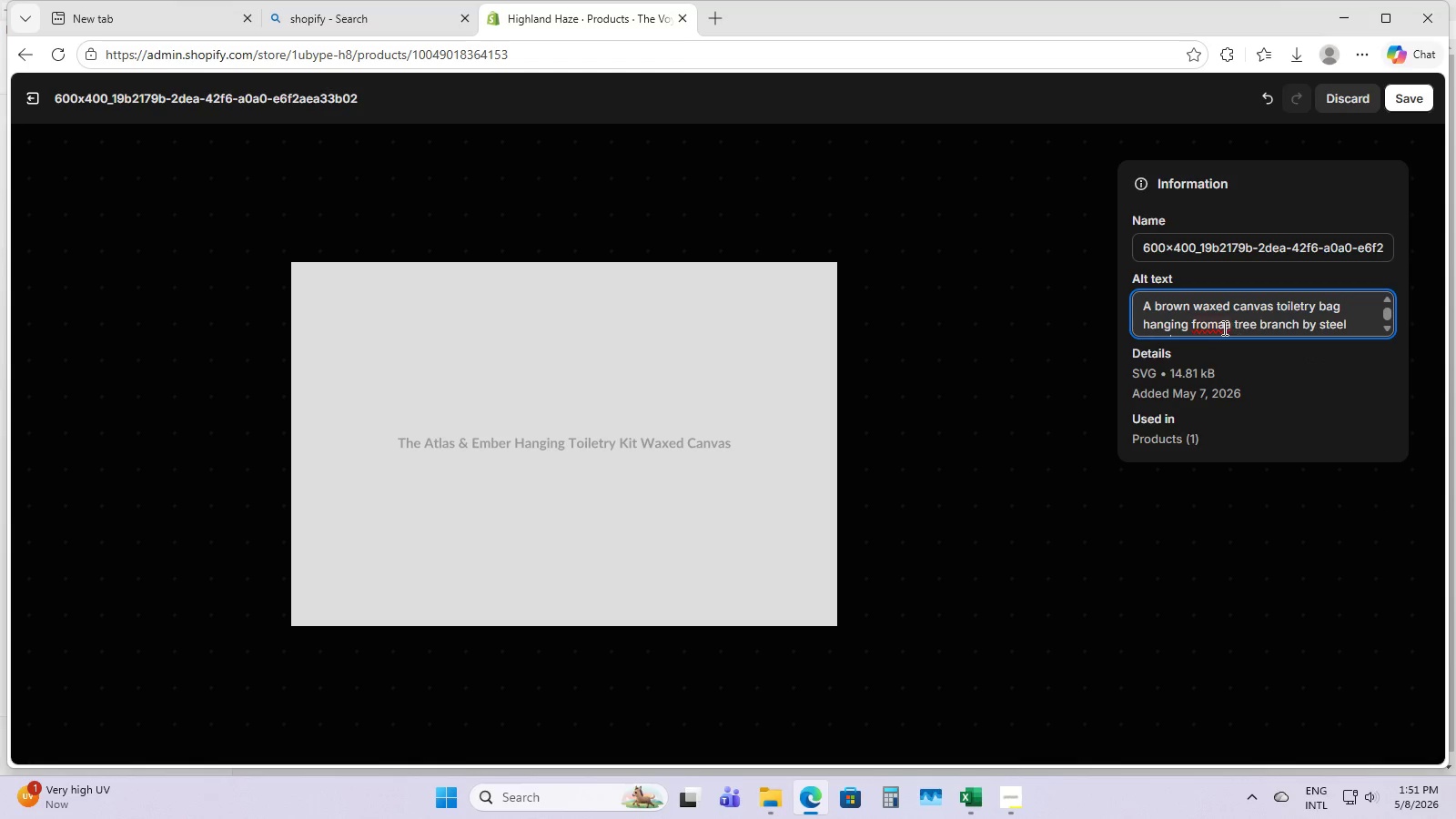 
left_click([1223, 328])
 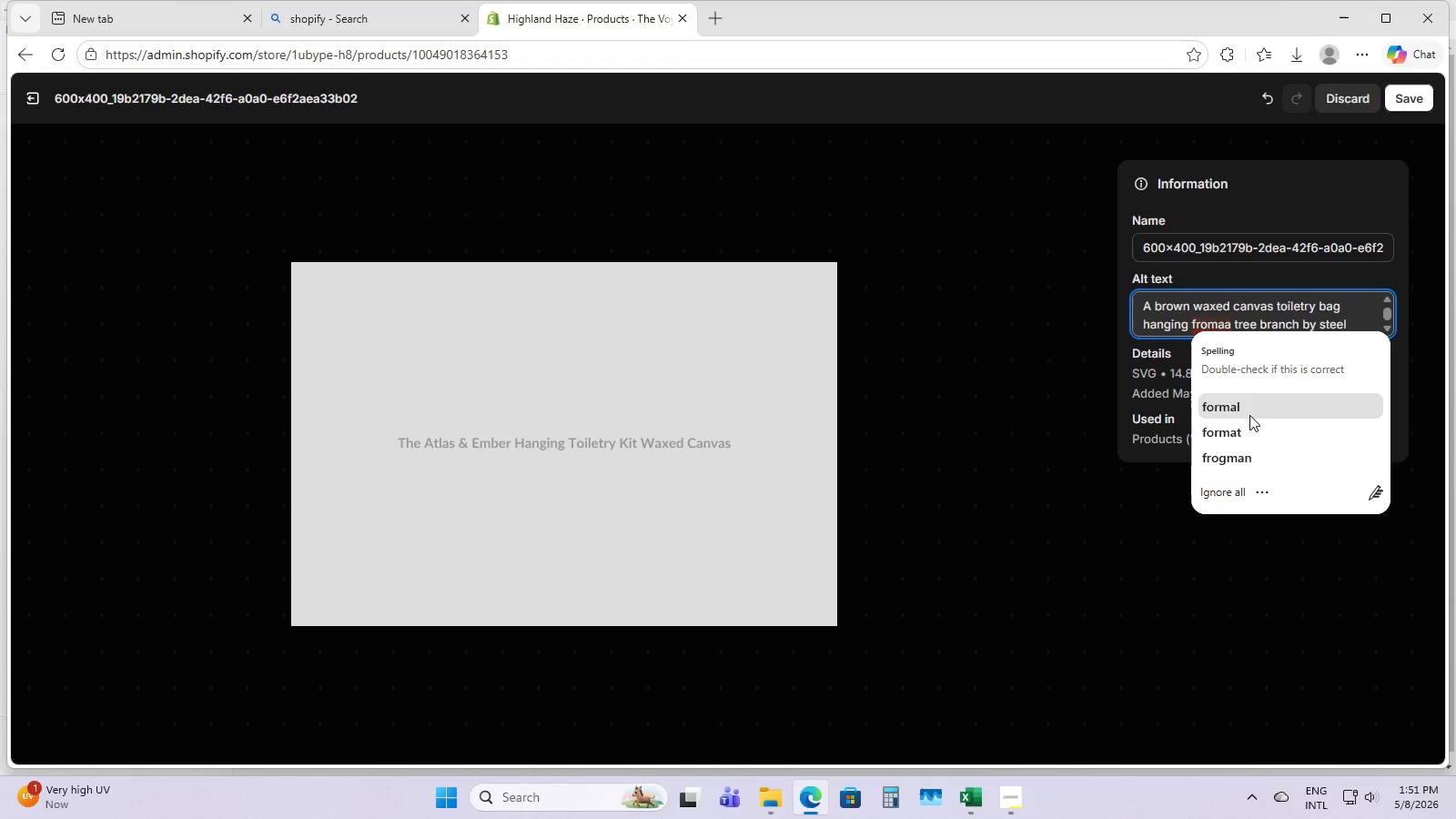 
left_click([1252, 316])
 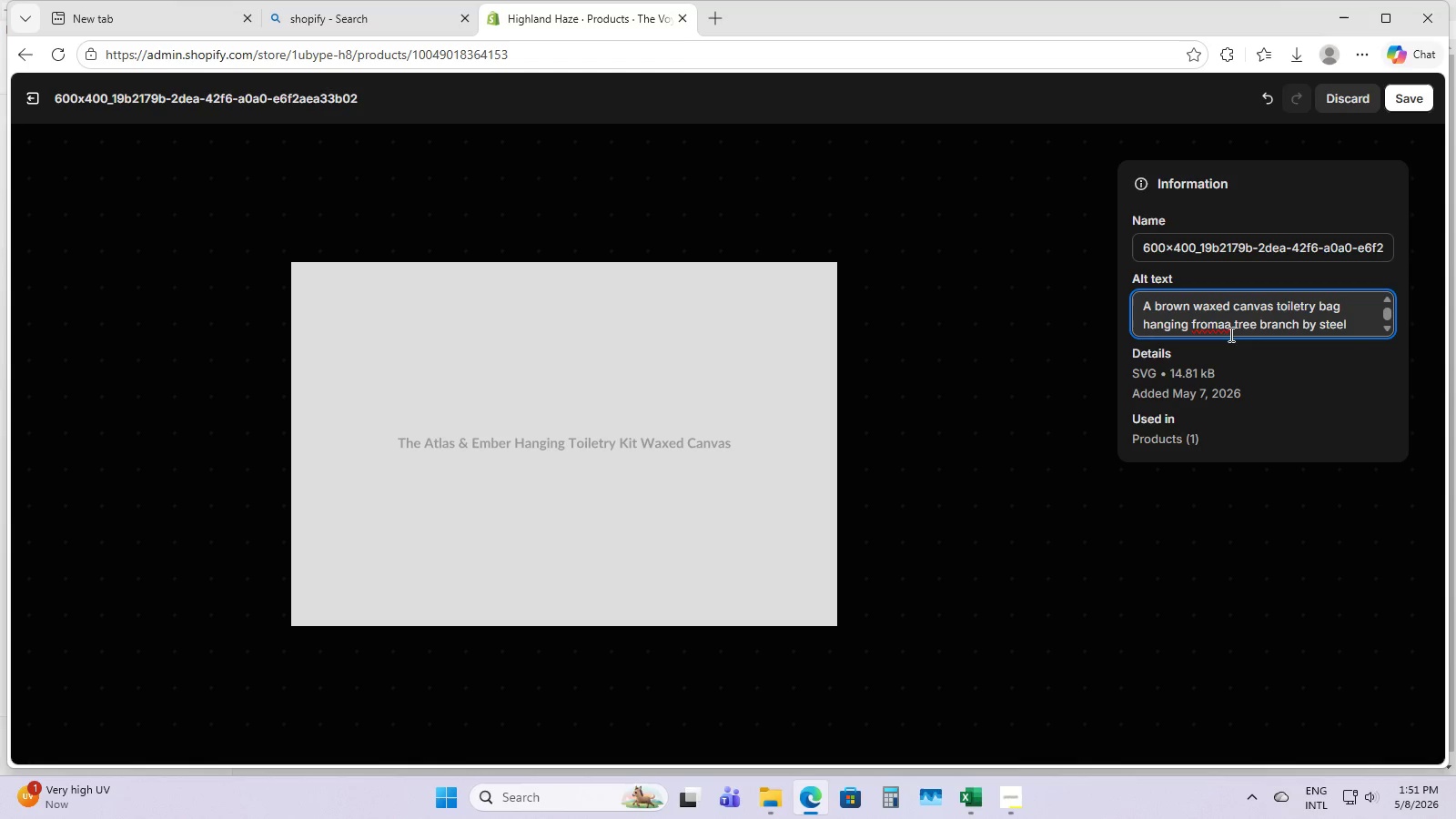 
left_click([1227, 331])
 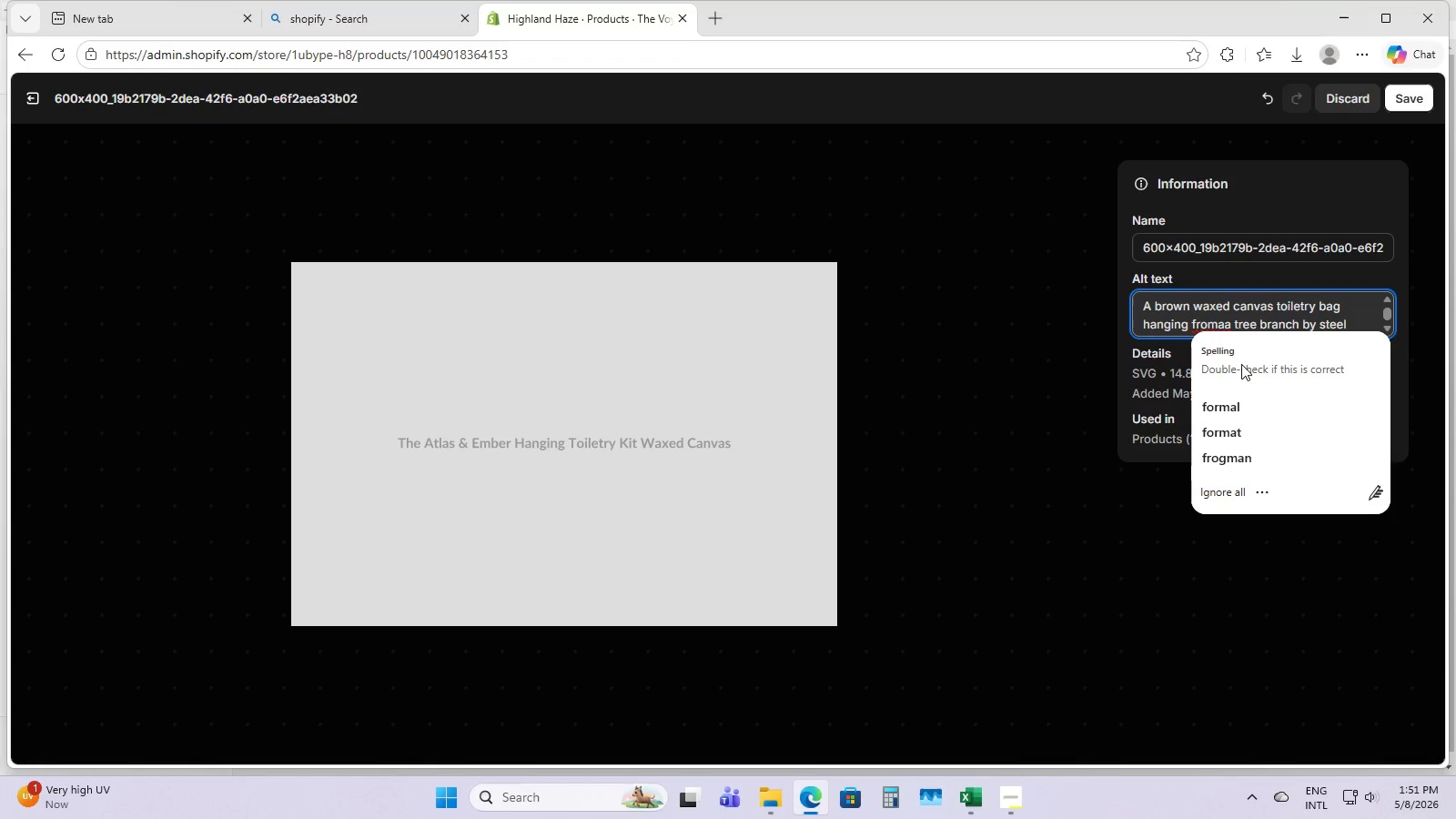 
key(Backspace)
 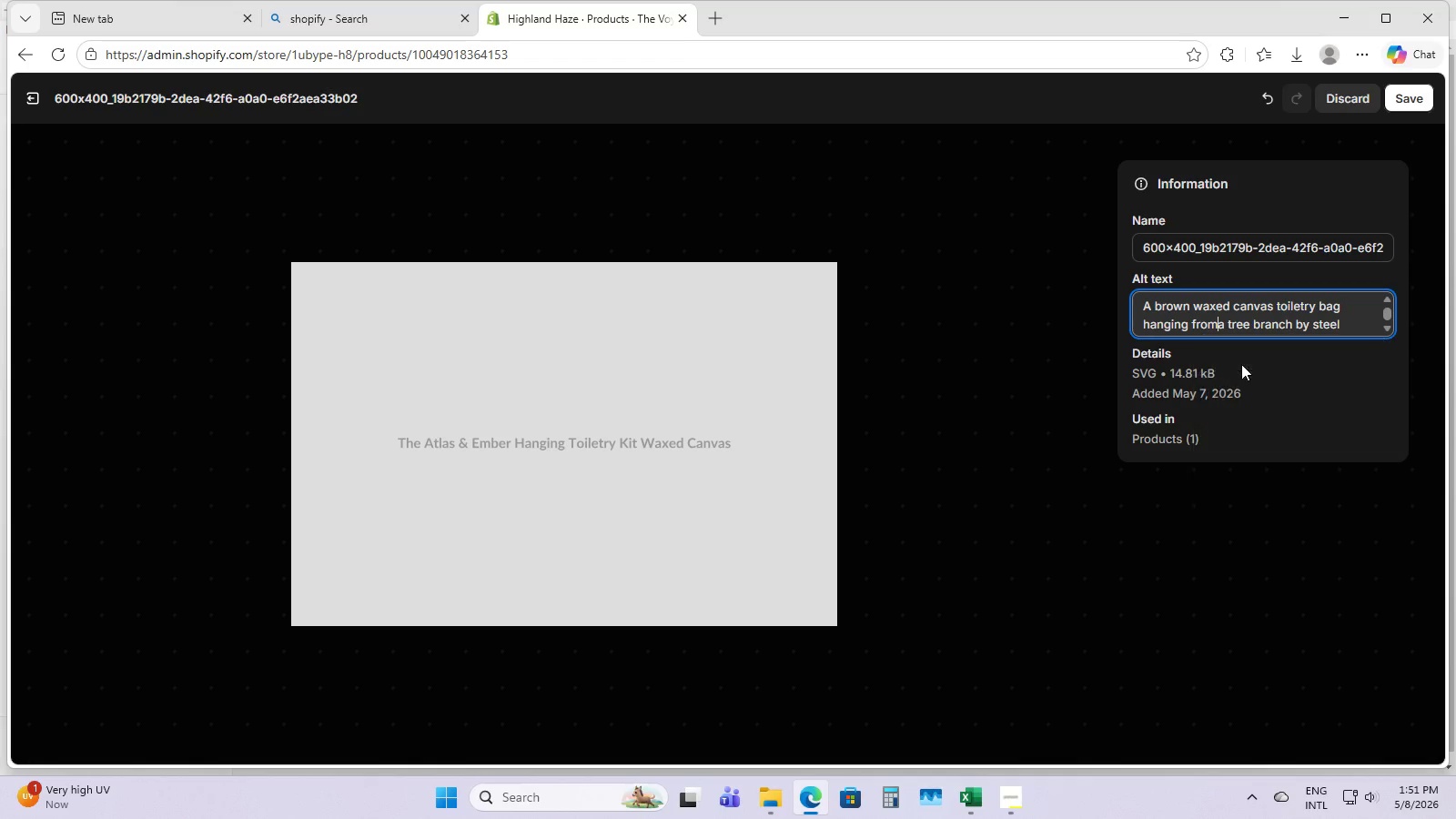 
key(Space)
 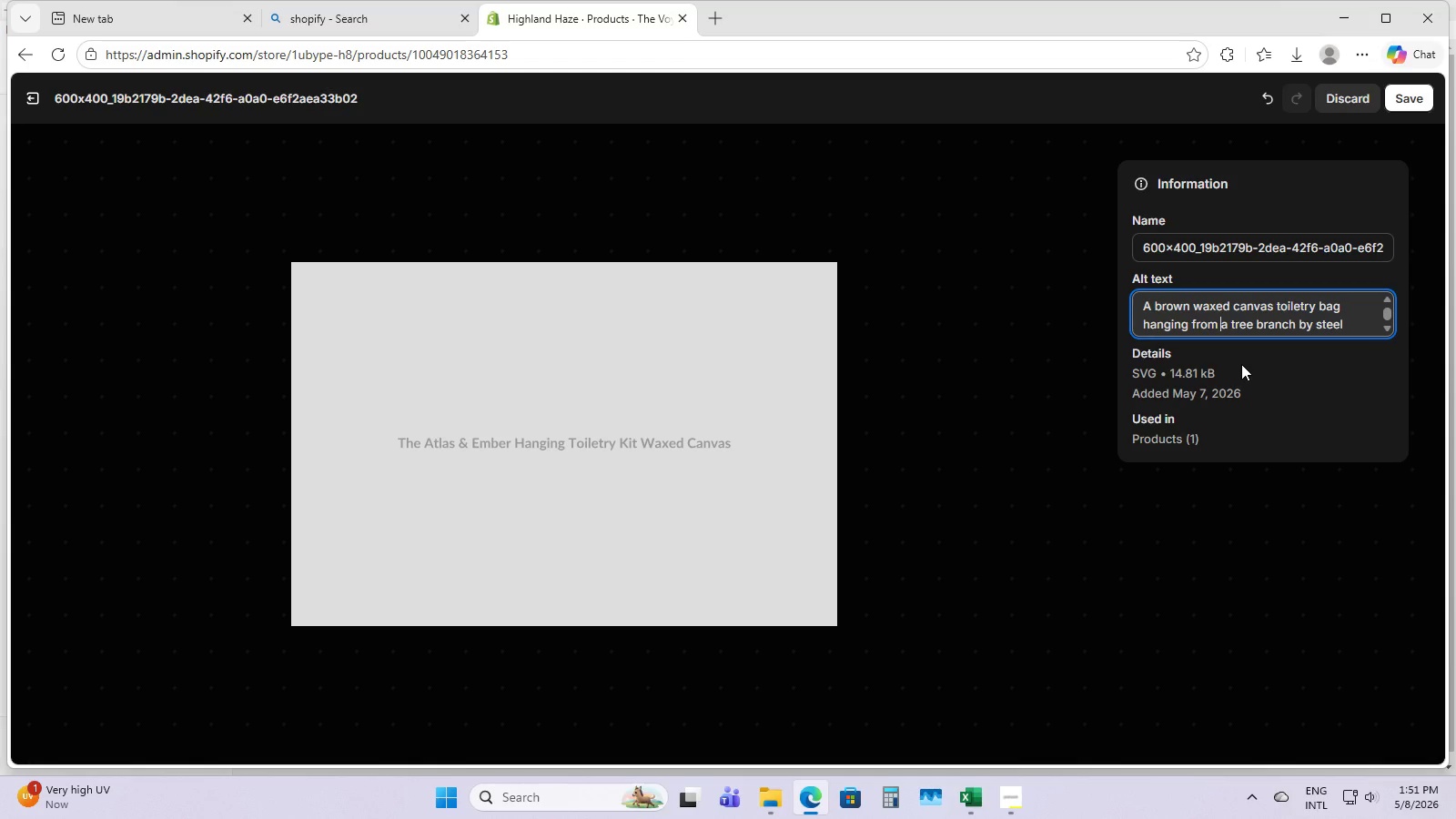 
wait(5.97)
 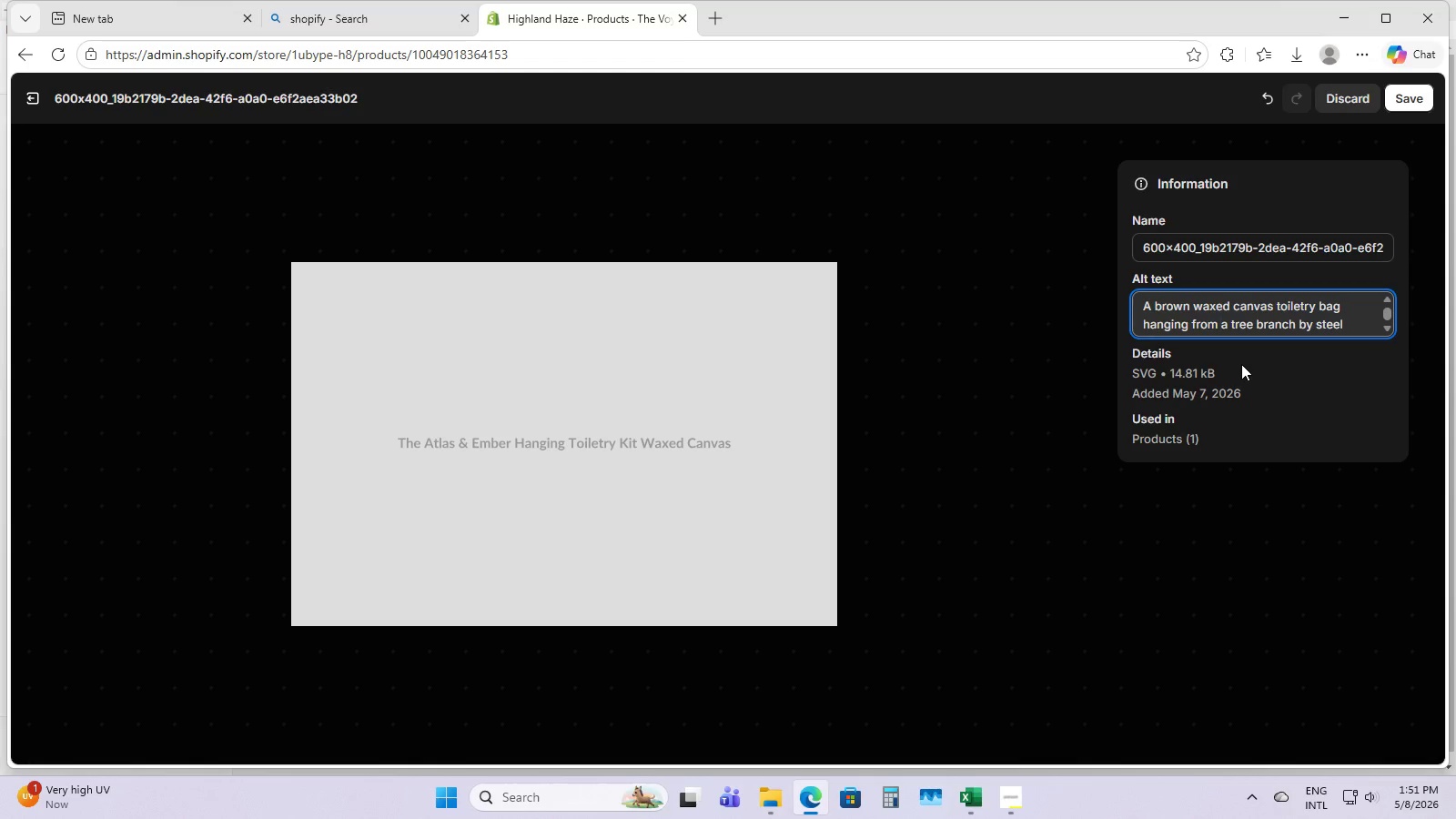 
scroll: coordinate [1275, 296], scroll_direction: up, amount: 2.0
 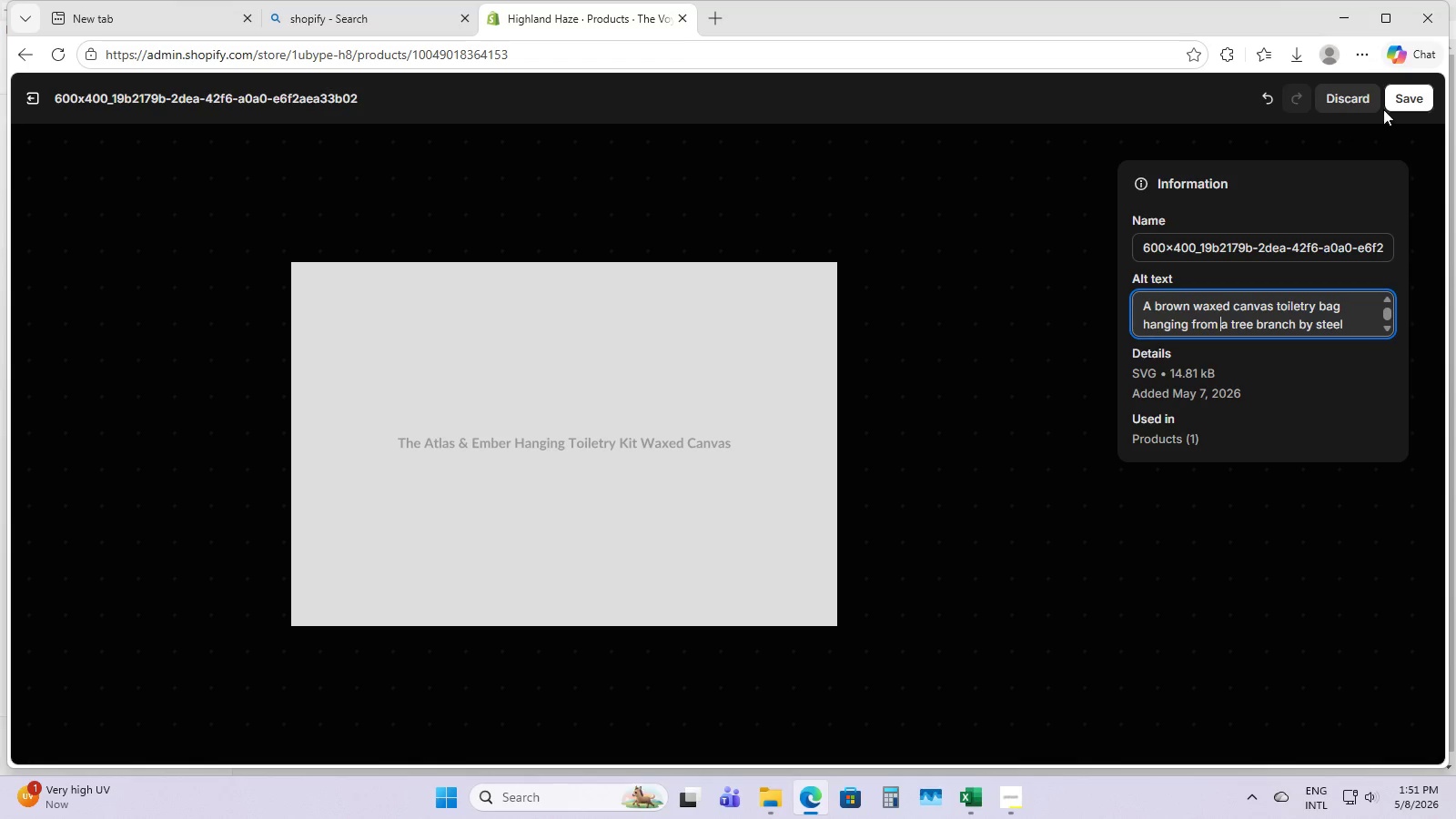 
left_click([1399, 103])
 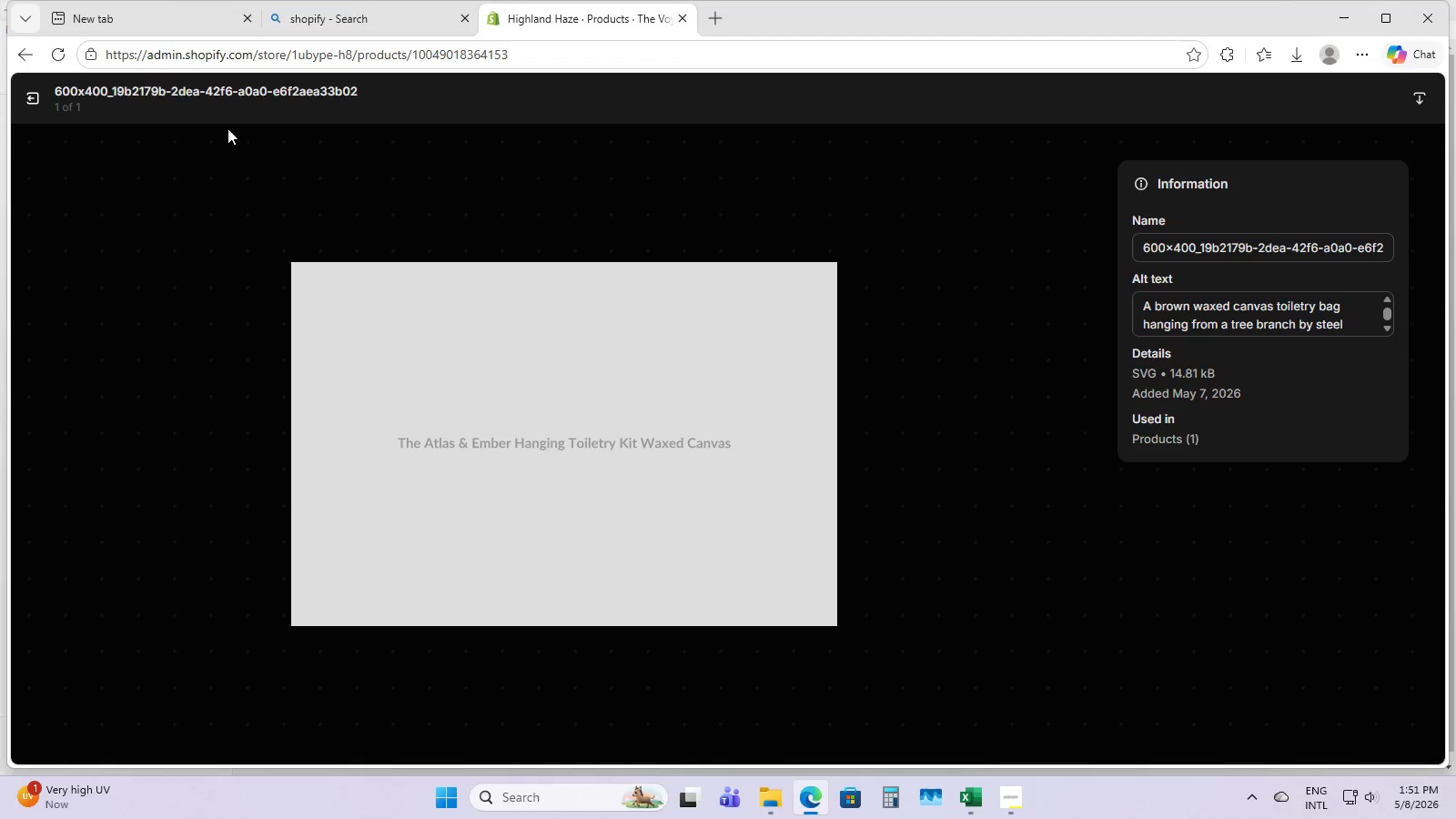 
left_click([23, 96])
 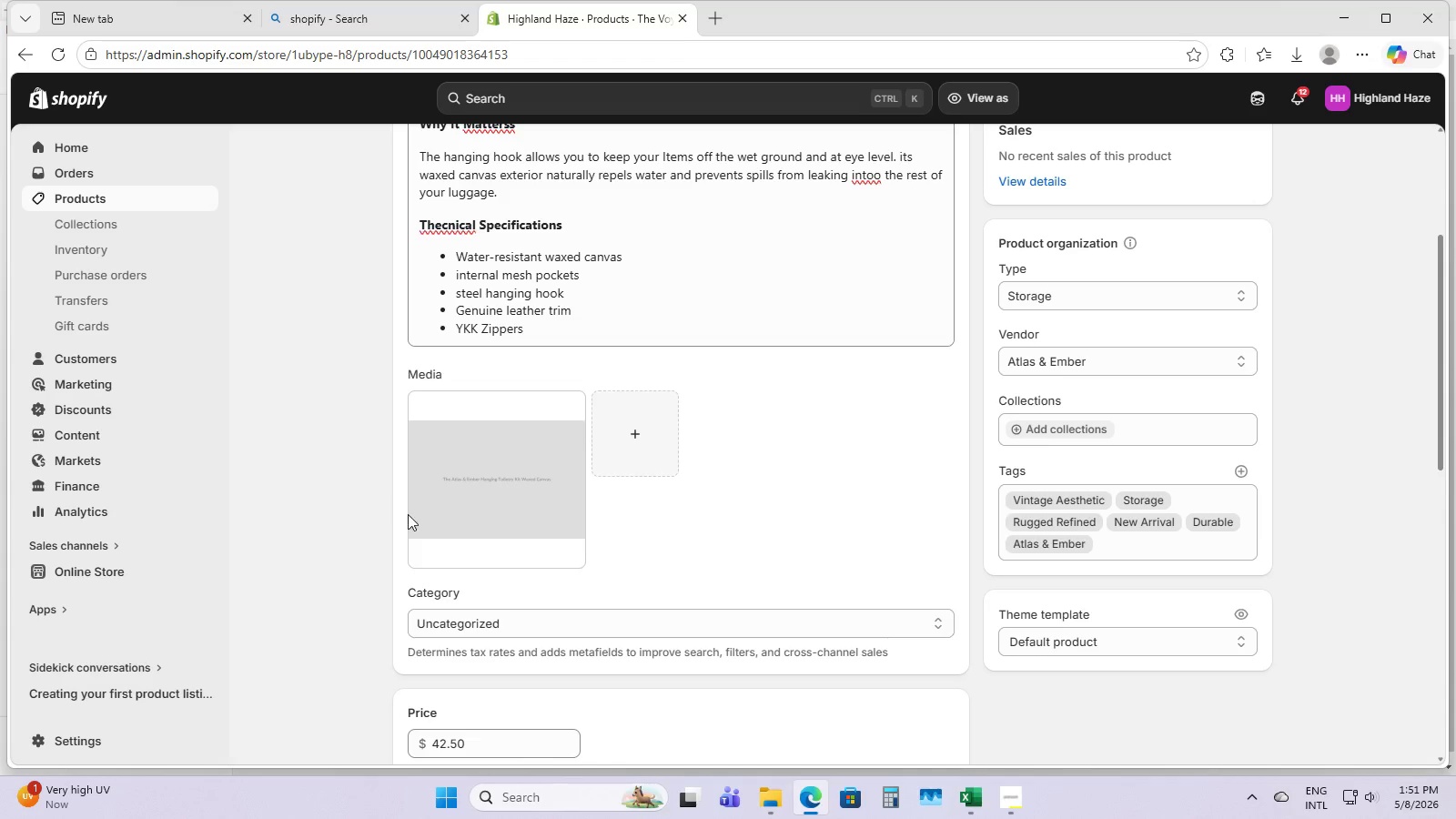 
scroll: coordinate [620, 526], scroll_direction: down, amount: 16.0
 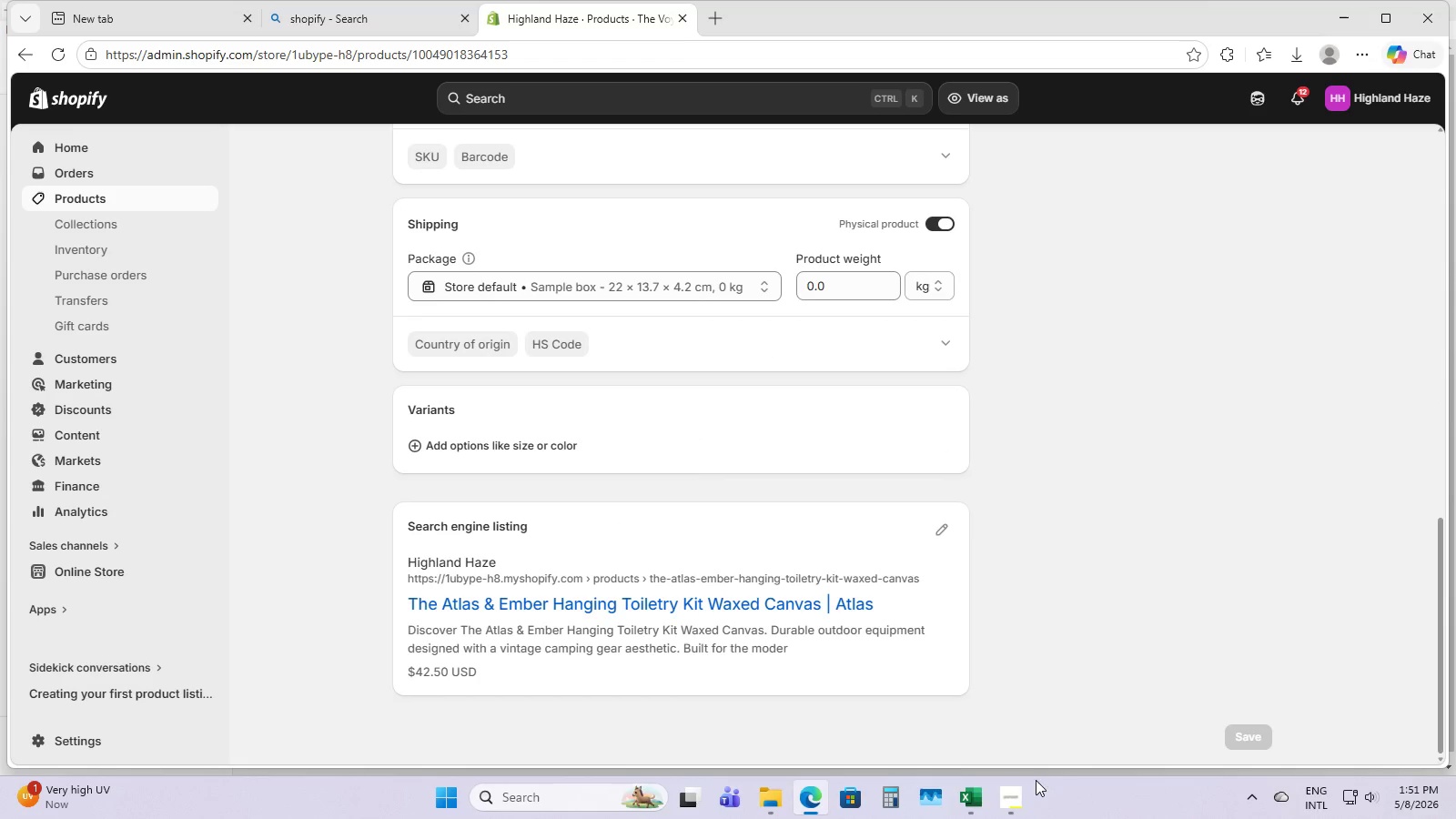 
left_click([117, 197])
 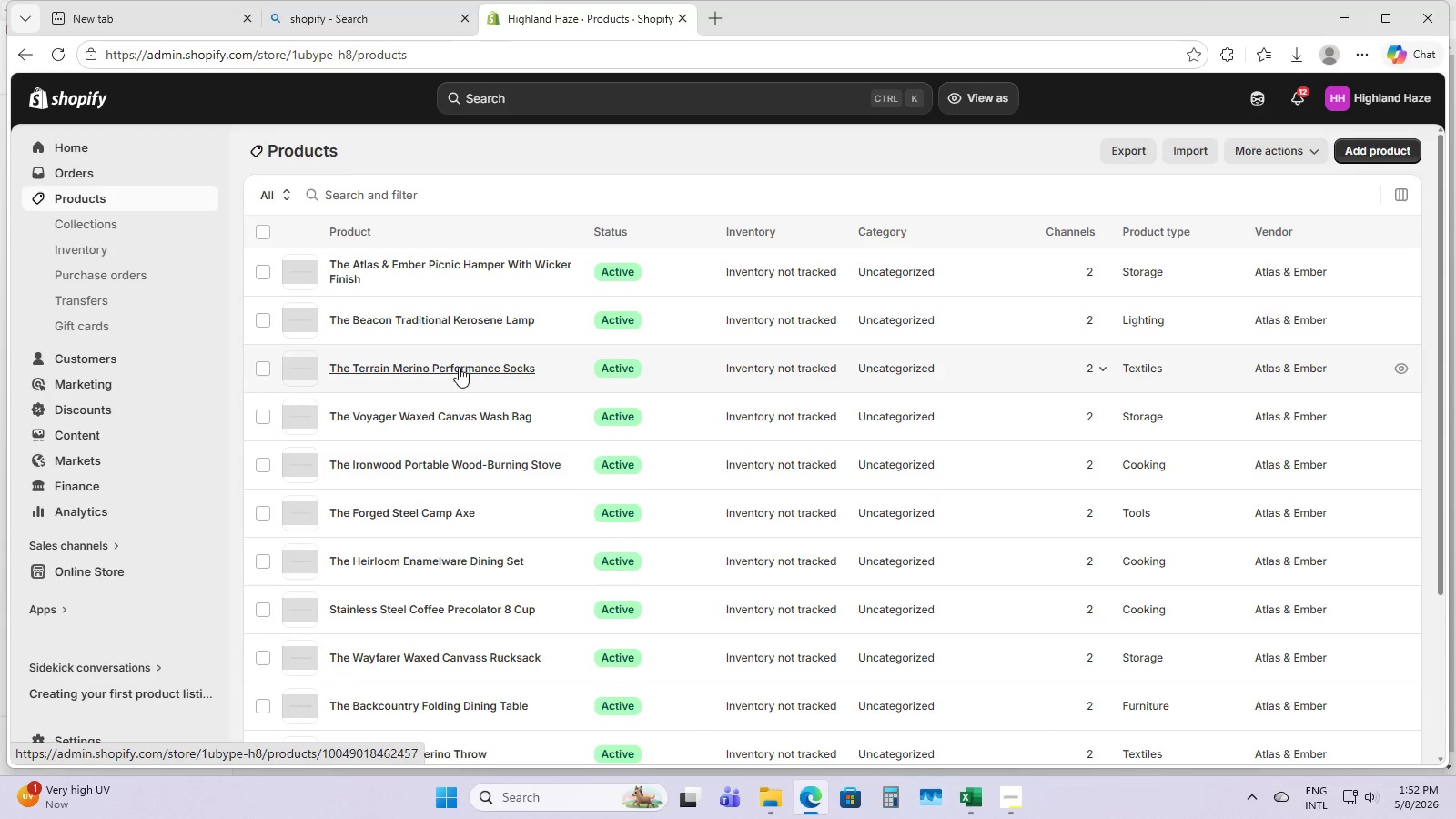 
wait(5.31)
 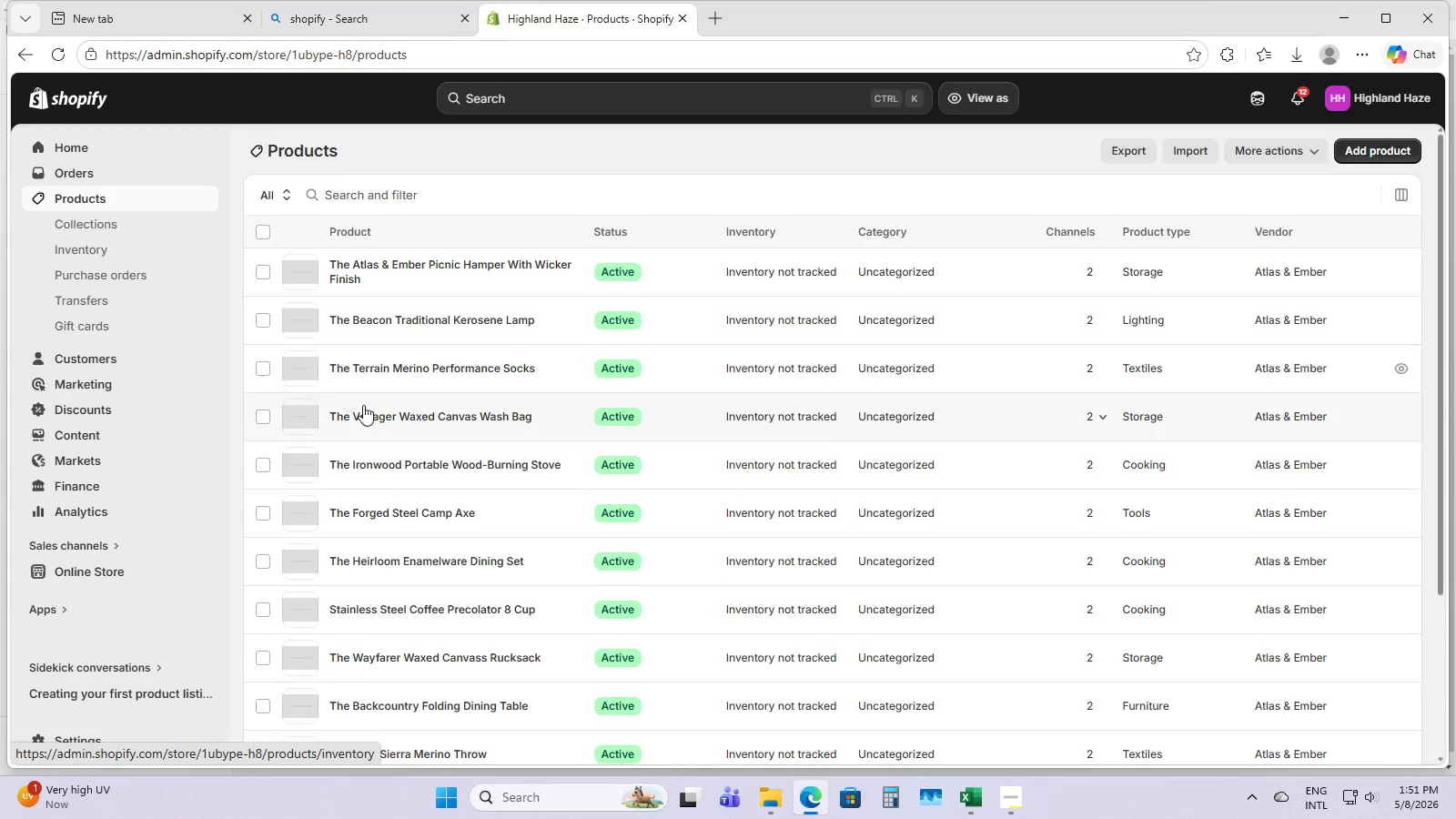 
left_click([459, 367])
 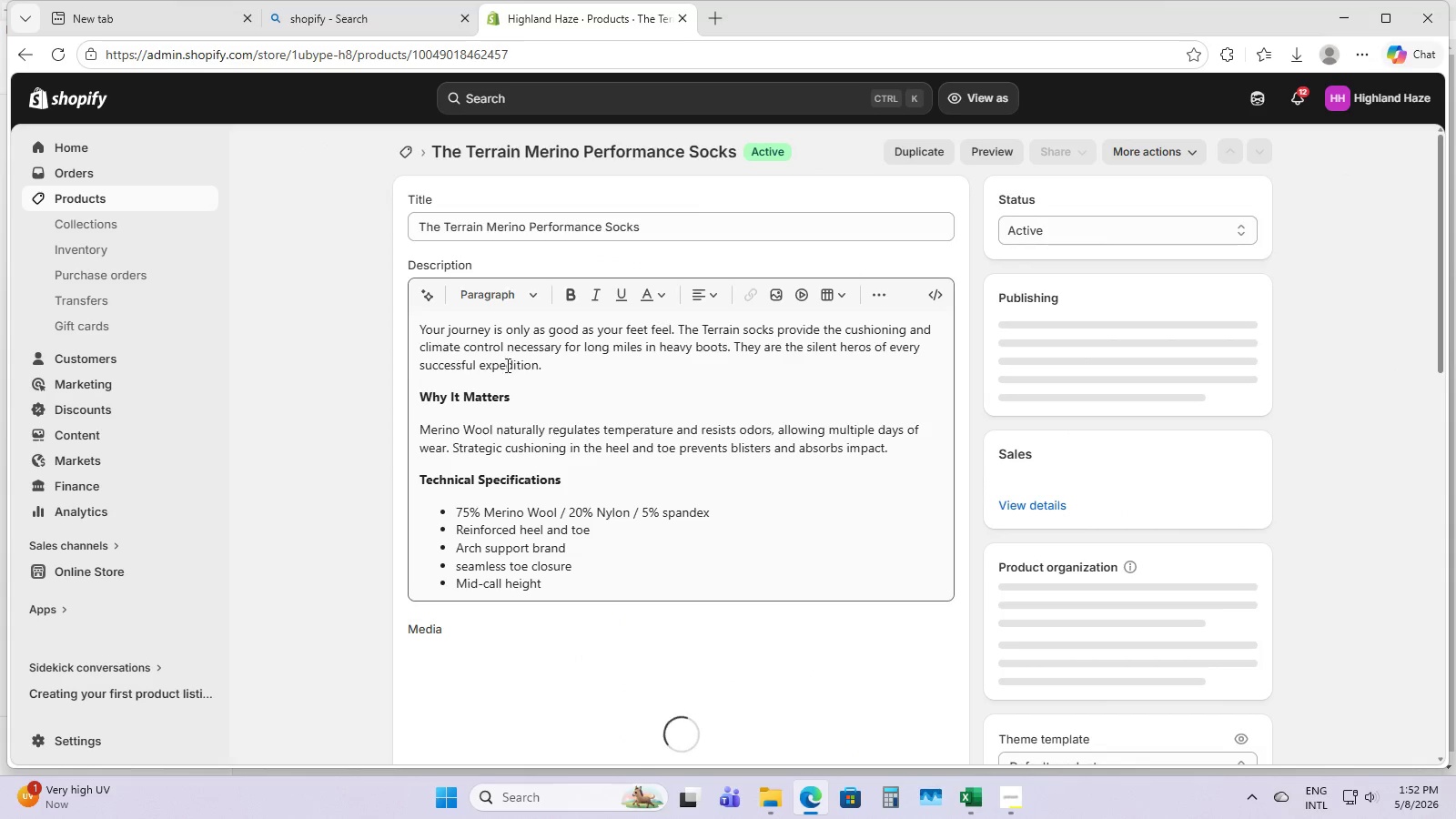 
scroll: coordinate [683, 612], scroll_direction: down, amount: 4.0
 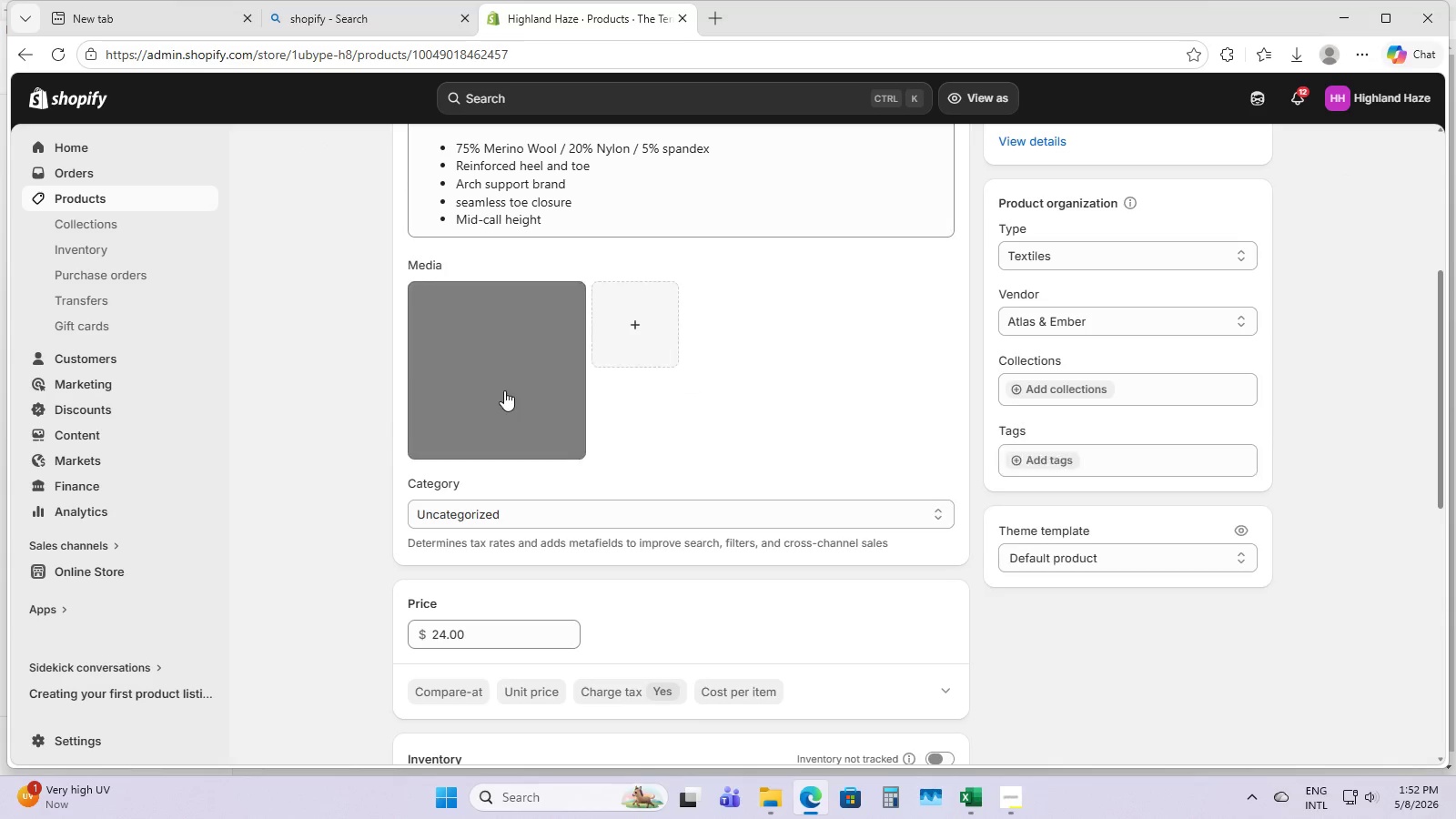 
left_click([504, 389])
 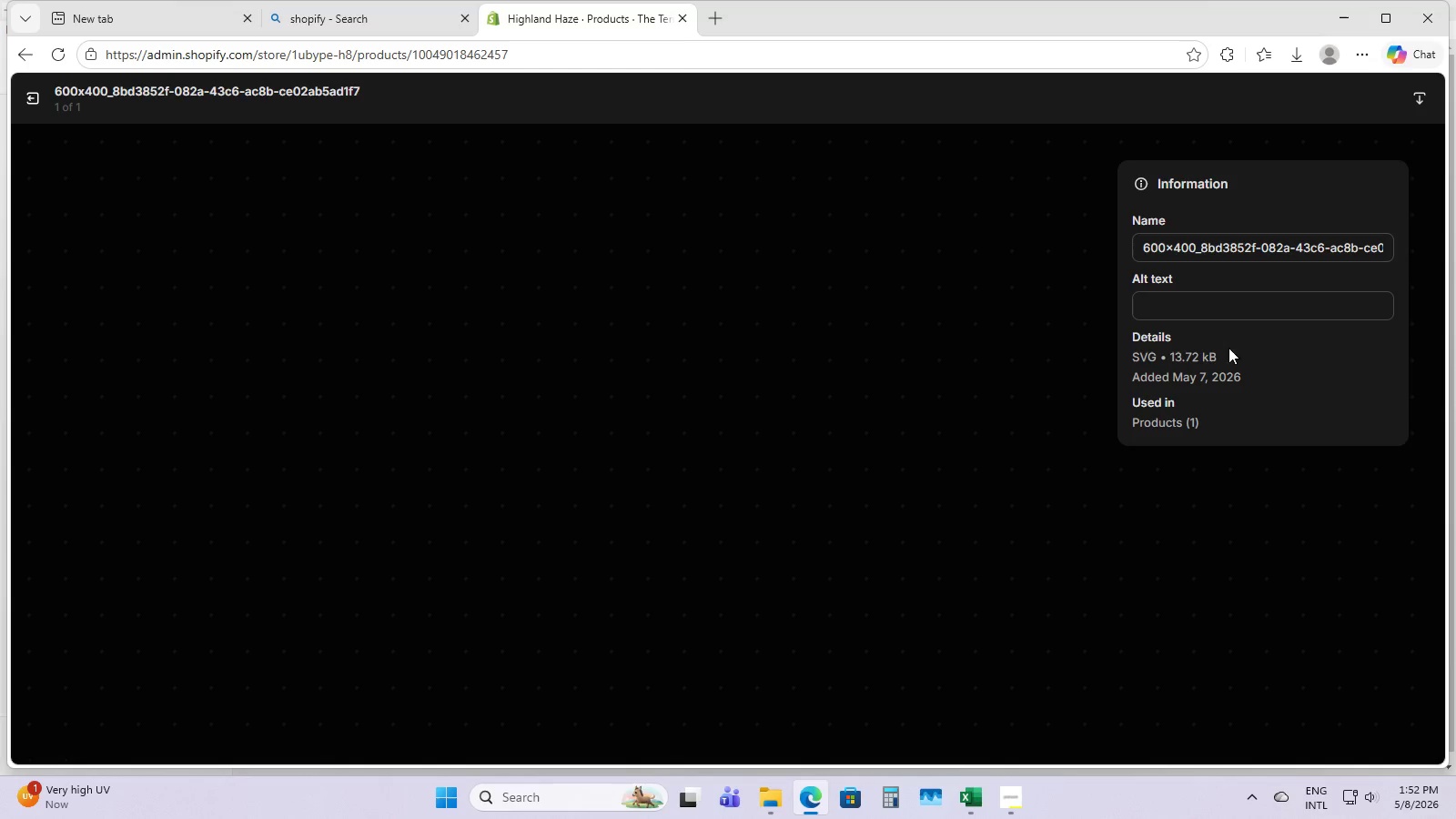 
left_click([1235, 291])
 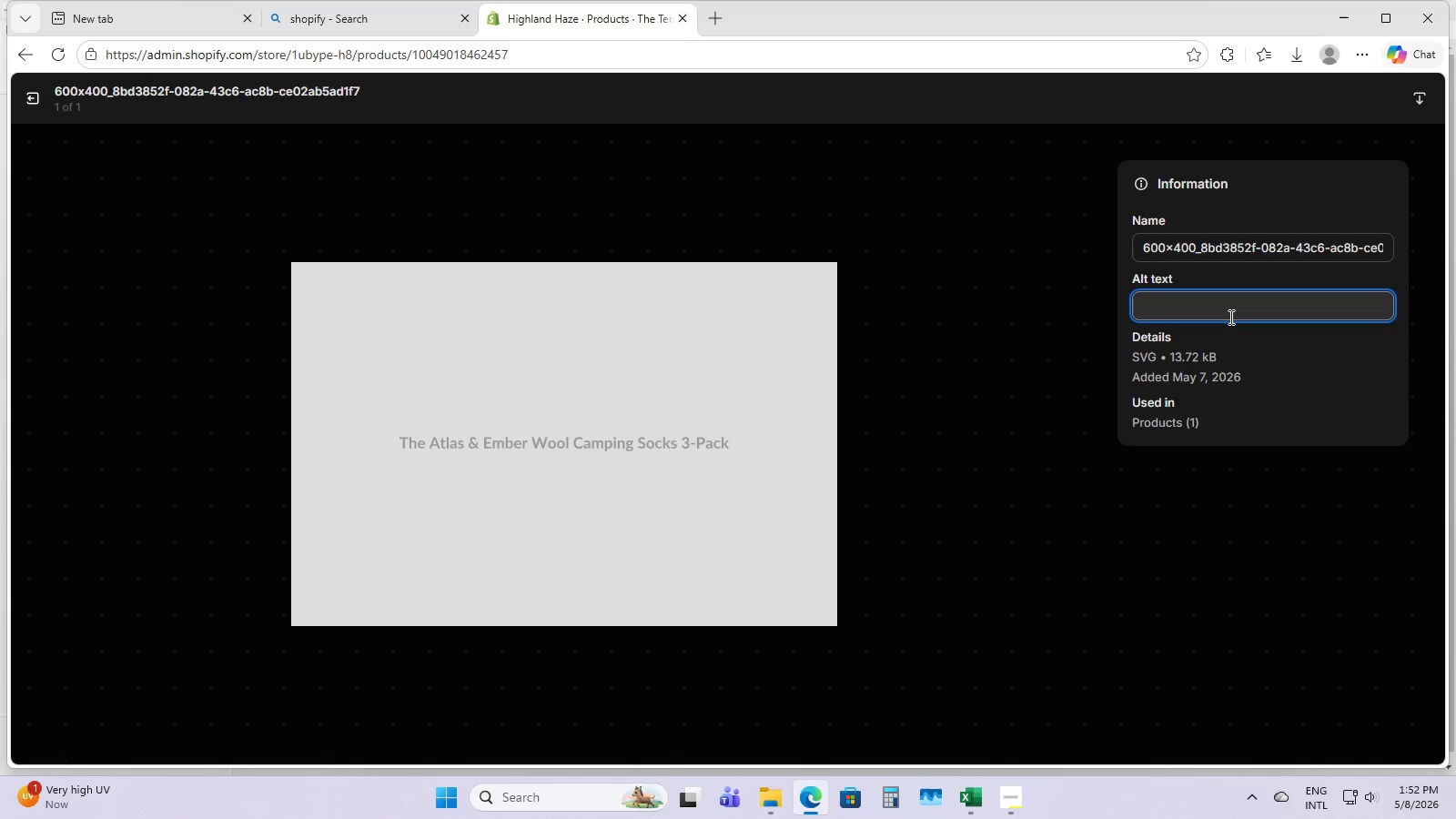 
type(A threee)
key(Backspace)
type(-PAkc )
key(Backspace)
key(Backspace)
key(Backspace)
key(Backspace)
type(ack f)
key(Backspace)
type(of cushioned gray merino )
 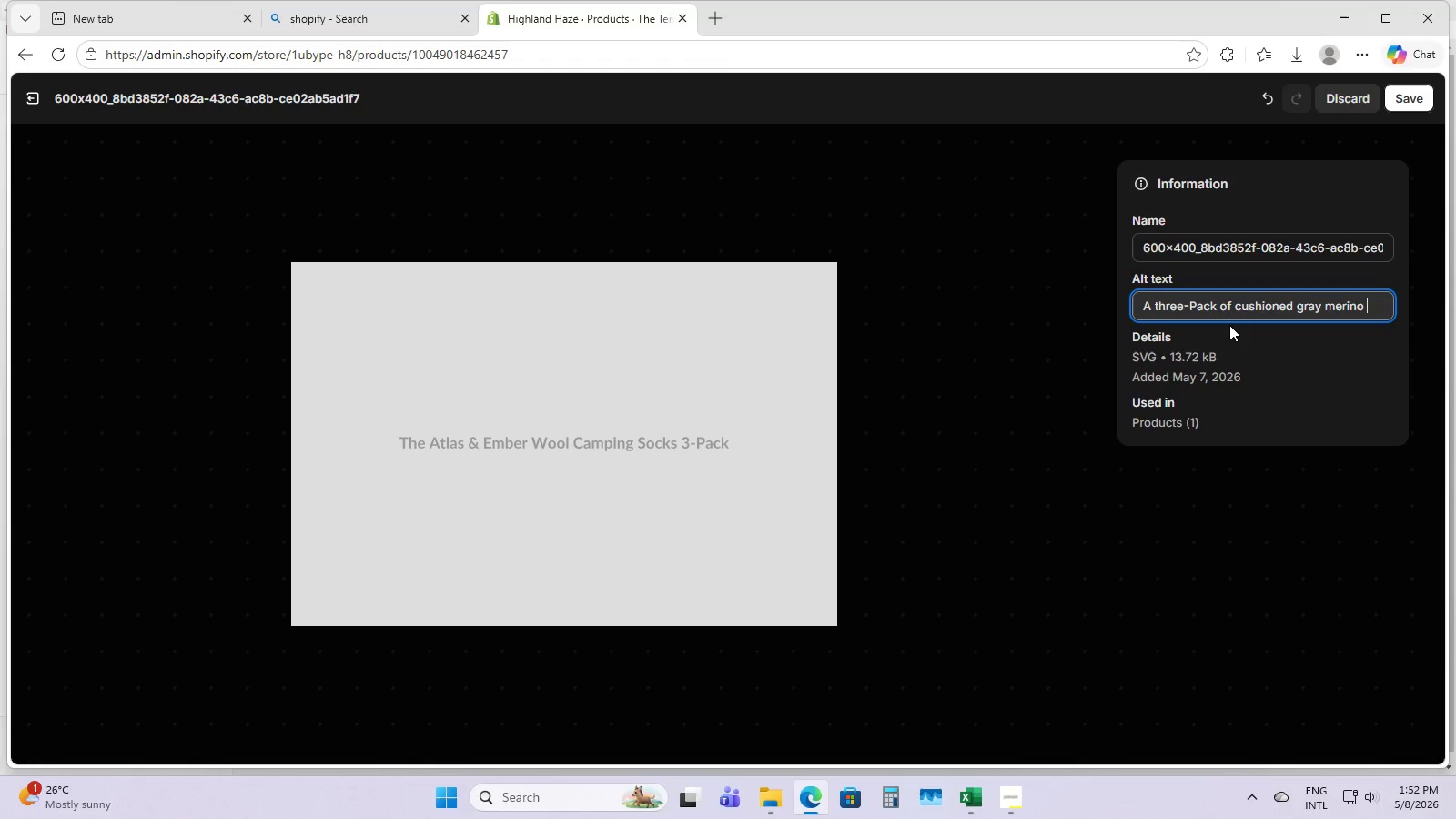 
wait(15.89)
 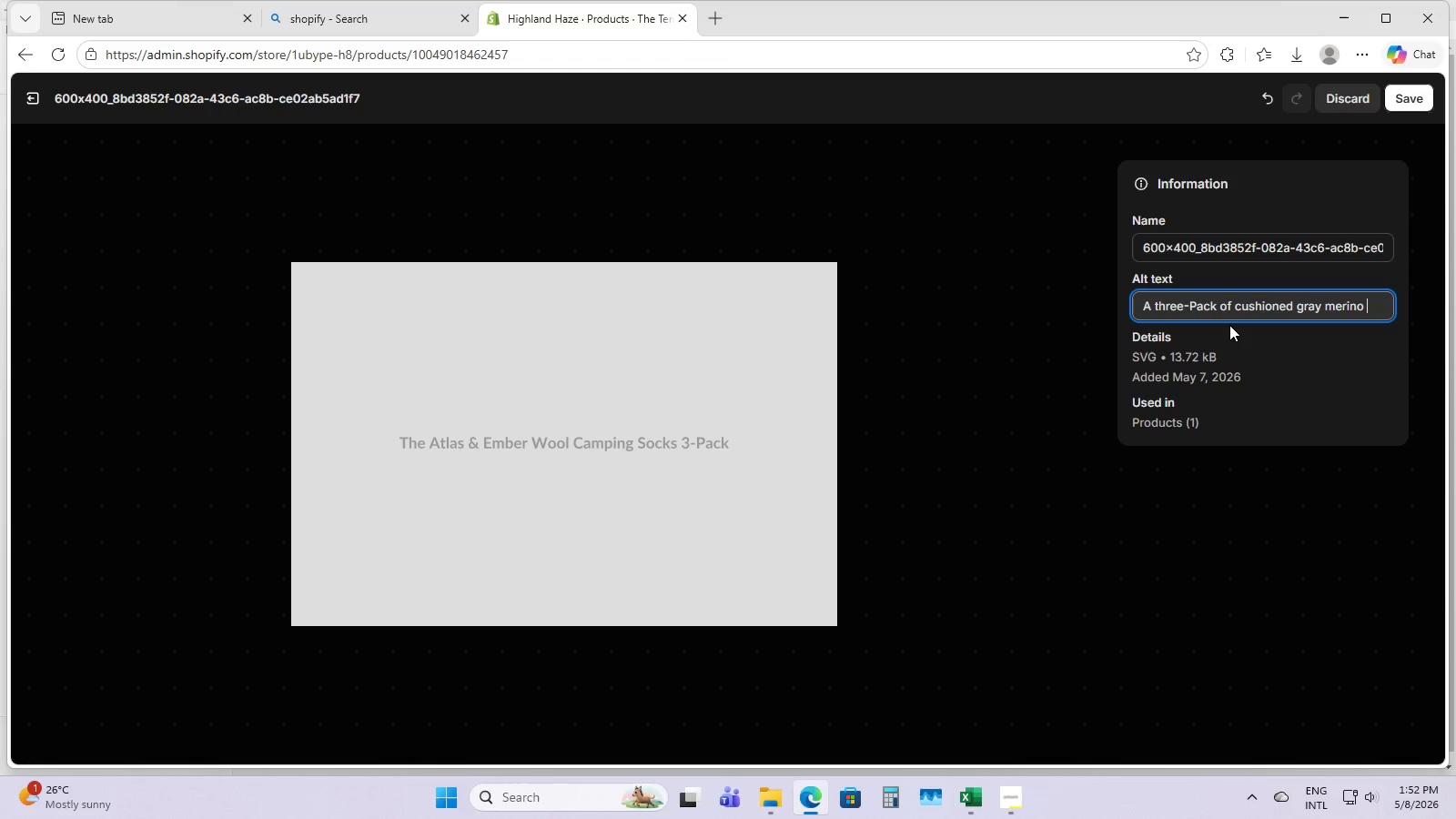 
key(I)
 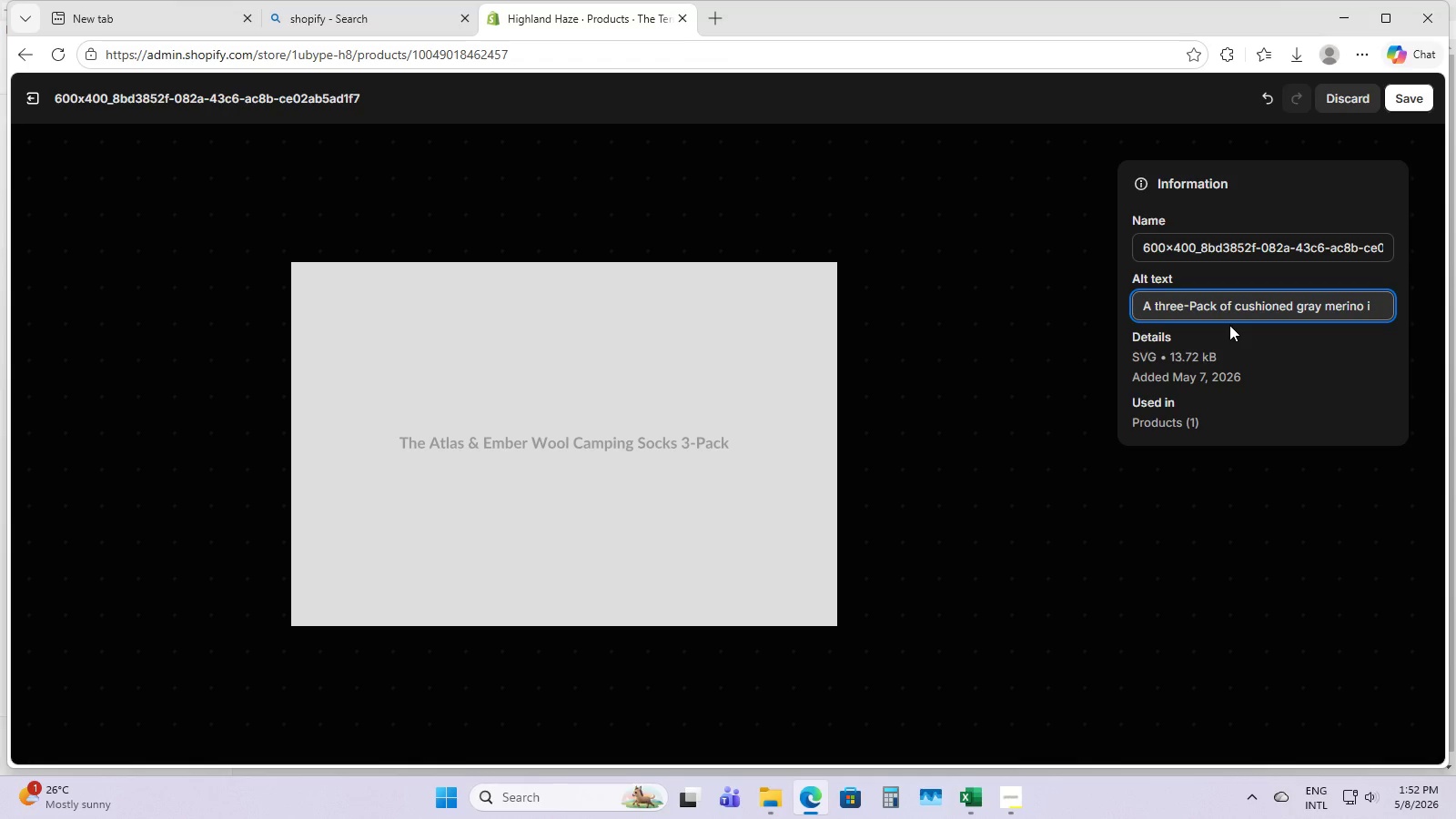 
key(Backspace)
 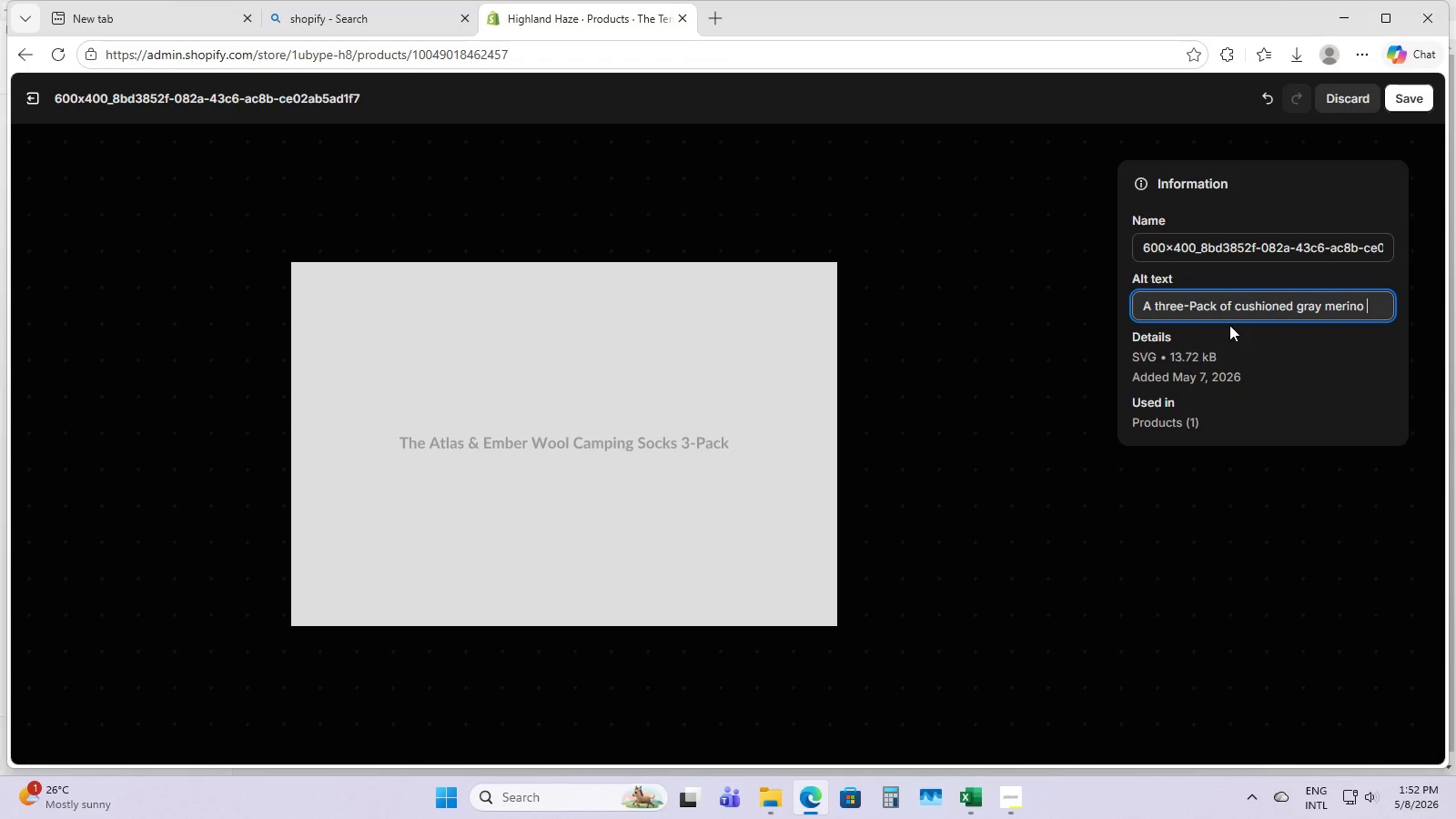 
type(wool hiking socks ispla)
key(Backspace)
key(Backspace)
key(Backspace)
key(Backspace)
key(Backspace)
type(displayed )
 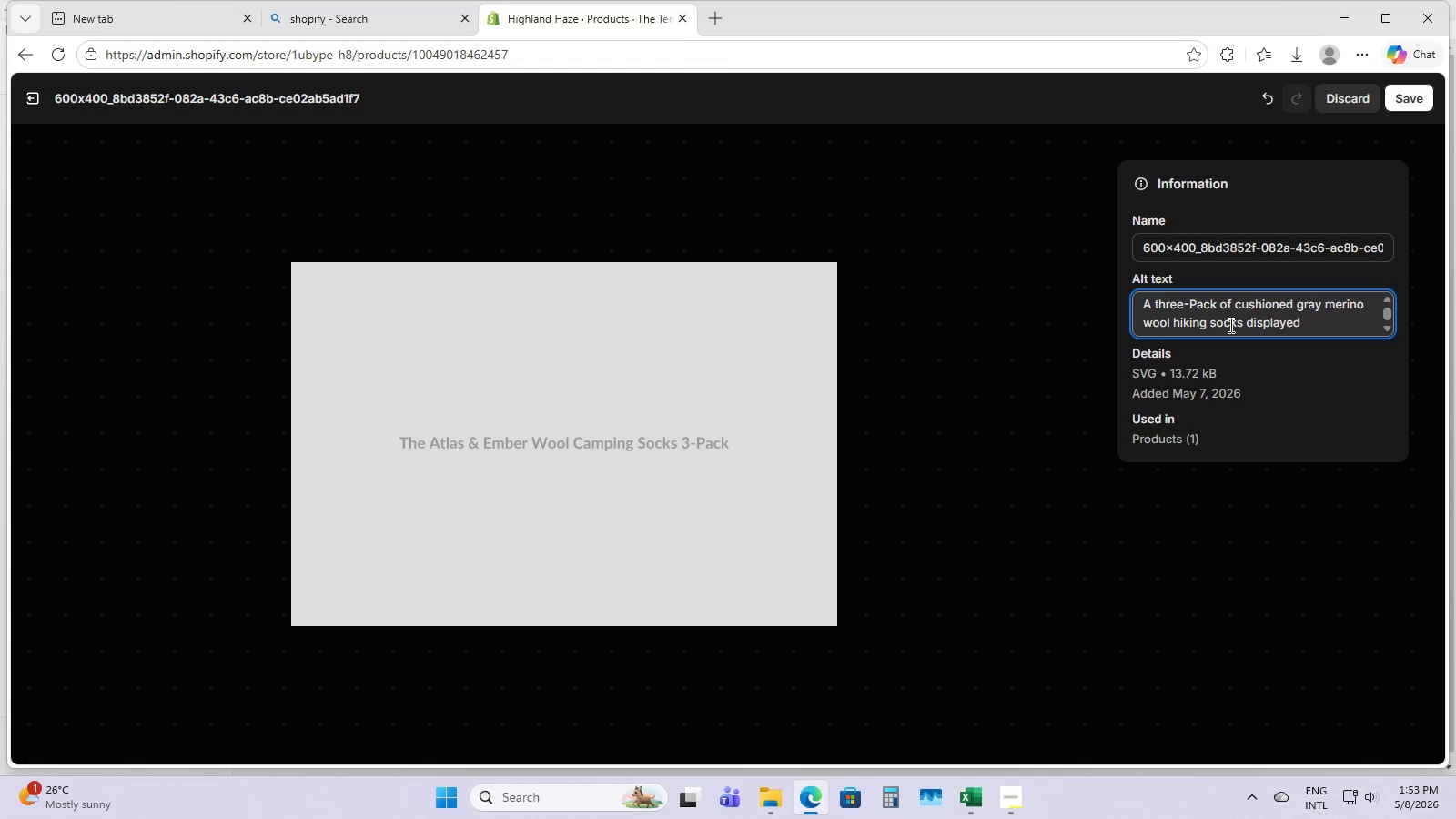 
wait(5.45)
 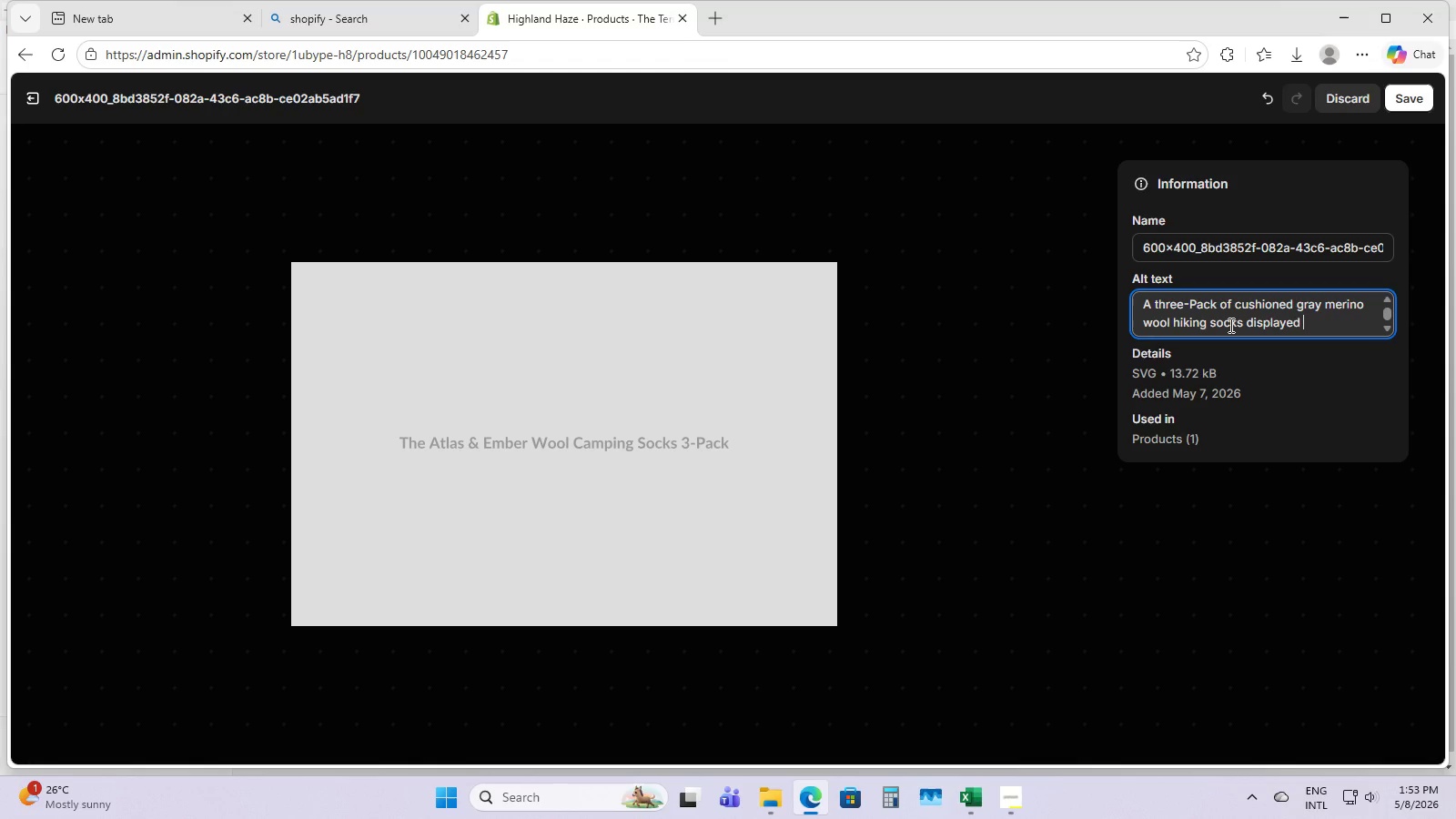 
type(on a rustic wooden suface.)
 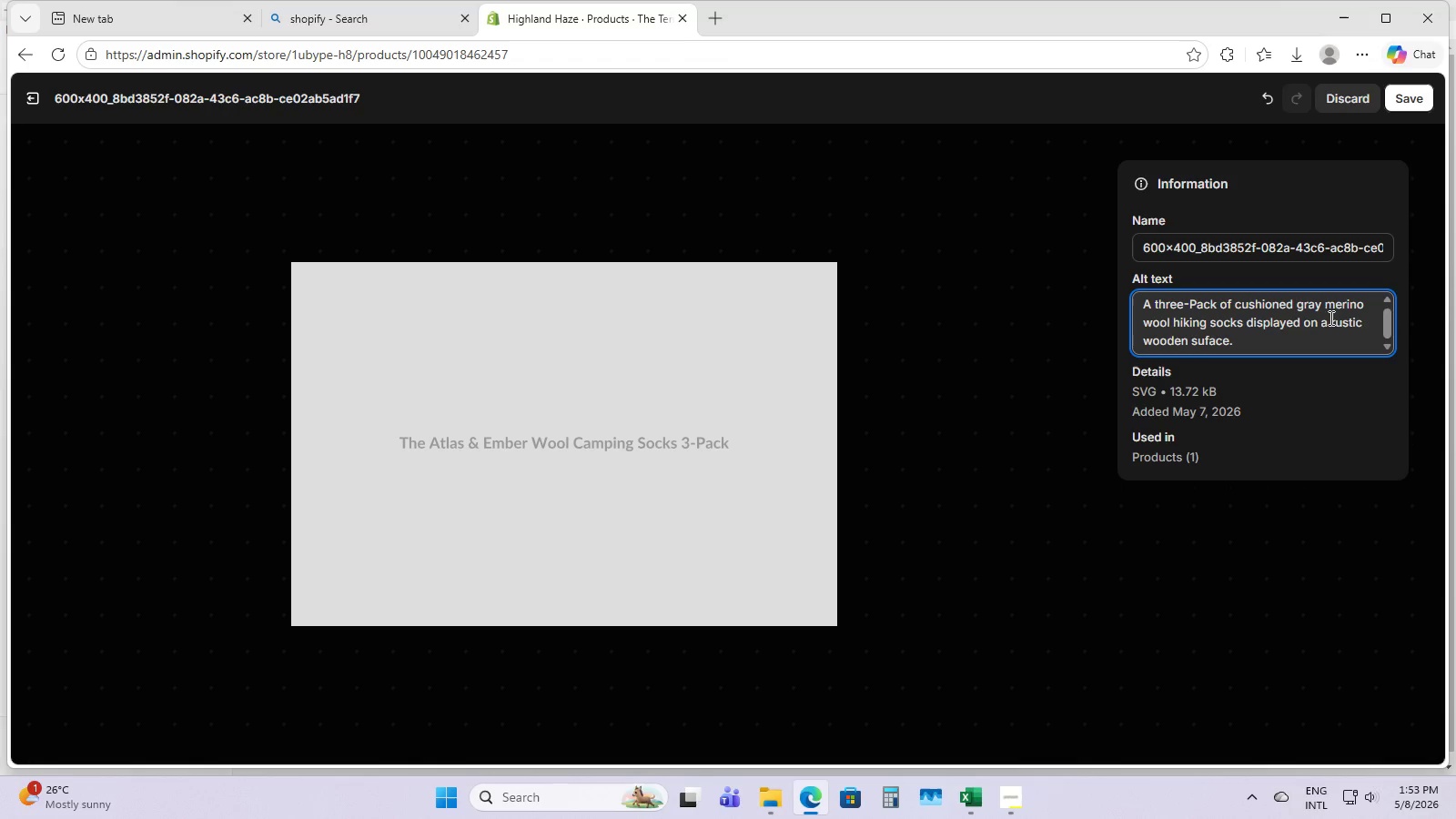 
scroll: coordinate [1449, 302], scroll_direction: up, amount: 3.0
 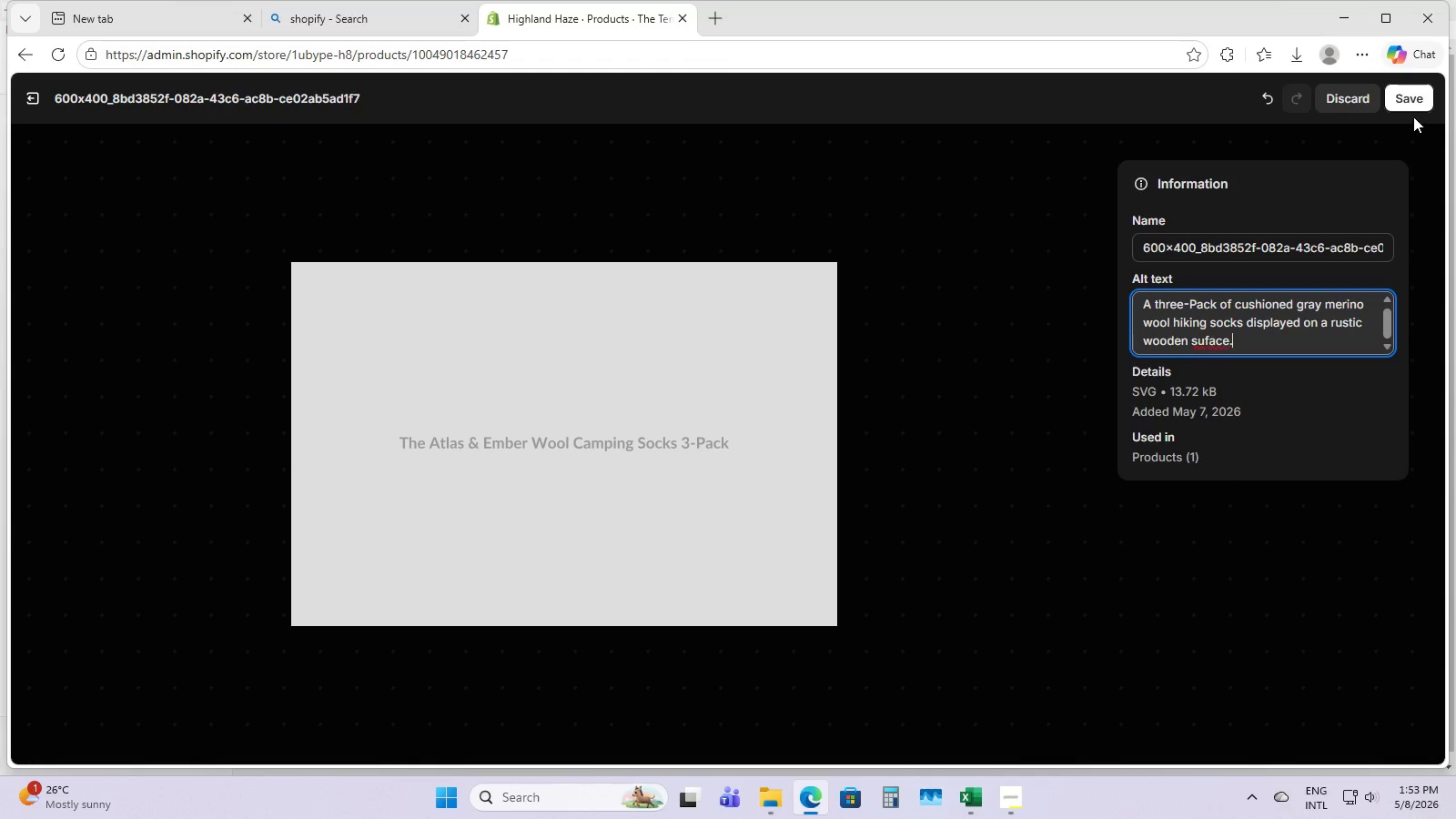 
left_click([1414, 96])
 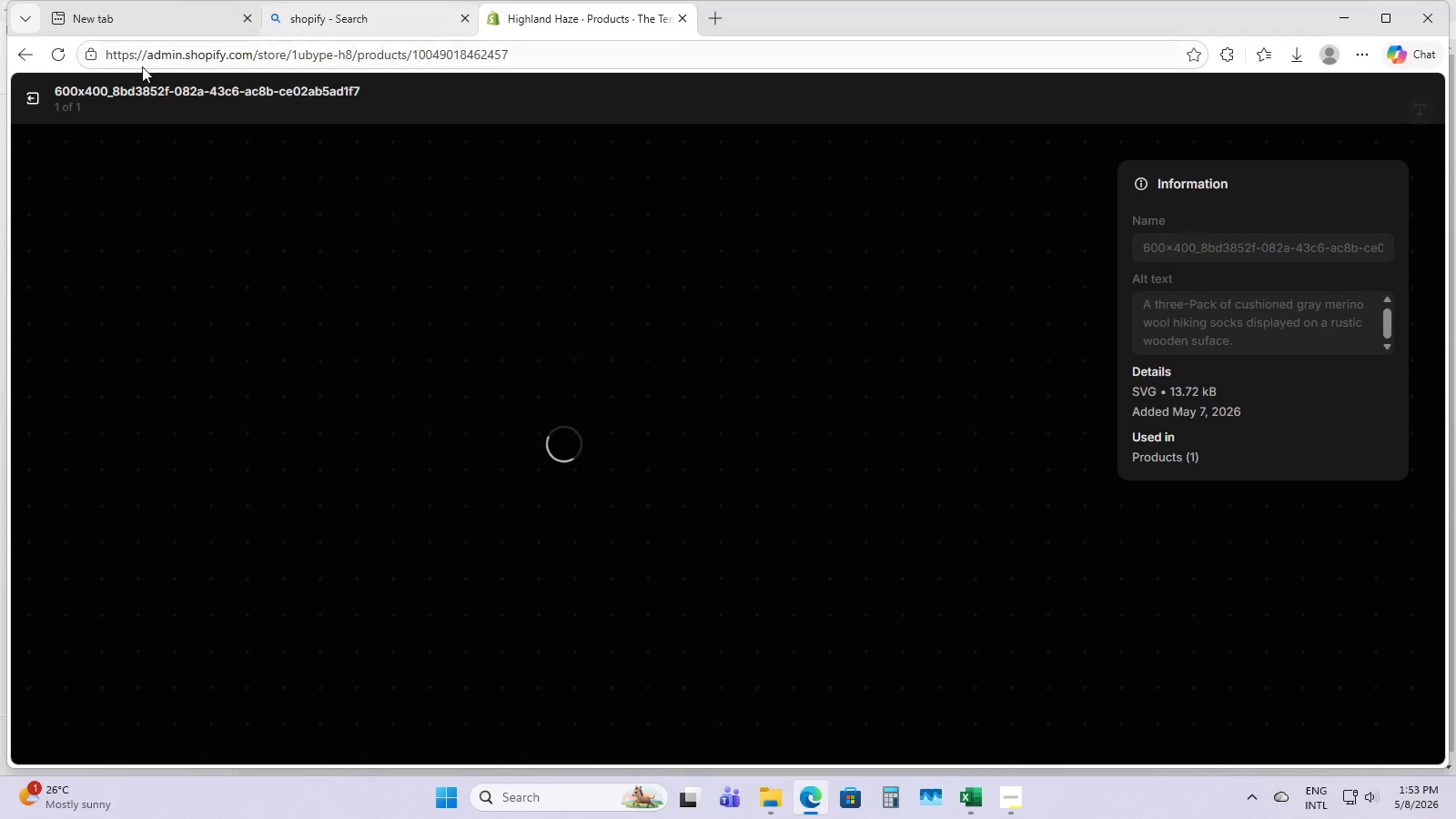 
left_click([27, 98])
 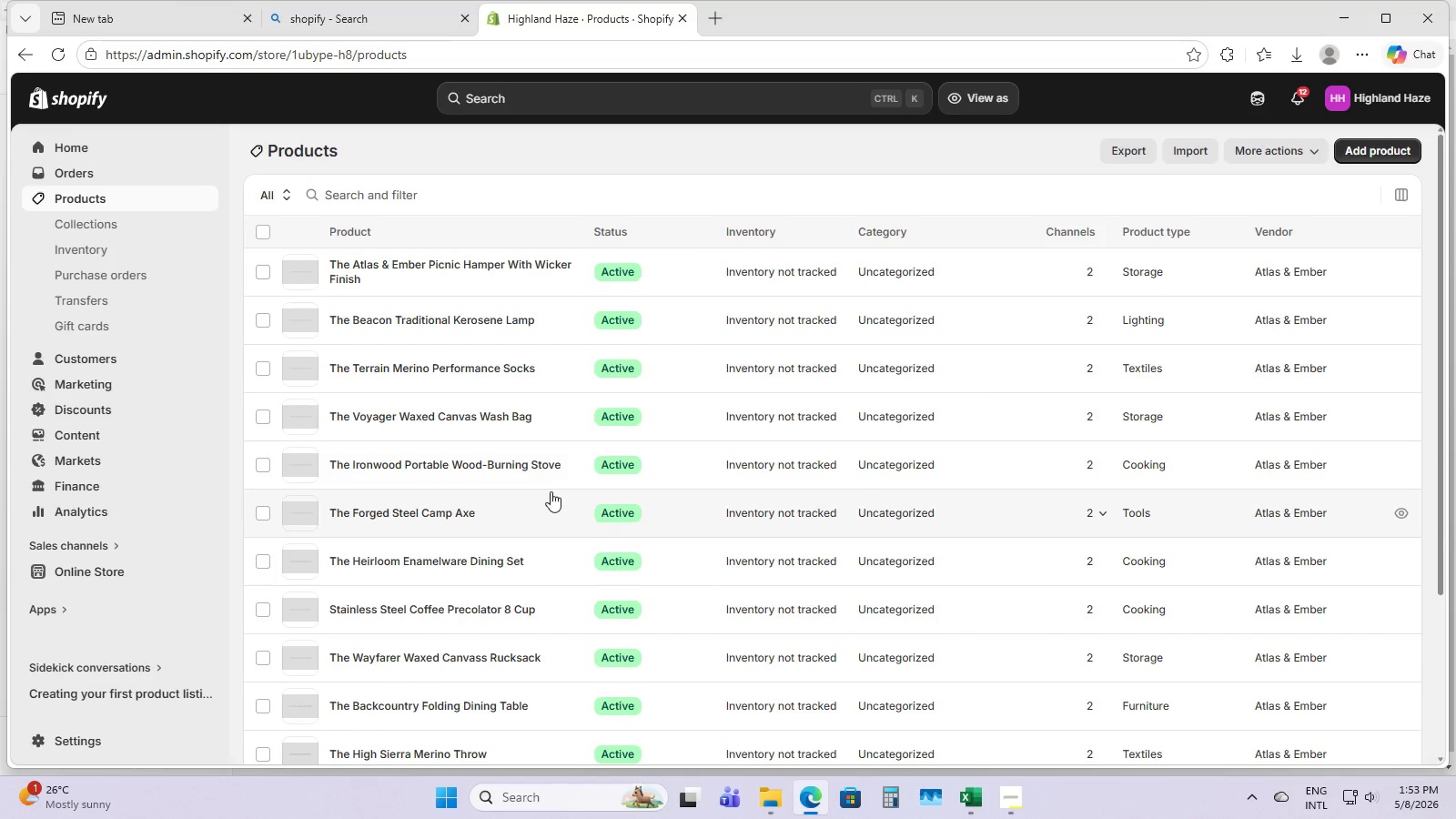 
left_click([500, 323])
 